 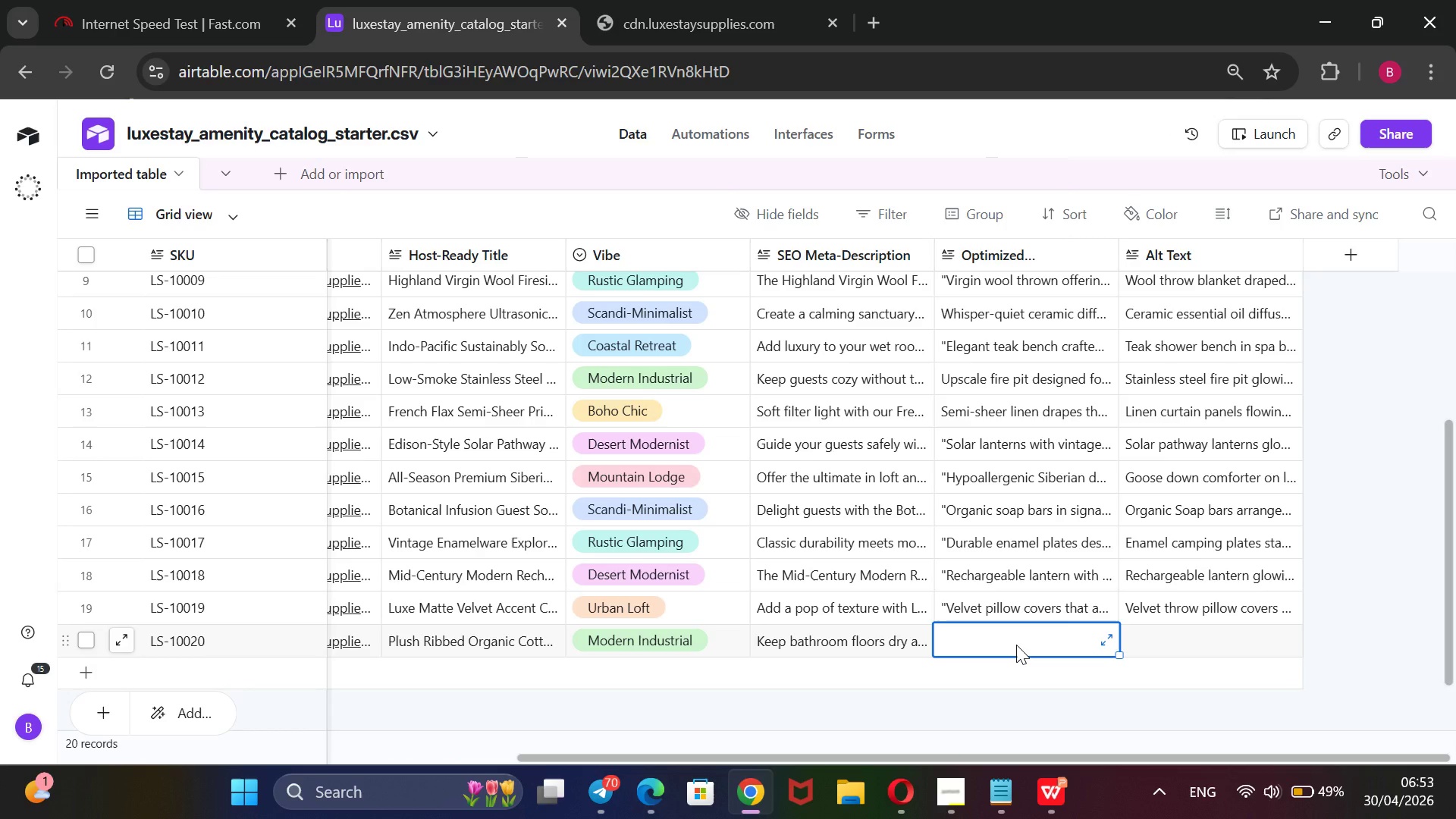 
type(Heavyweight cotton bath mat designed for boutique n)
key(Backspace)
type(bathrooms. Keeps floors dry while adding a premium spa feel)
 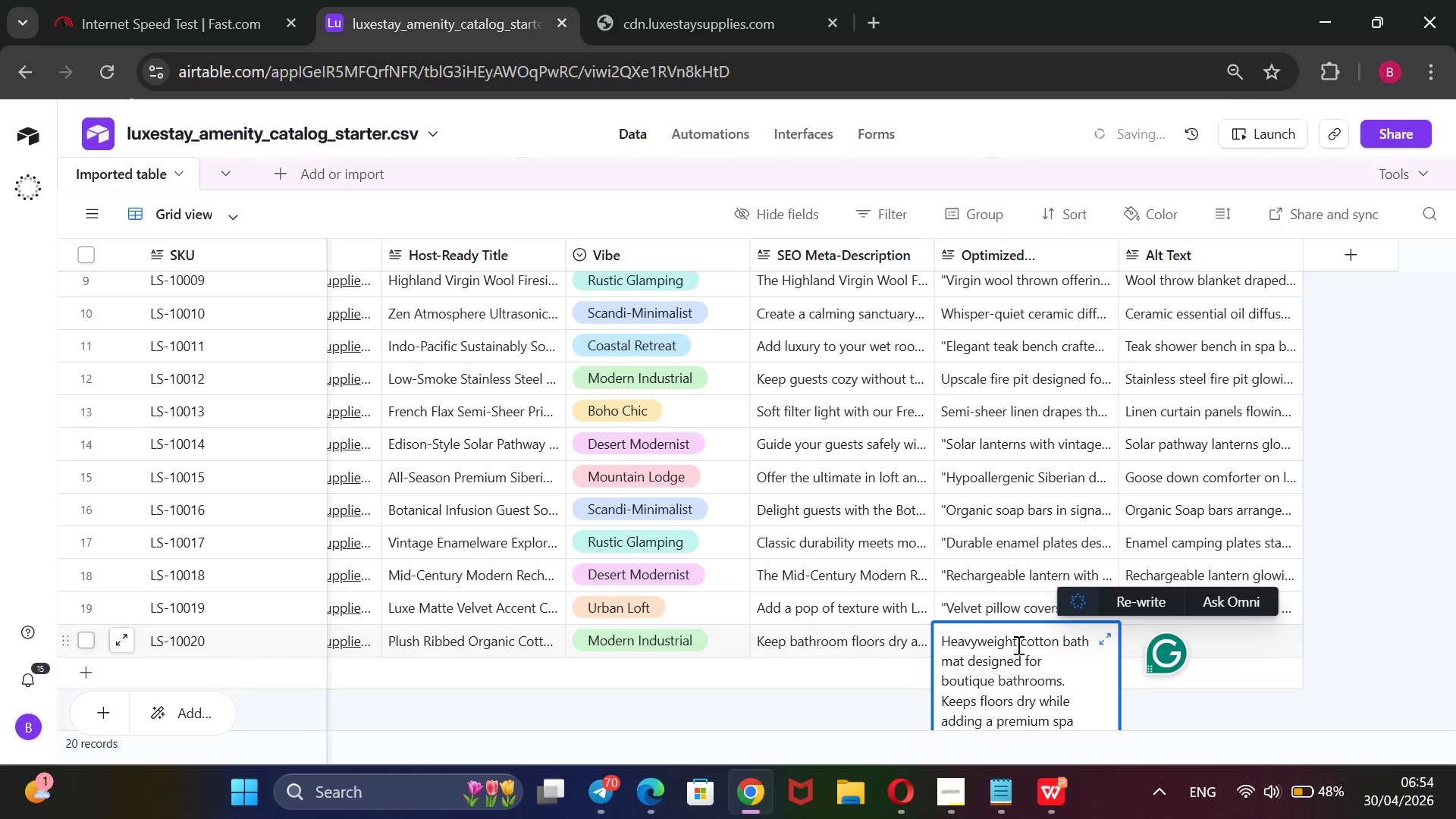 
scroll: coordinate [1037, 657], scroll_direction: down, amount: 18.0
 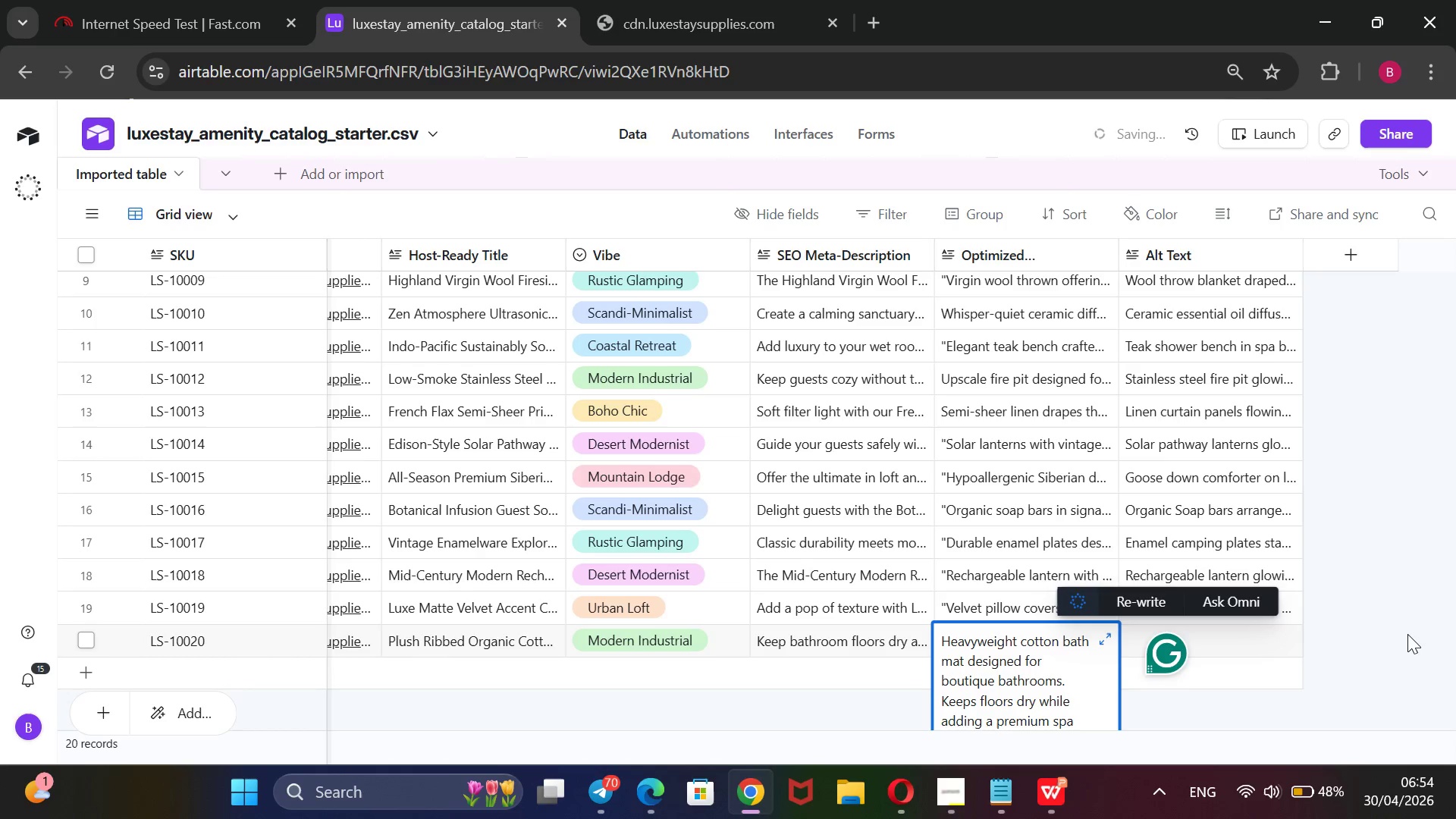 
left_click([1407, 634])
 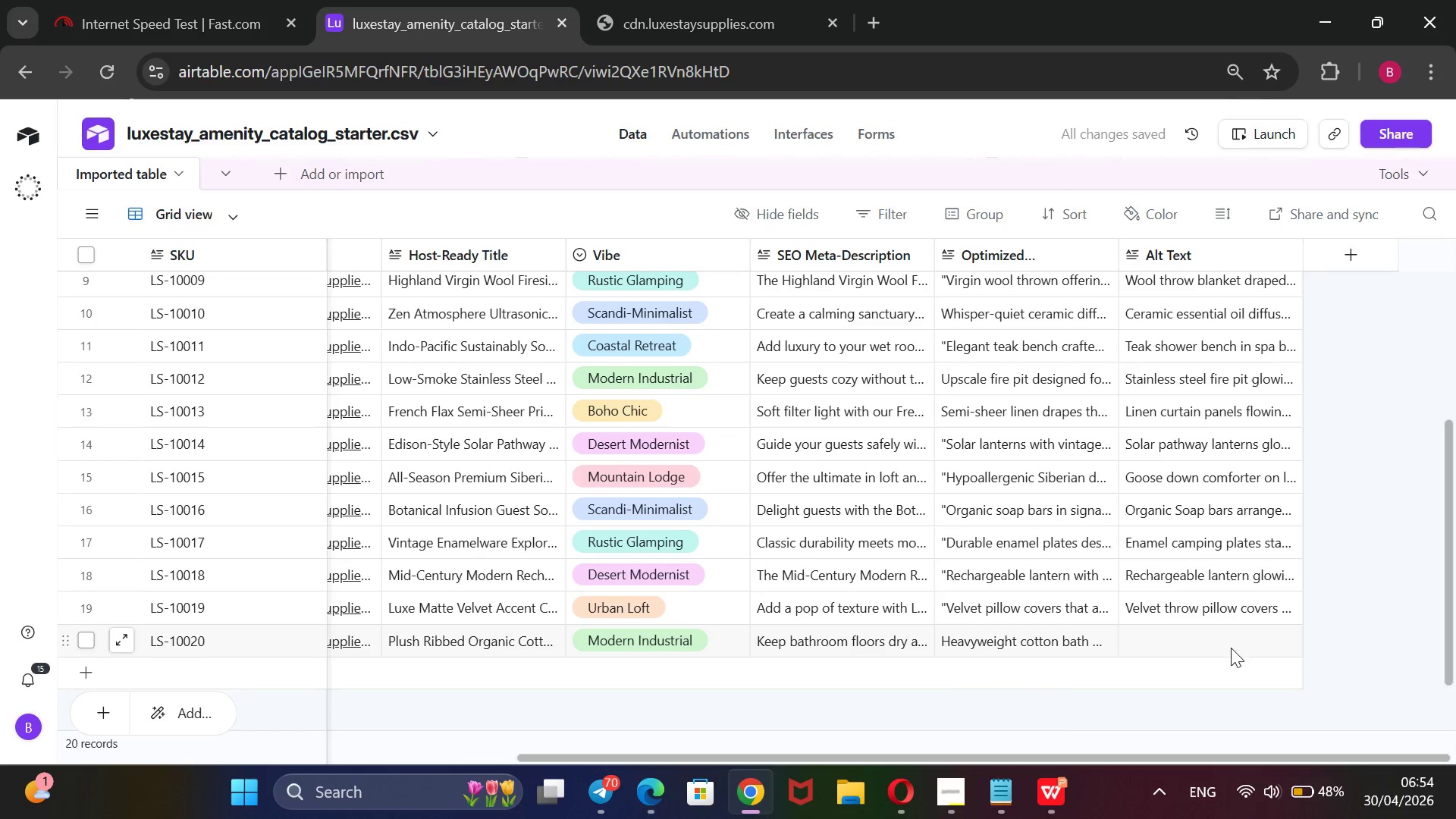 
left_click([1231, 648])
 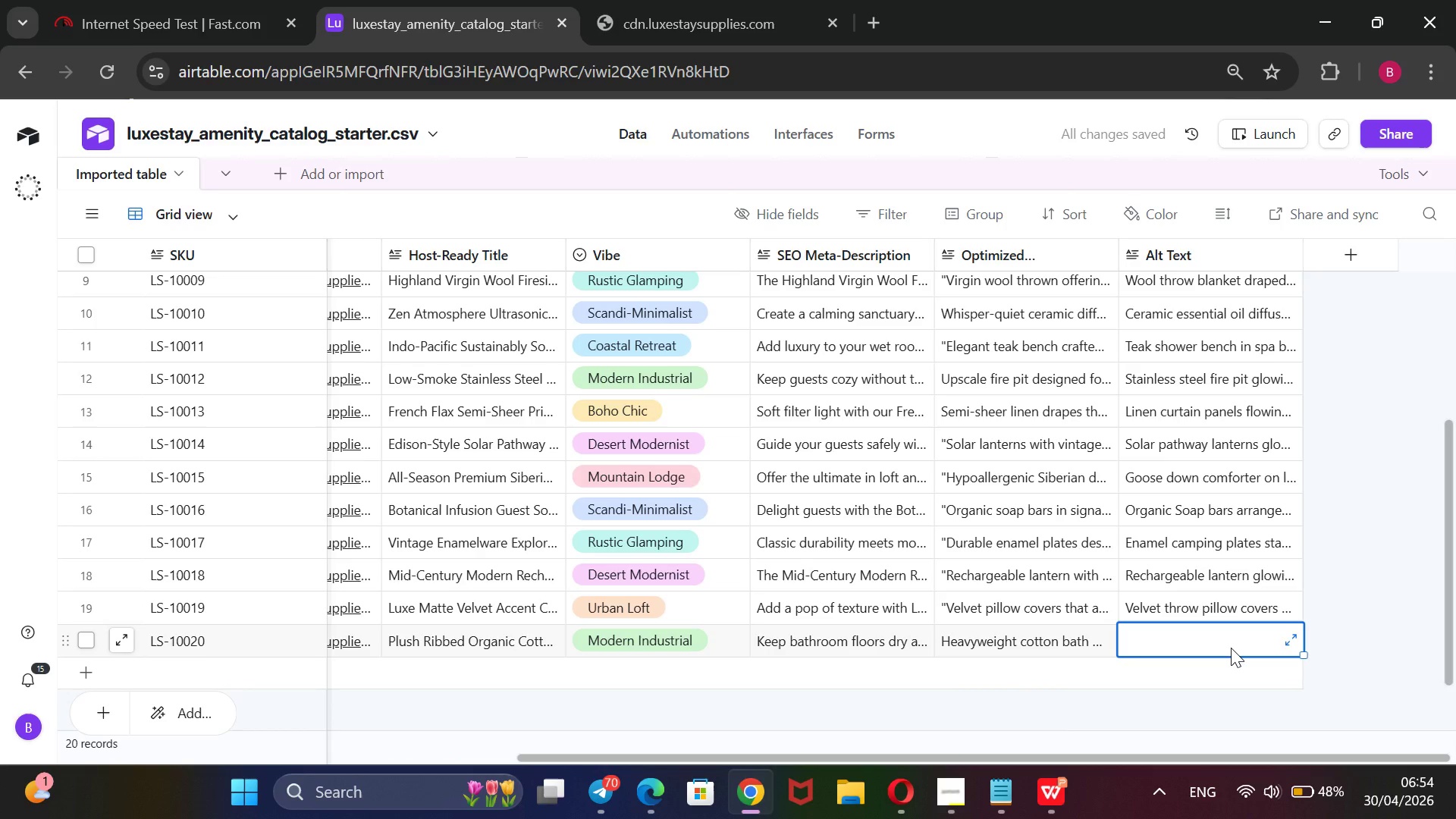 
type(Cotton bath mat placed in boutique bathroom)
 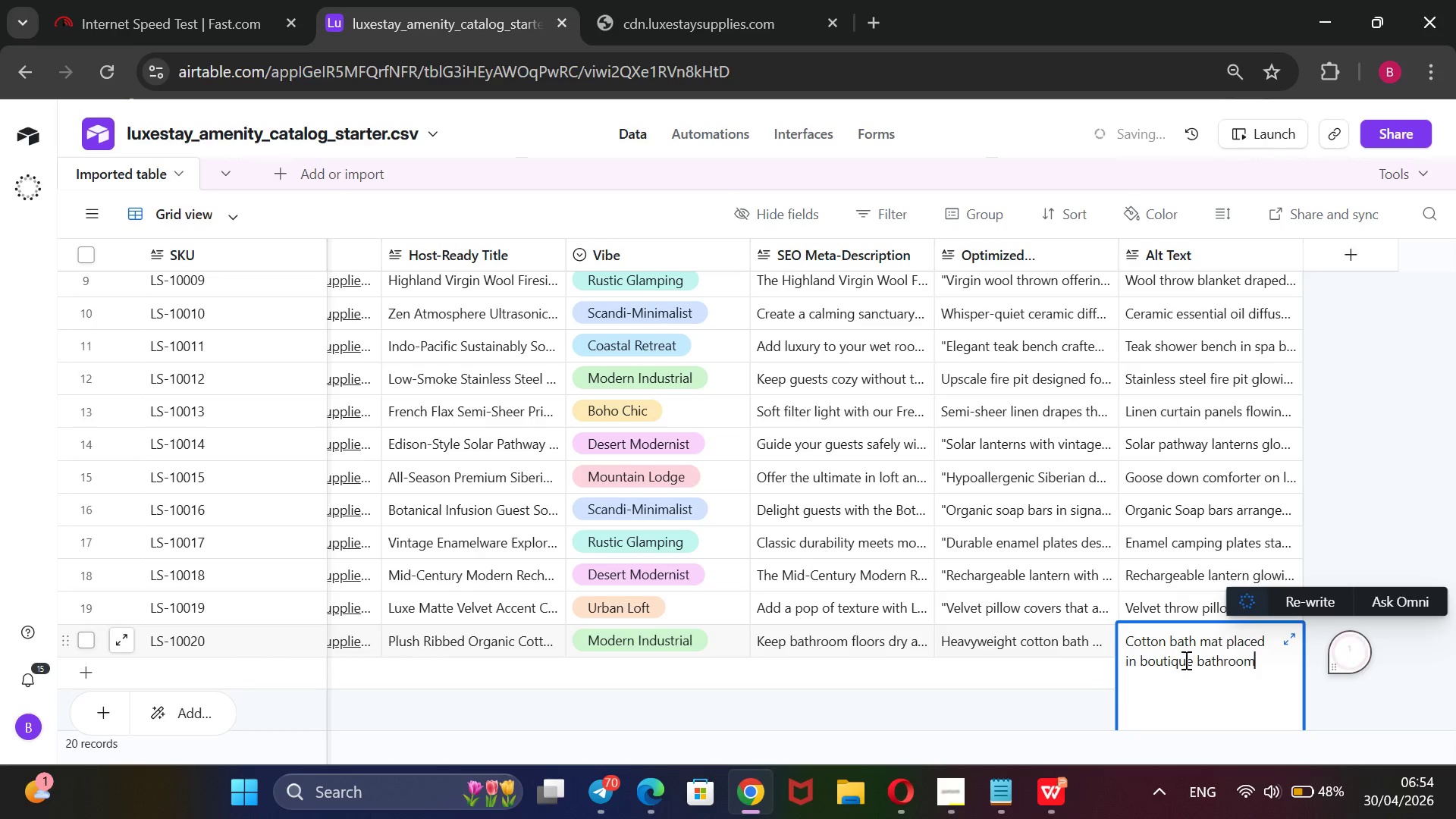 
left_click([1044, 711])
 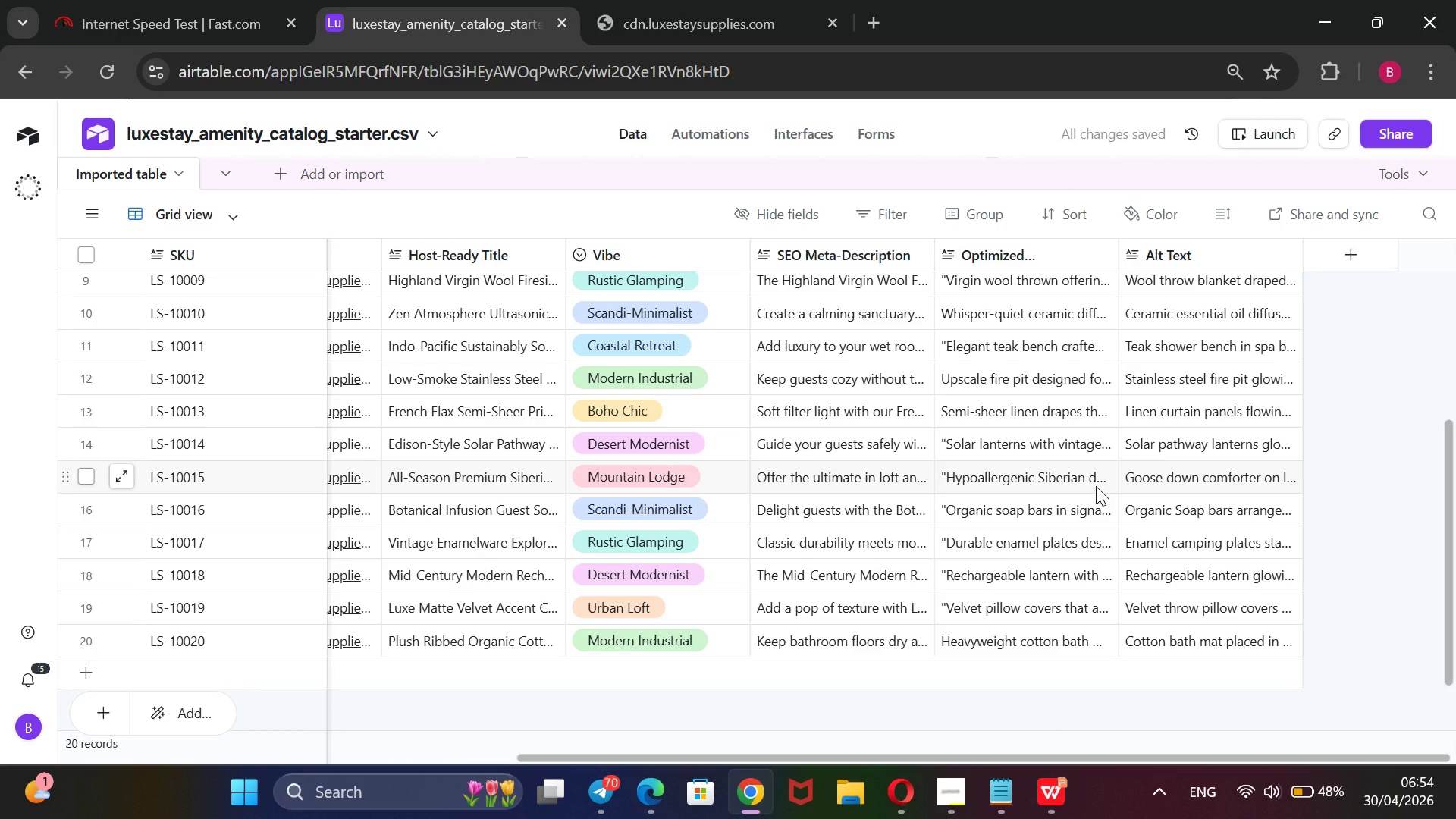 
scroll: coordinate [1096, 486], scroll_direction: up, amount: 2.0
 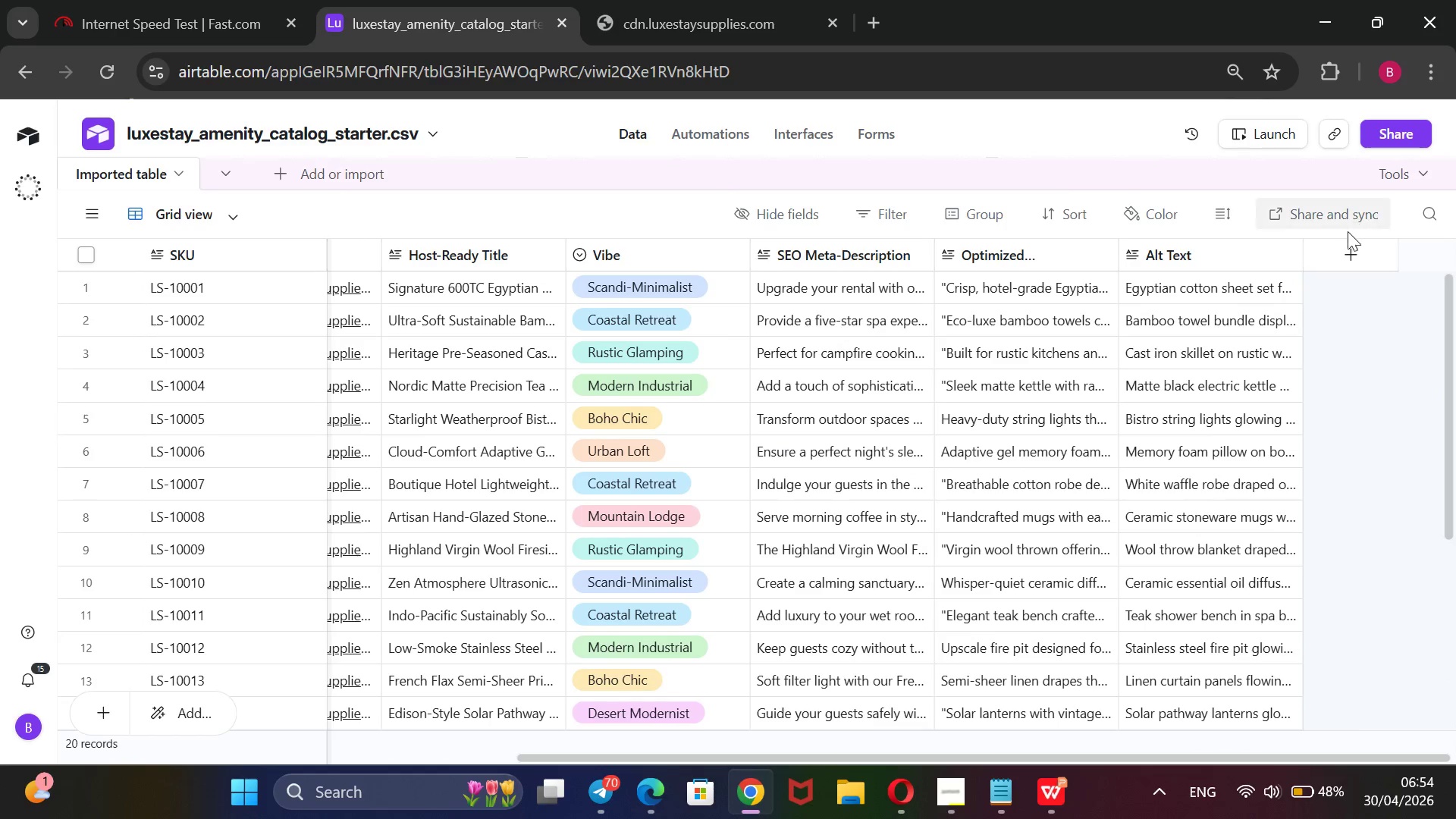 
wait(5.62)
 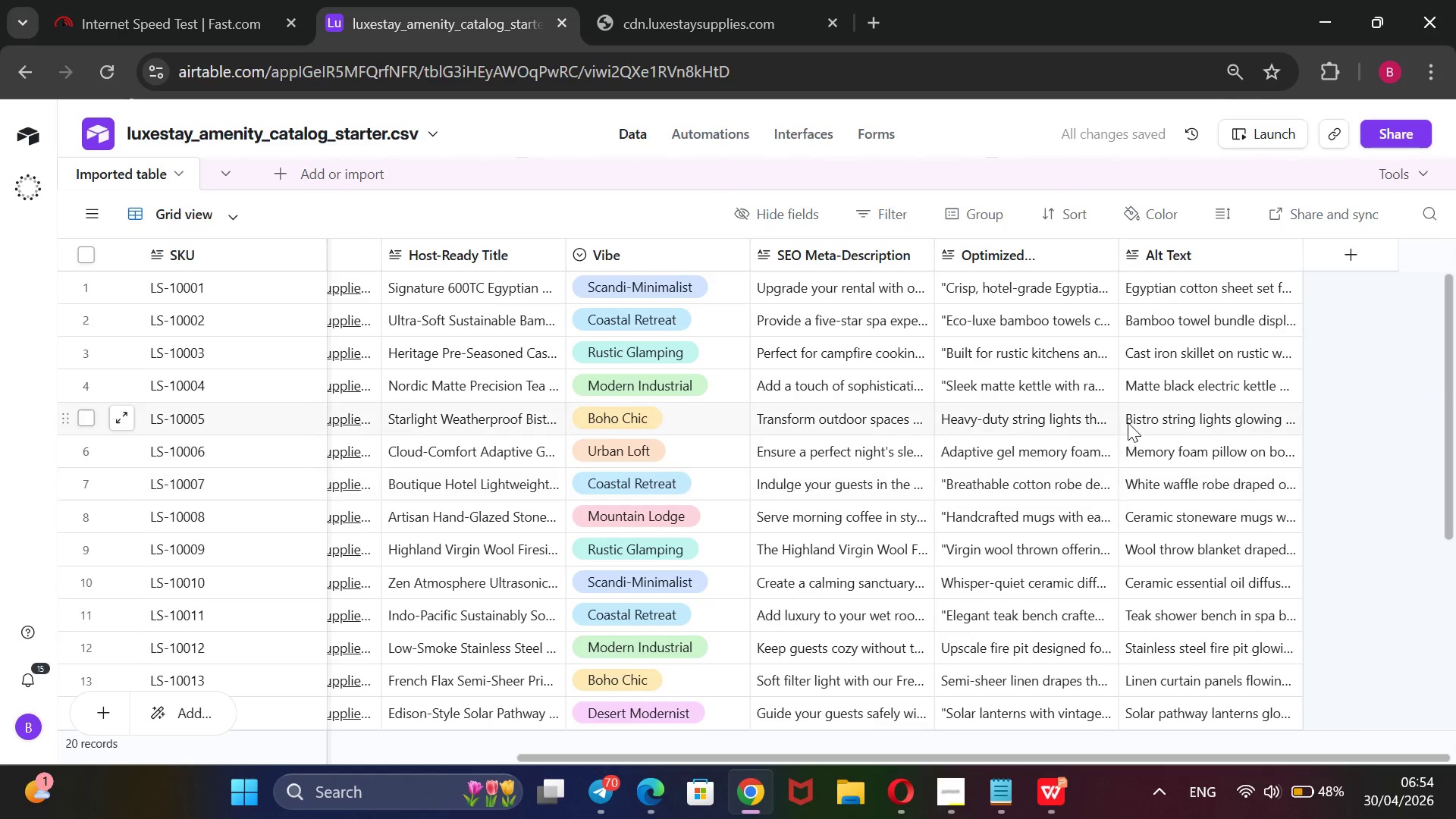 
mouse_move([1325, 257])
 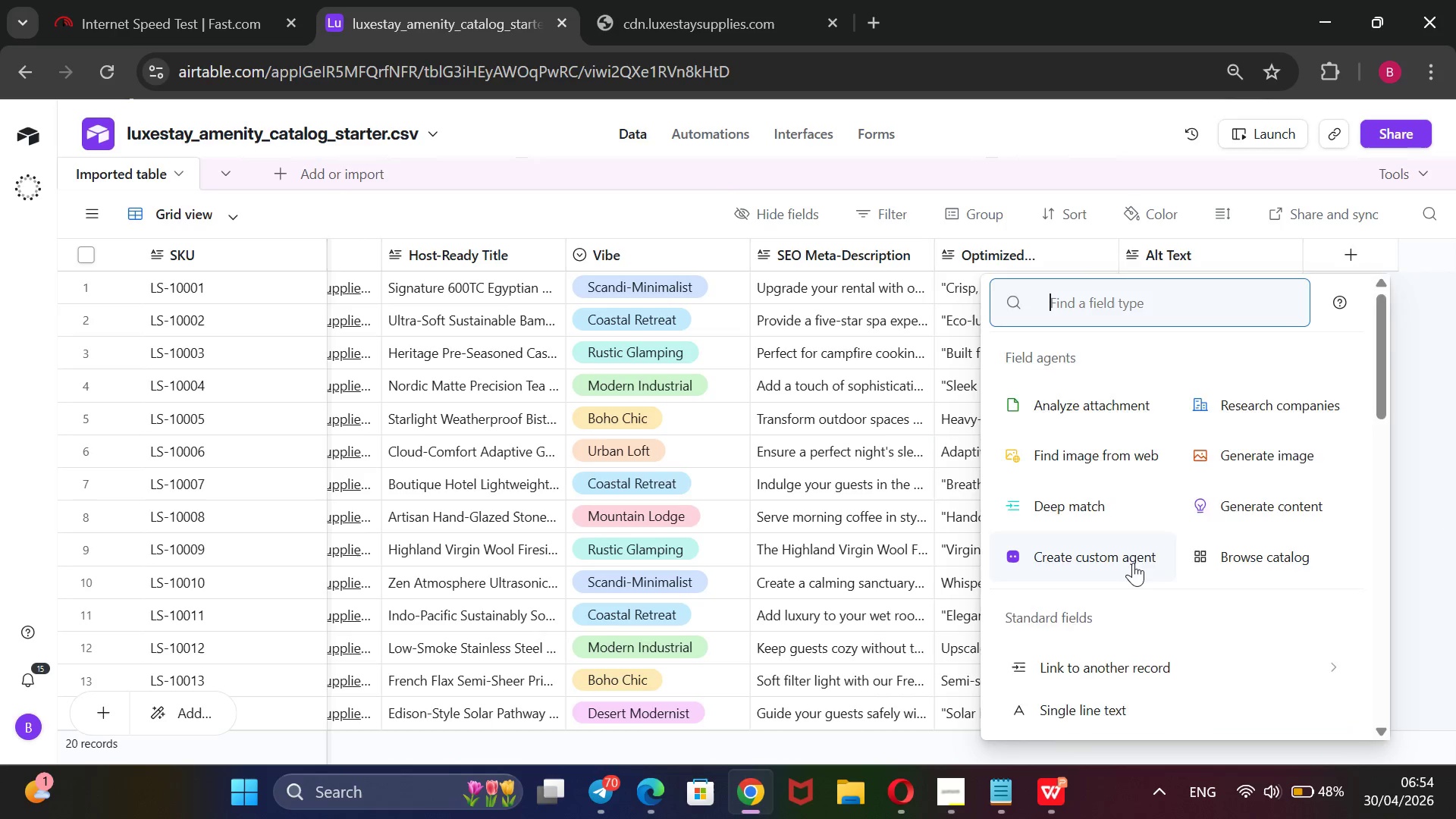 
scroll: coordinate [1133, 563], scroll_direction: down, amount: 1.0
 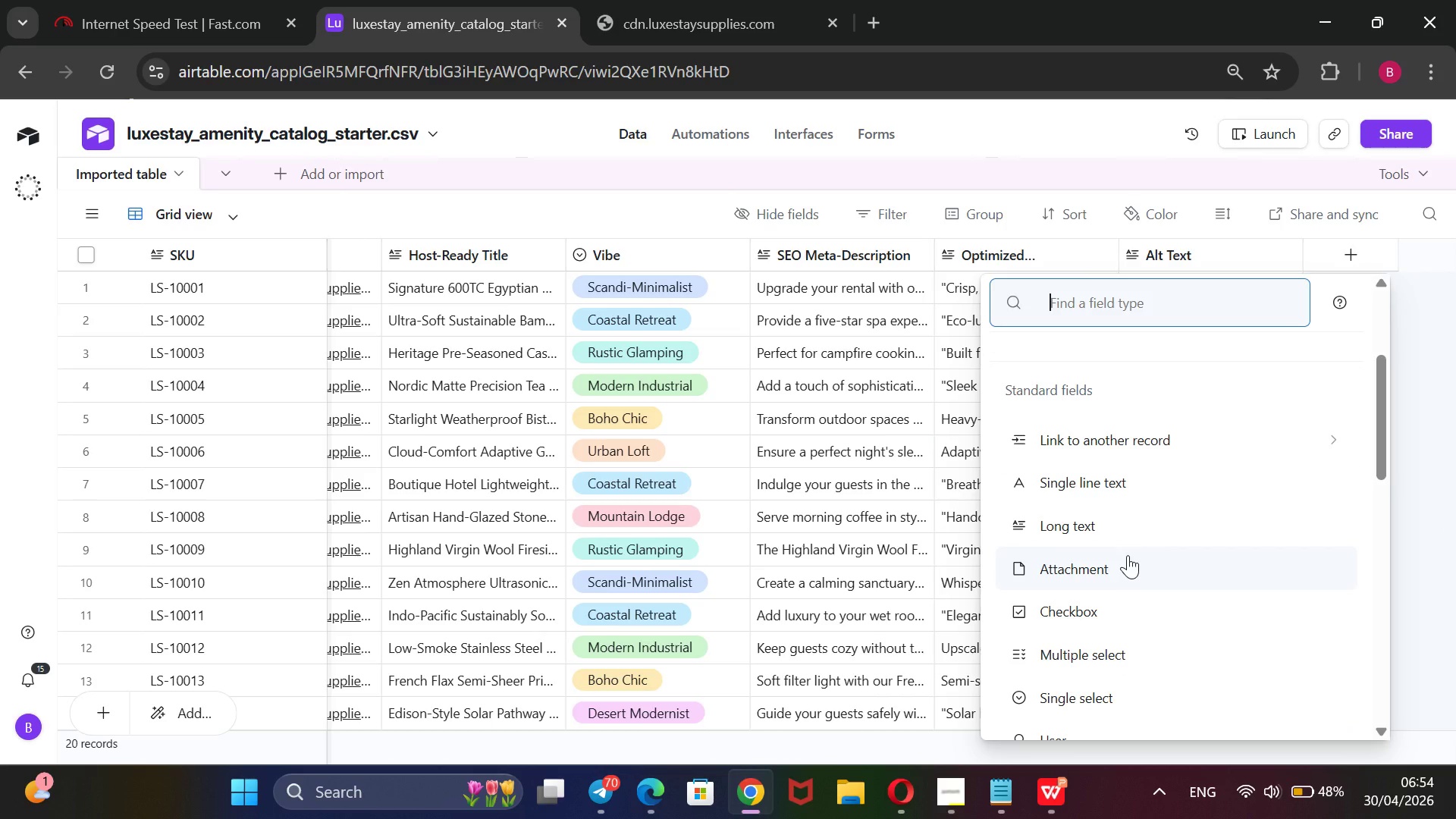 
left_click([1128, 555])
 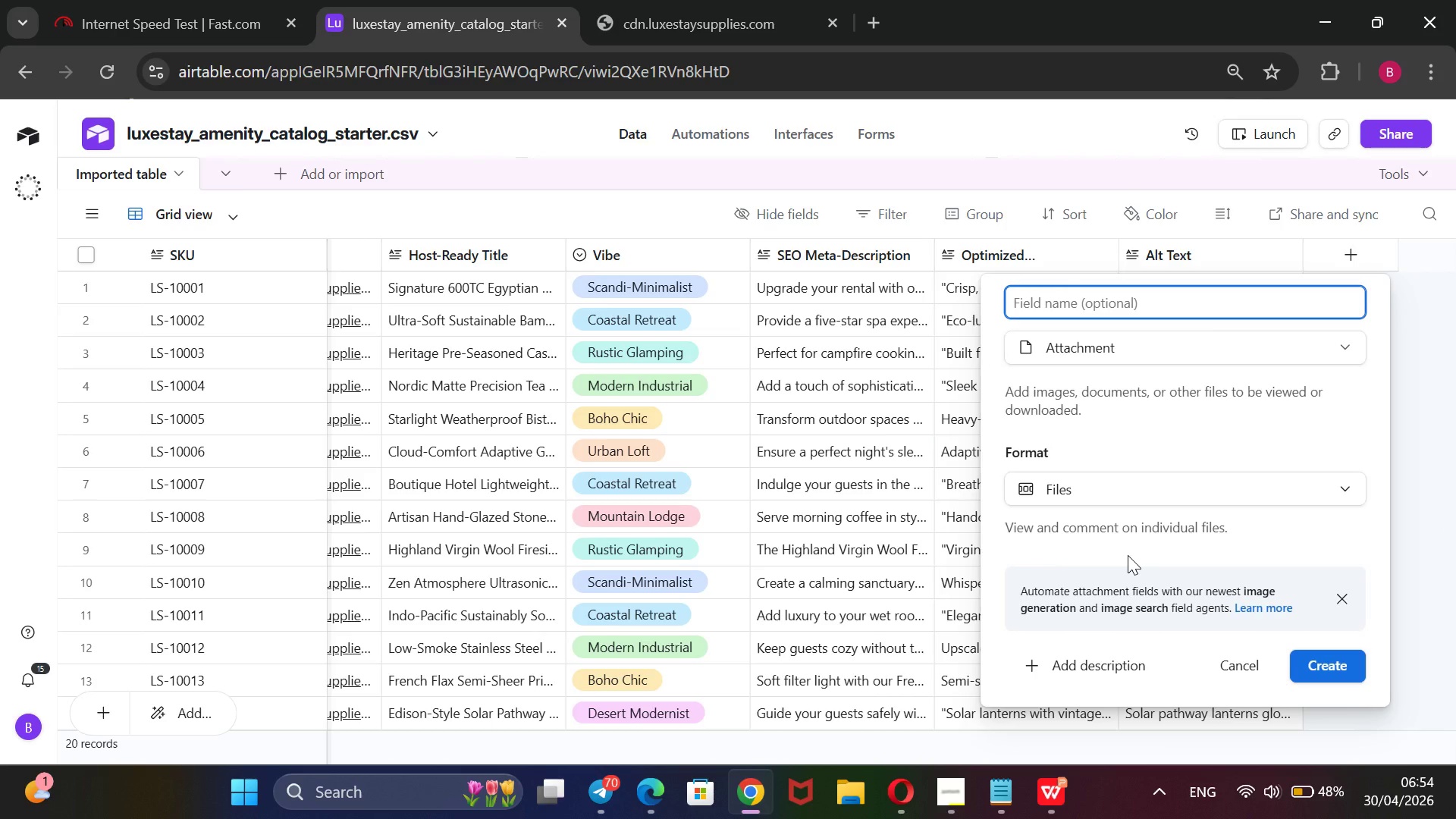 
type(Image )
 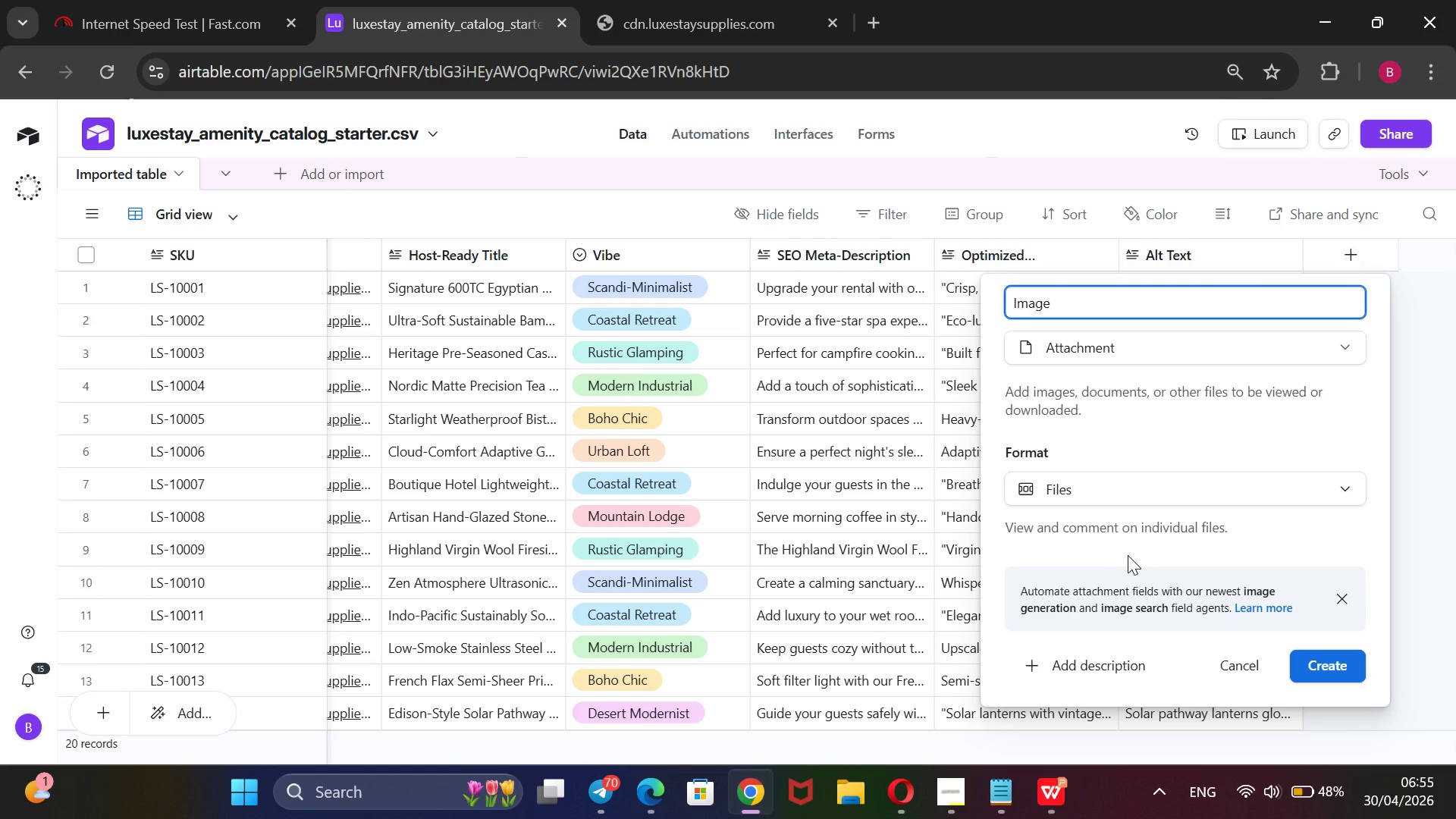 
key(Backspace)
 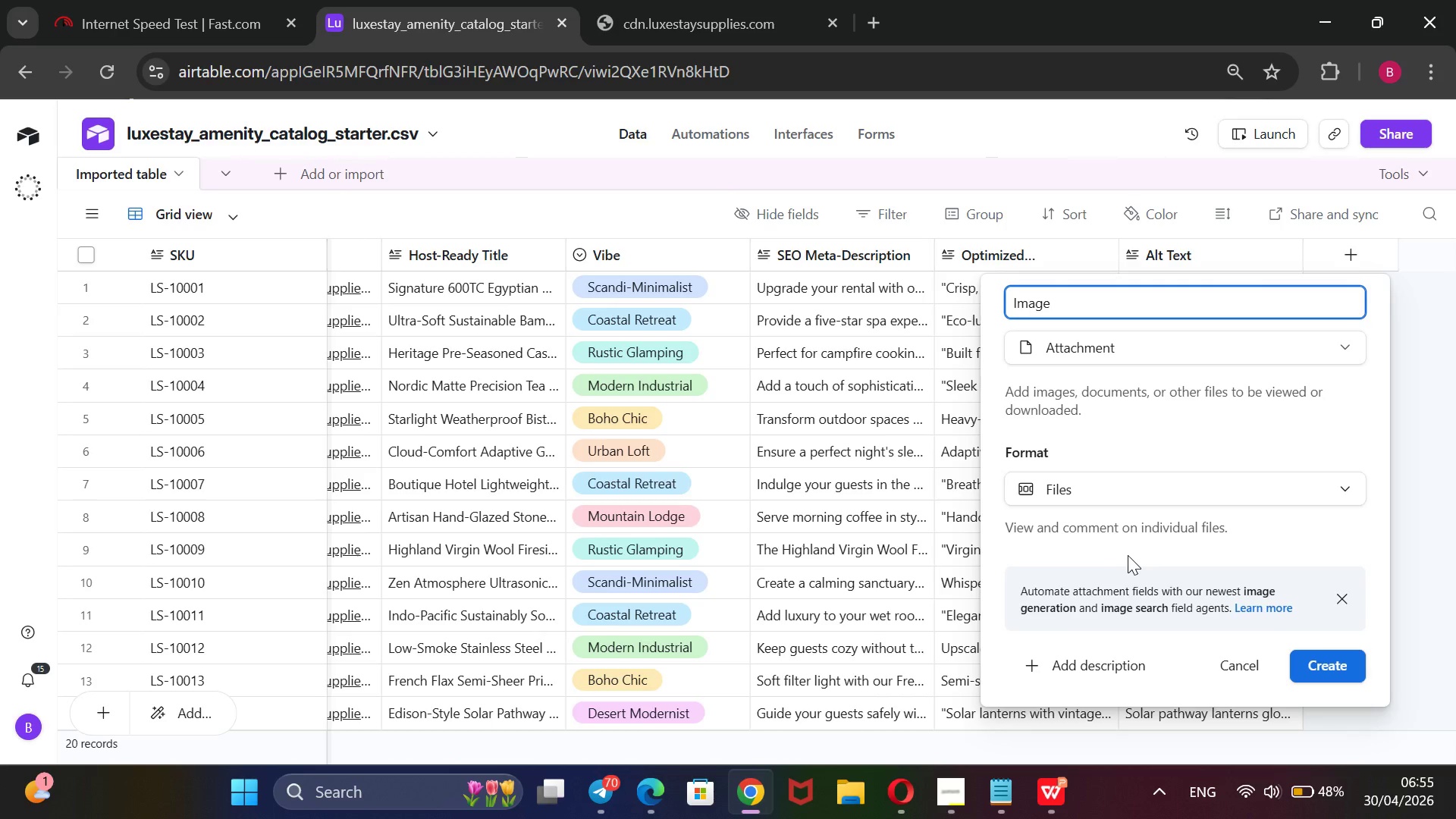 
key(Space)
 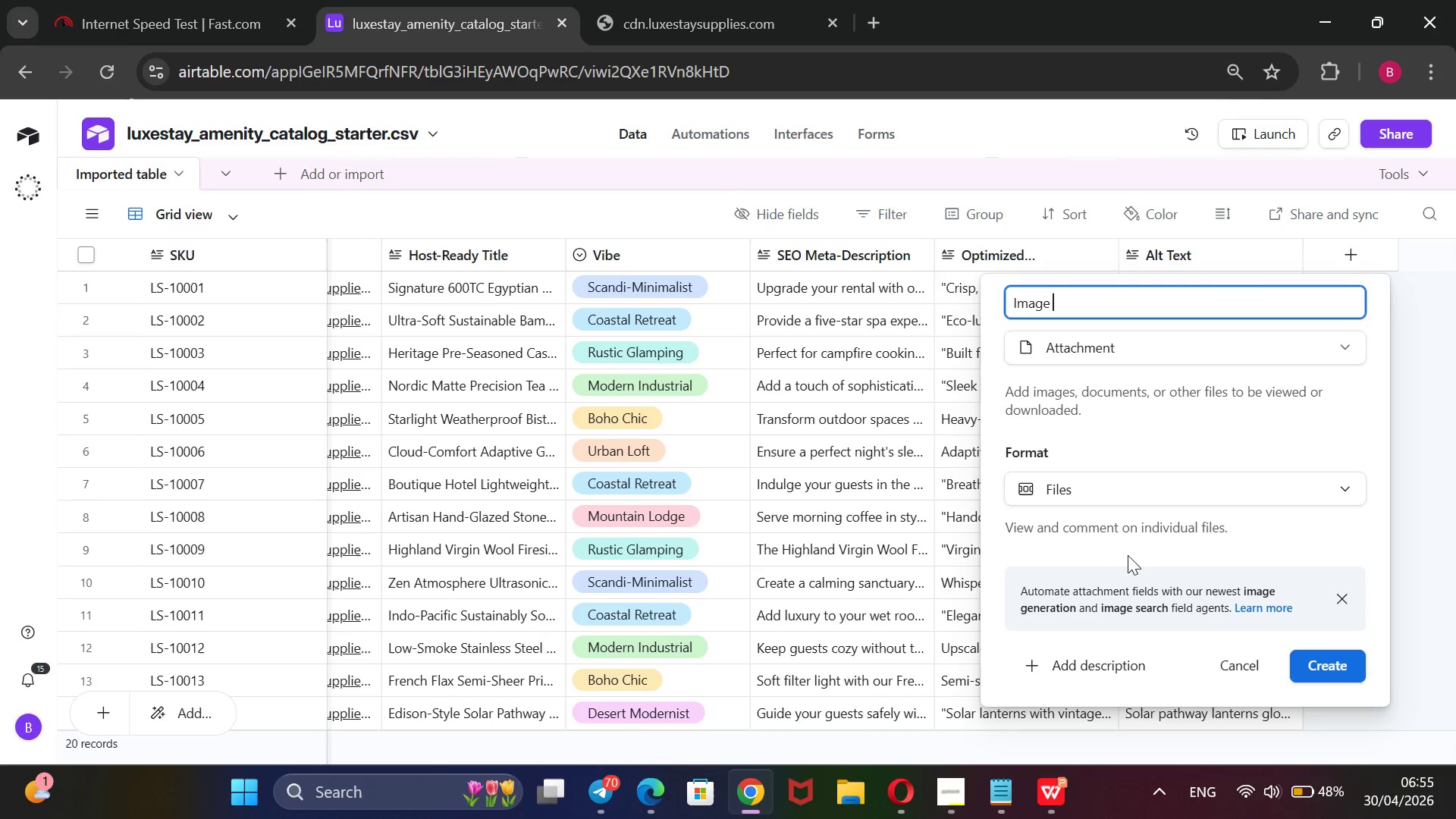 
key(CapsLock)
 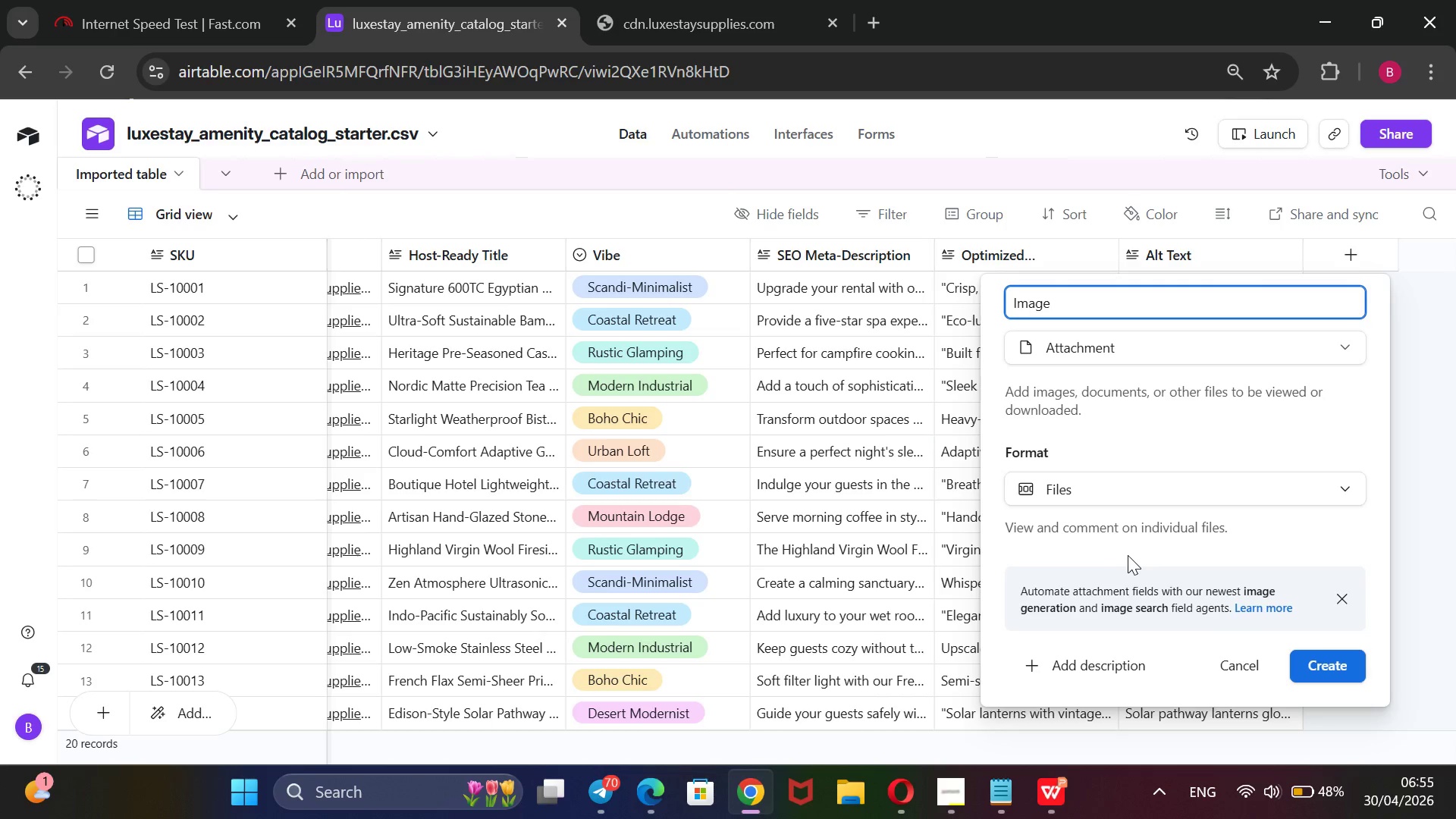 
hold_key(key=Backspace, duration=1.03)
 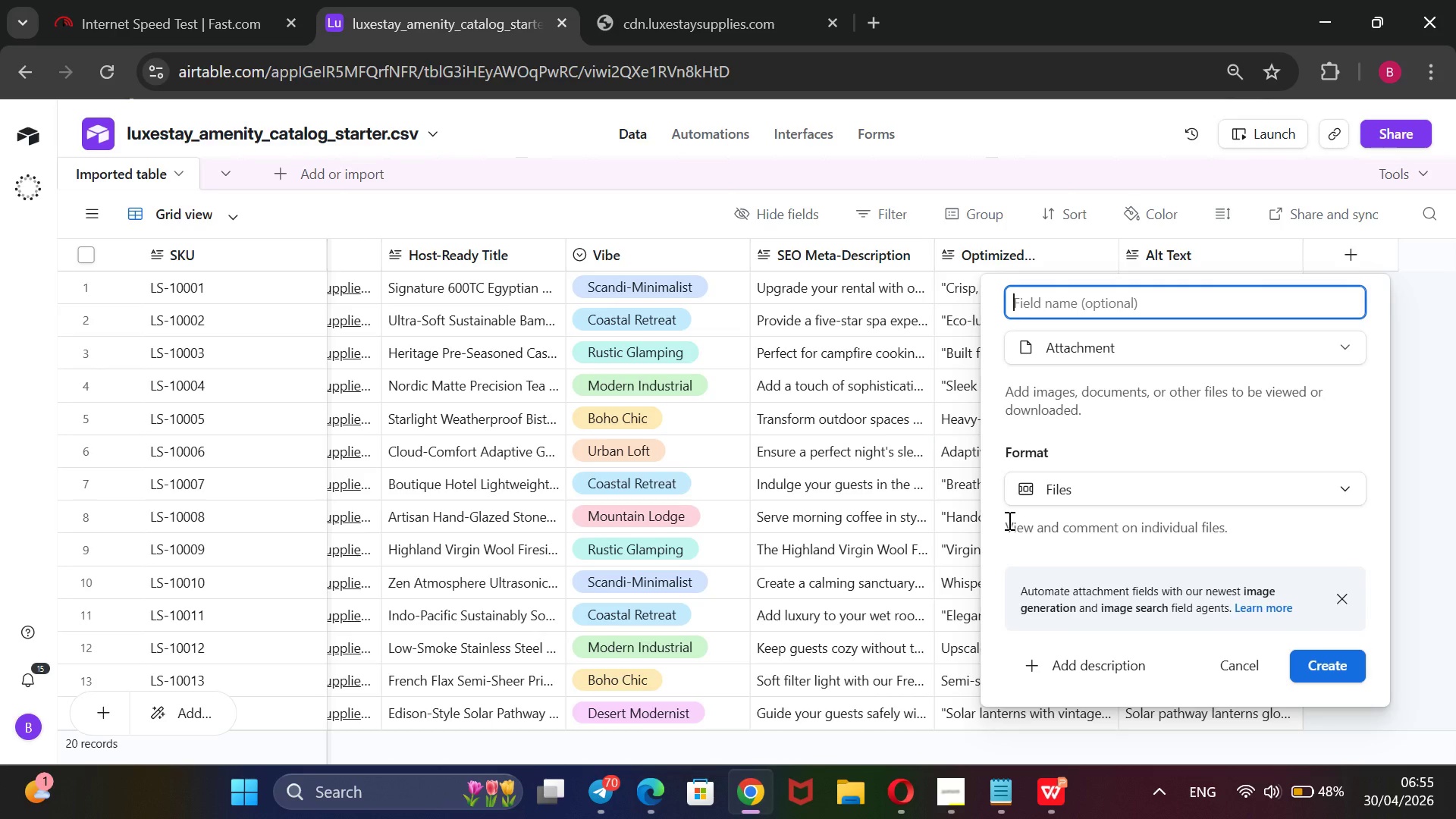 
wait(5.76)
 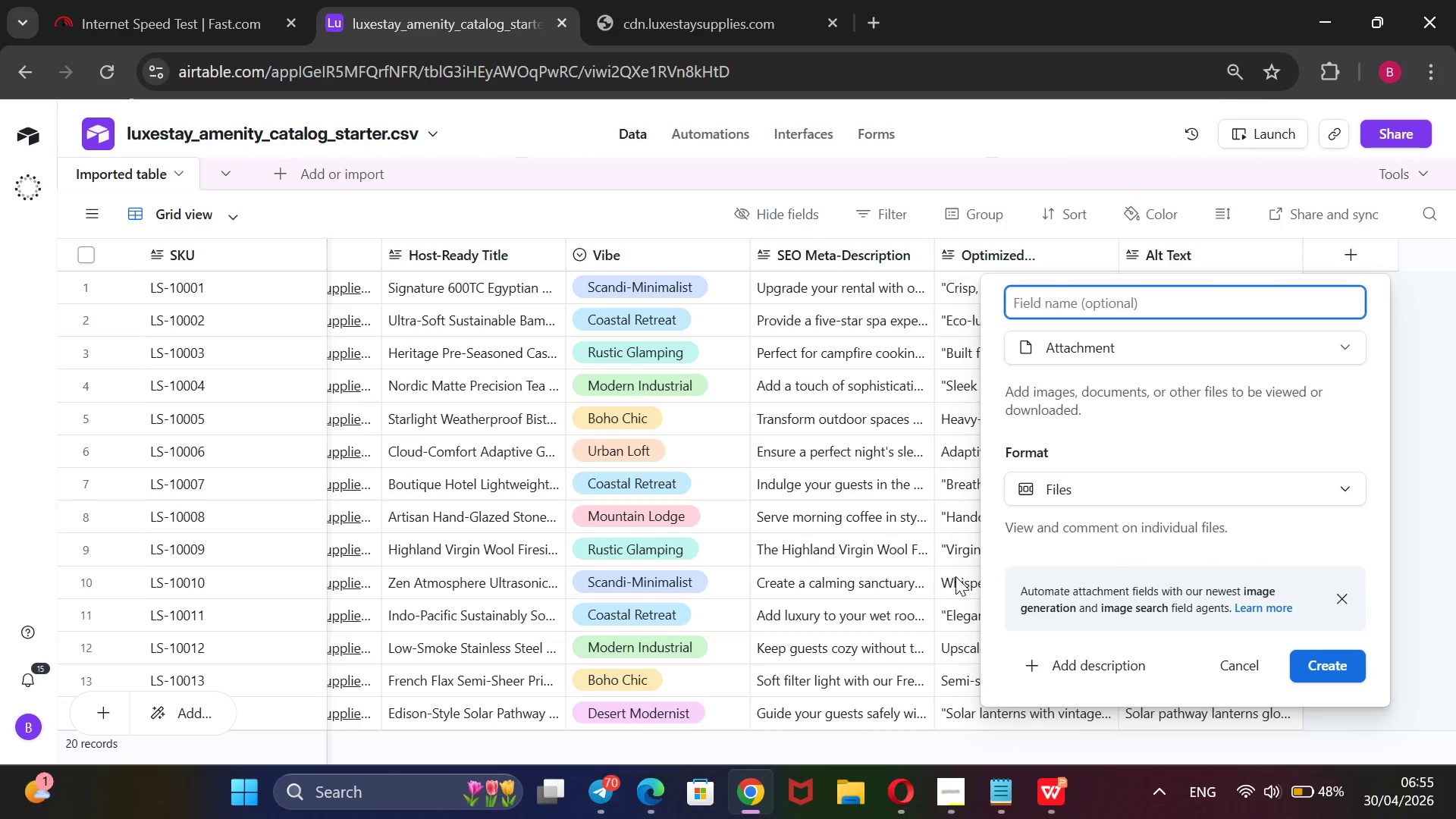 
type(Product Image)
 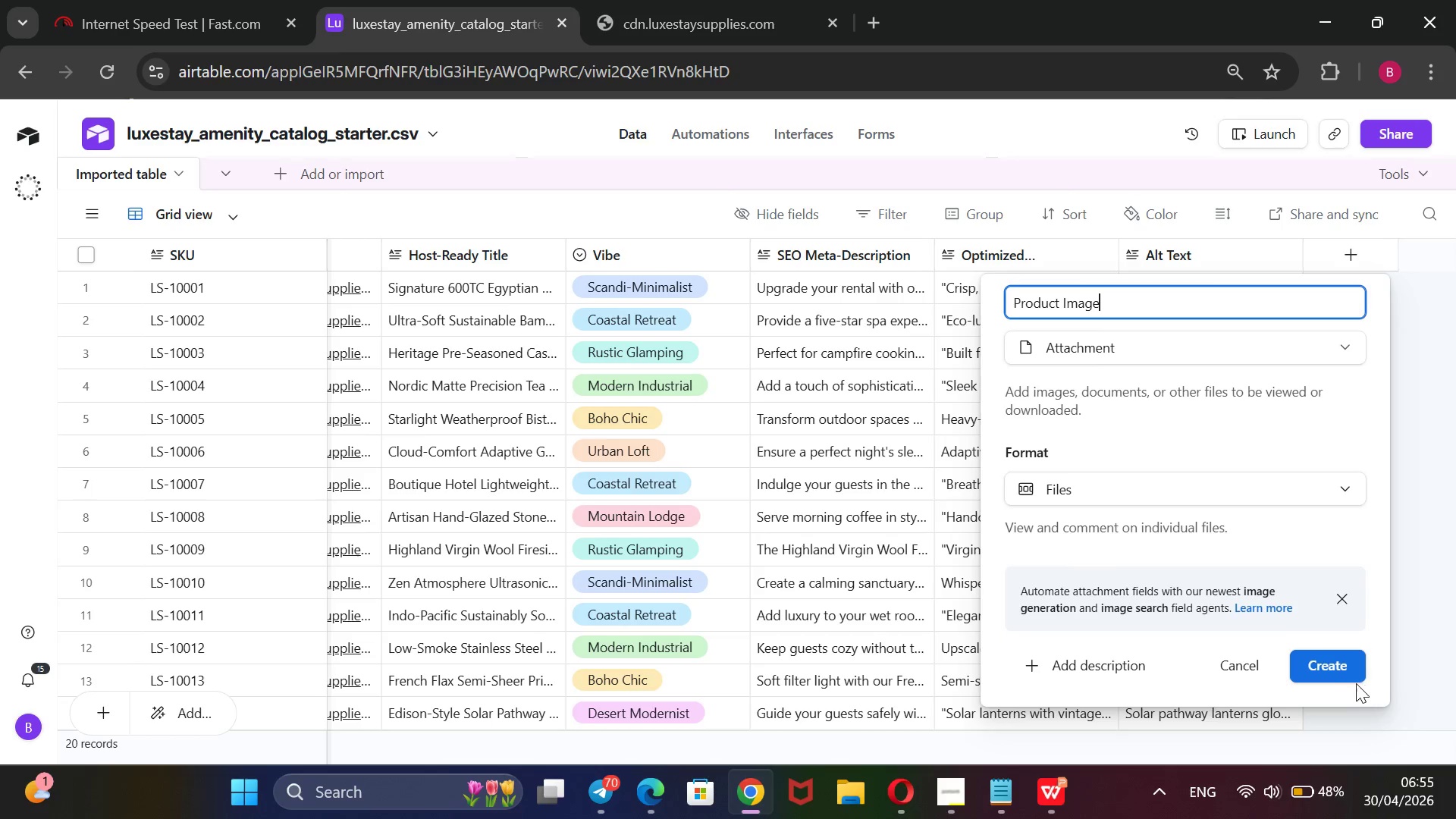 
left_click([1316, 650])
 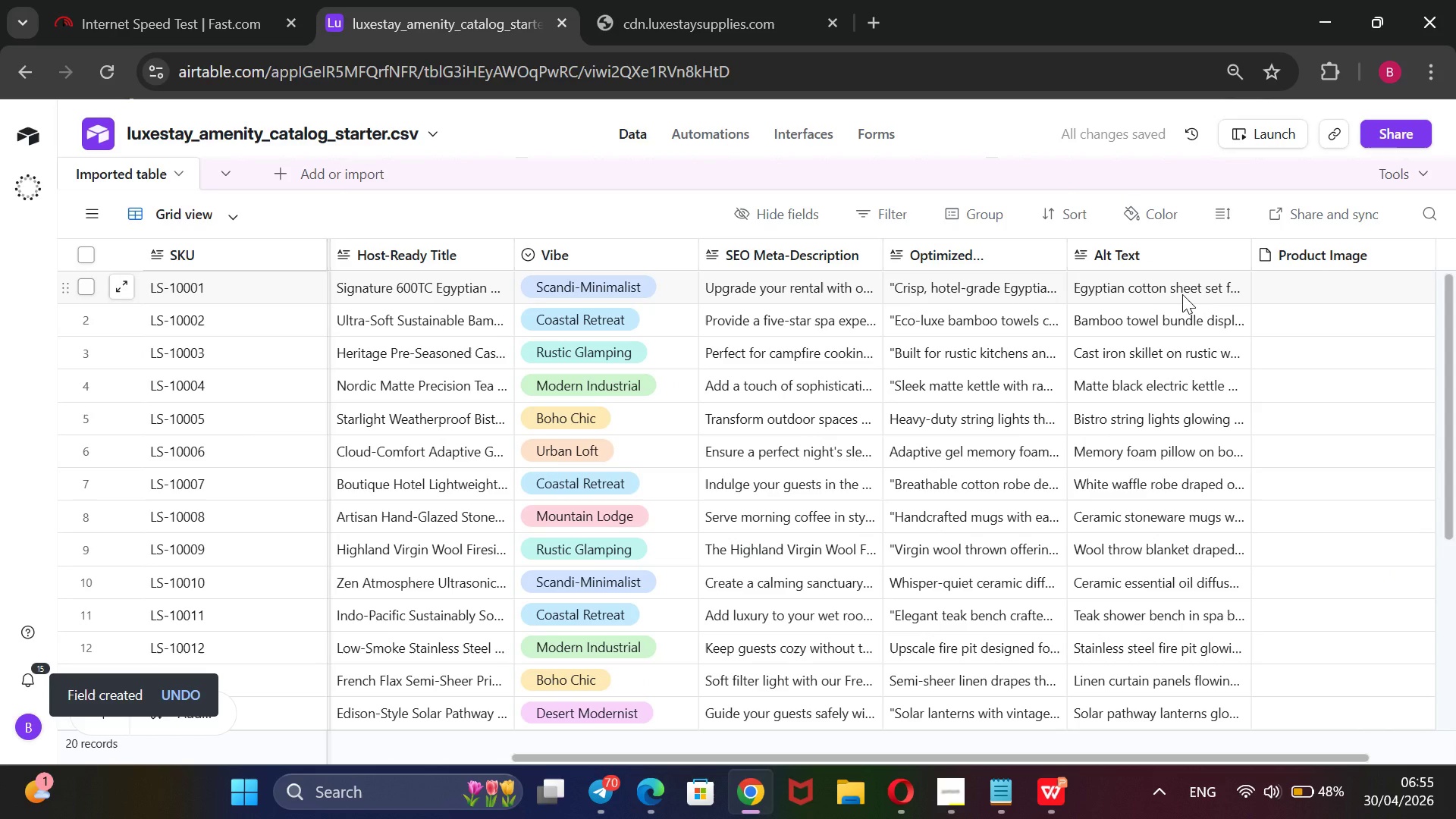 
key(Control+T)
 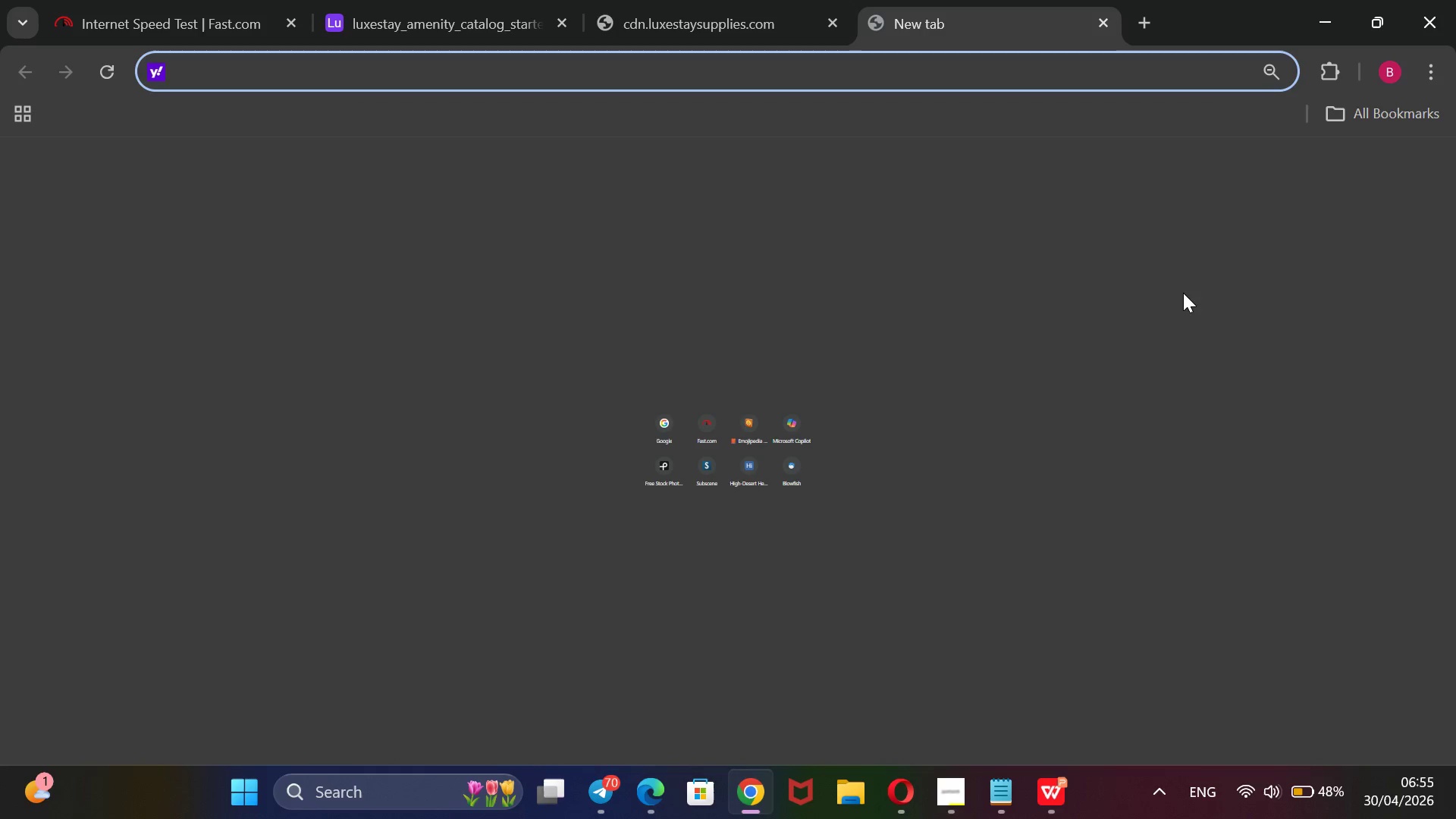 
type(pexels)
 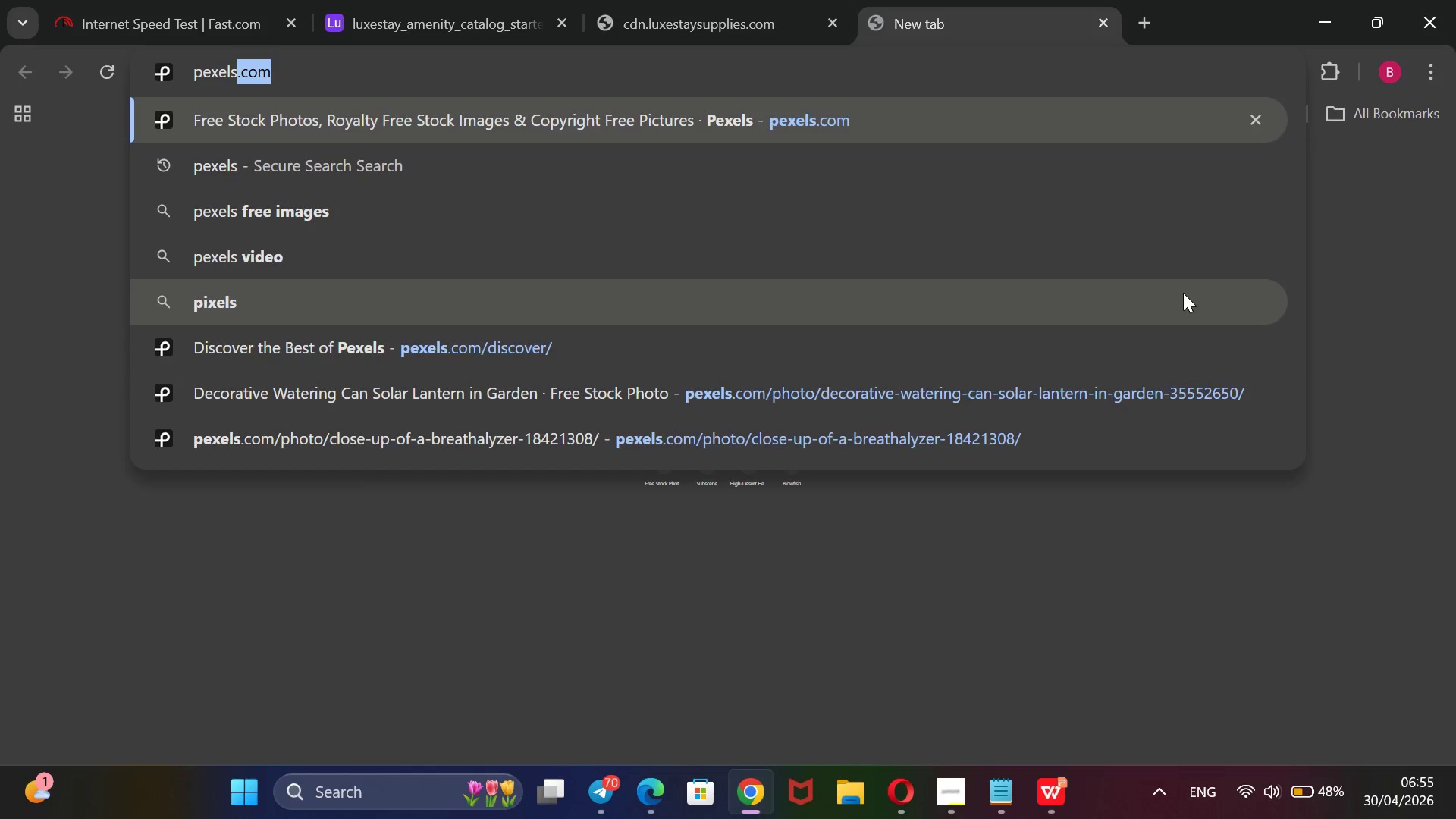 
key(Enter)
 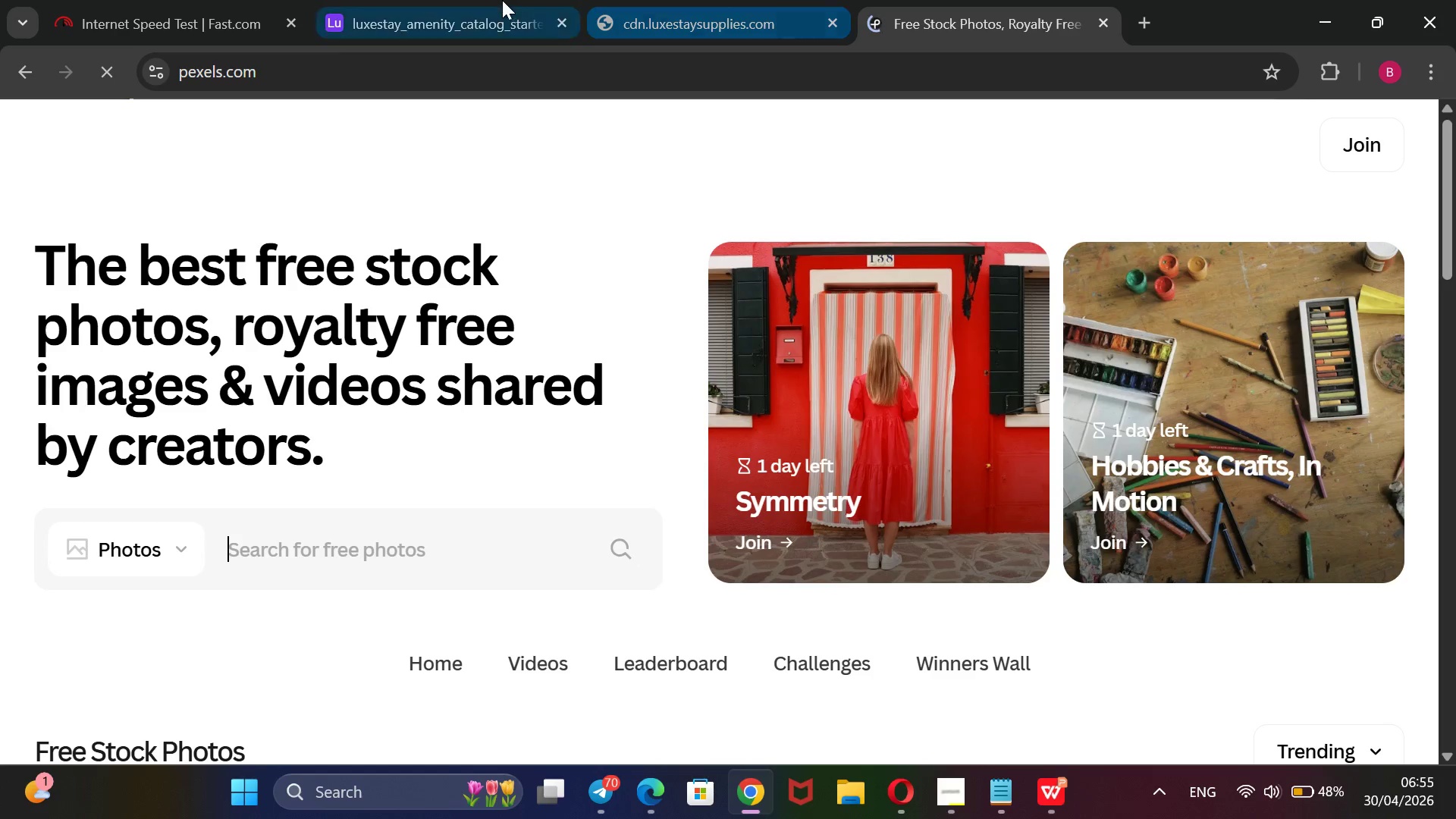 
left_click([445, 2])
 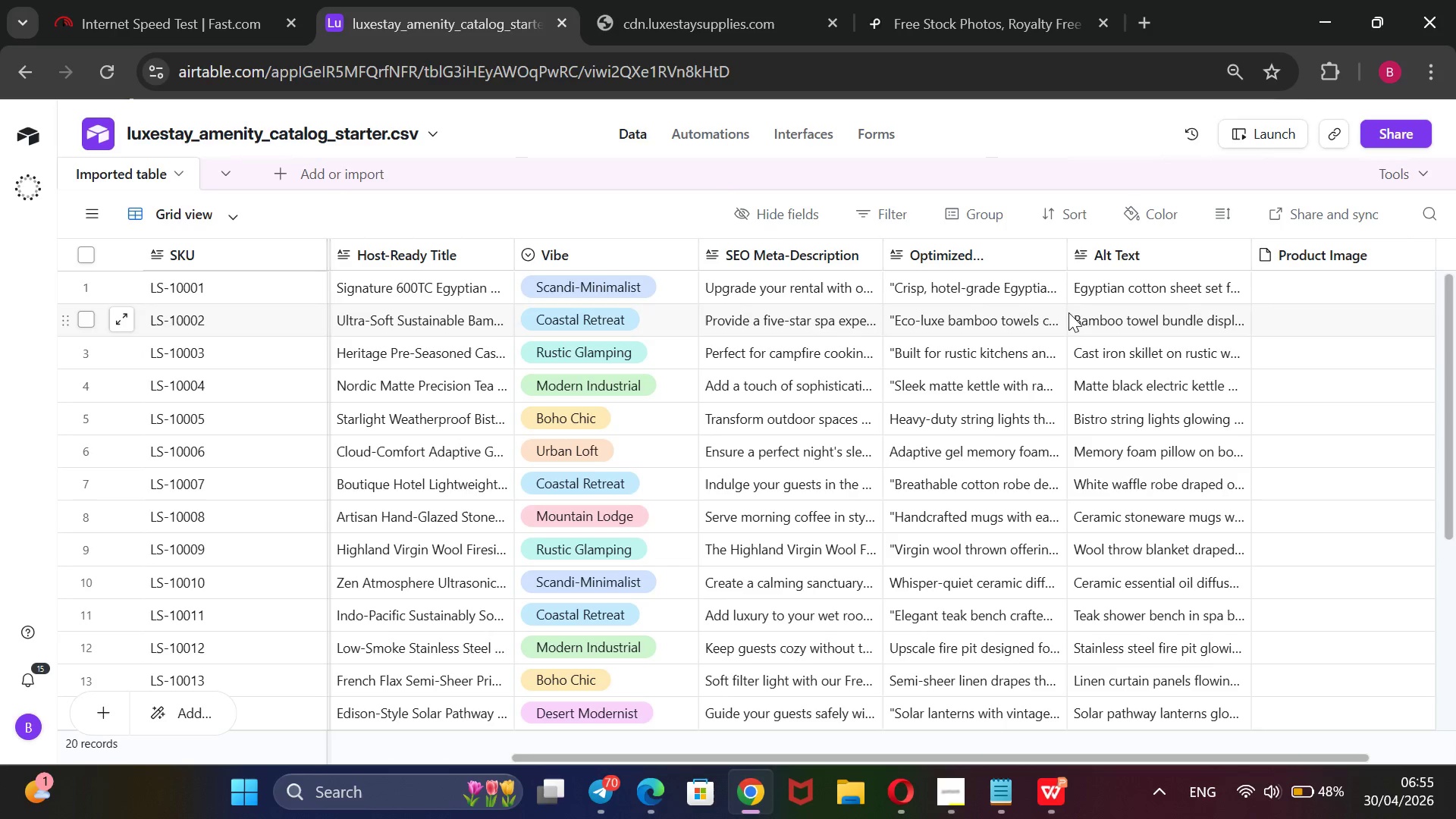 
double_click([1112, 287])
 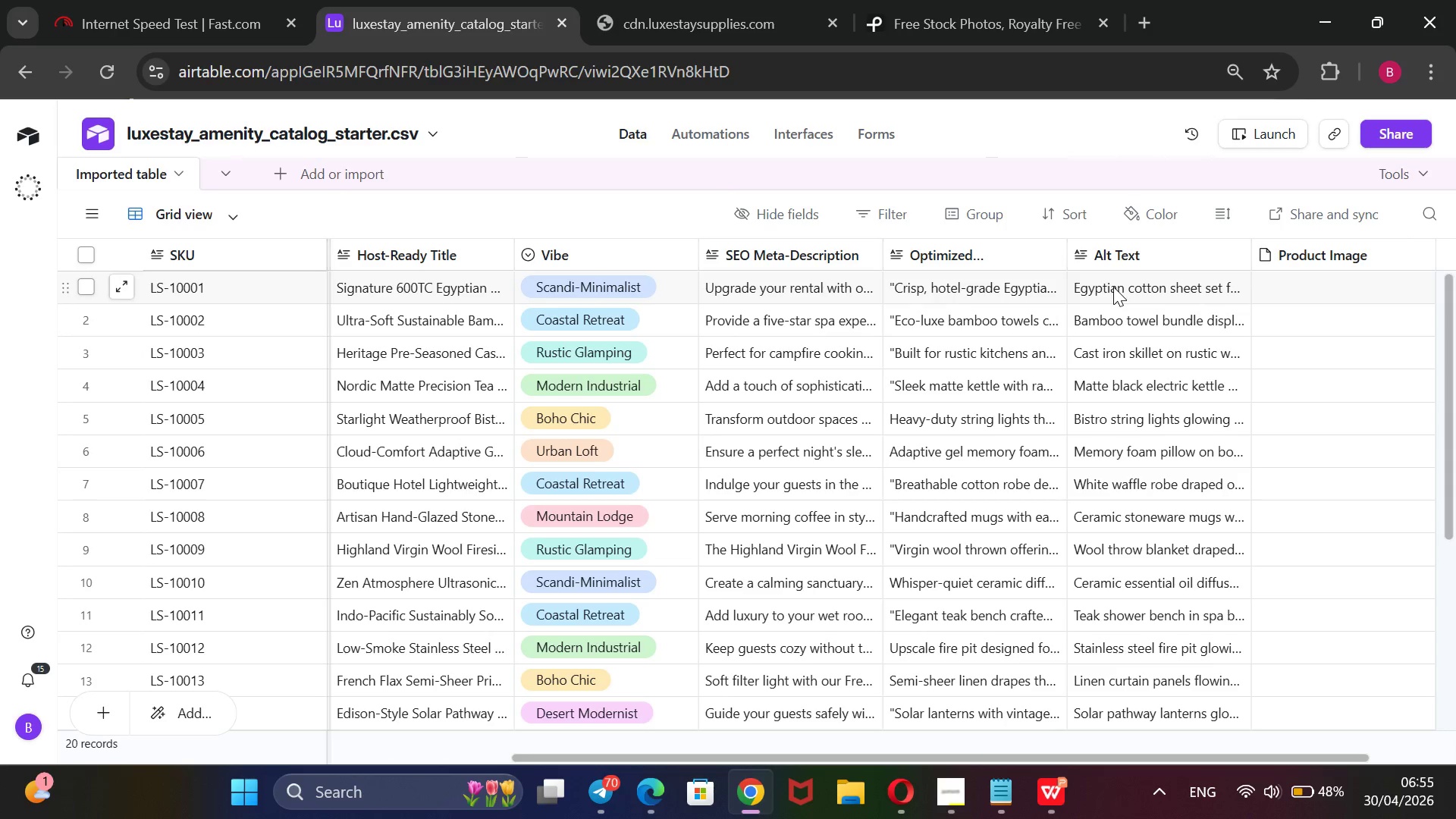 
triple_click([1112, 287])
 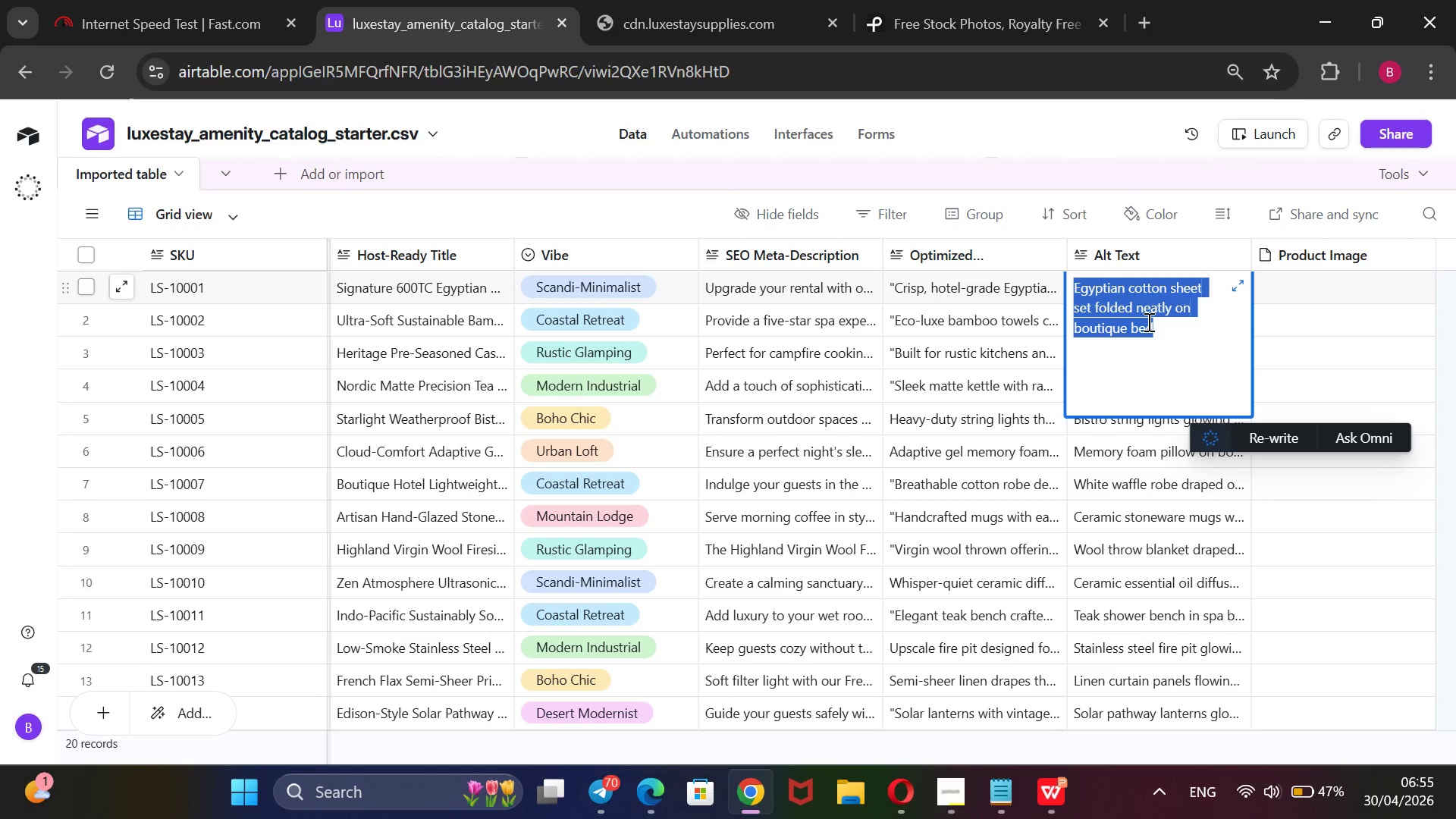 
key(Control+C)
 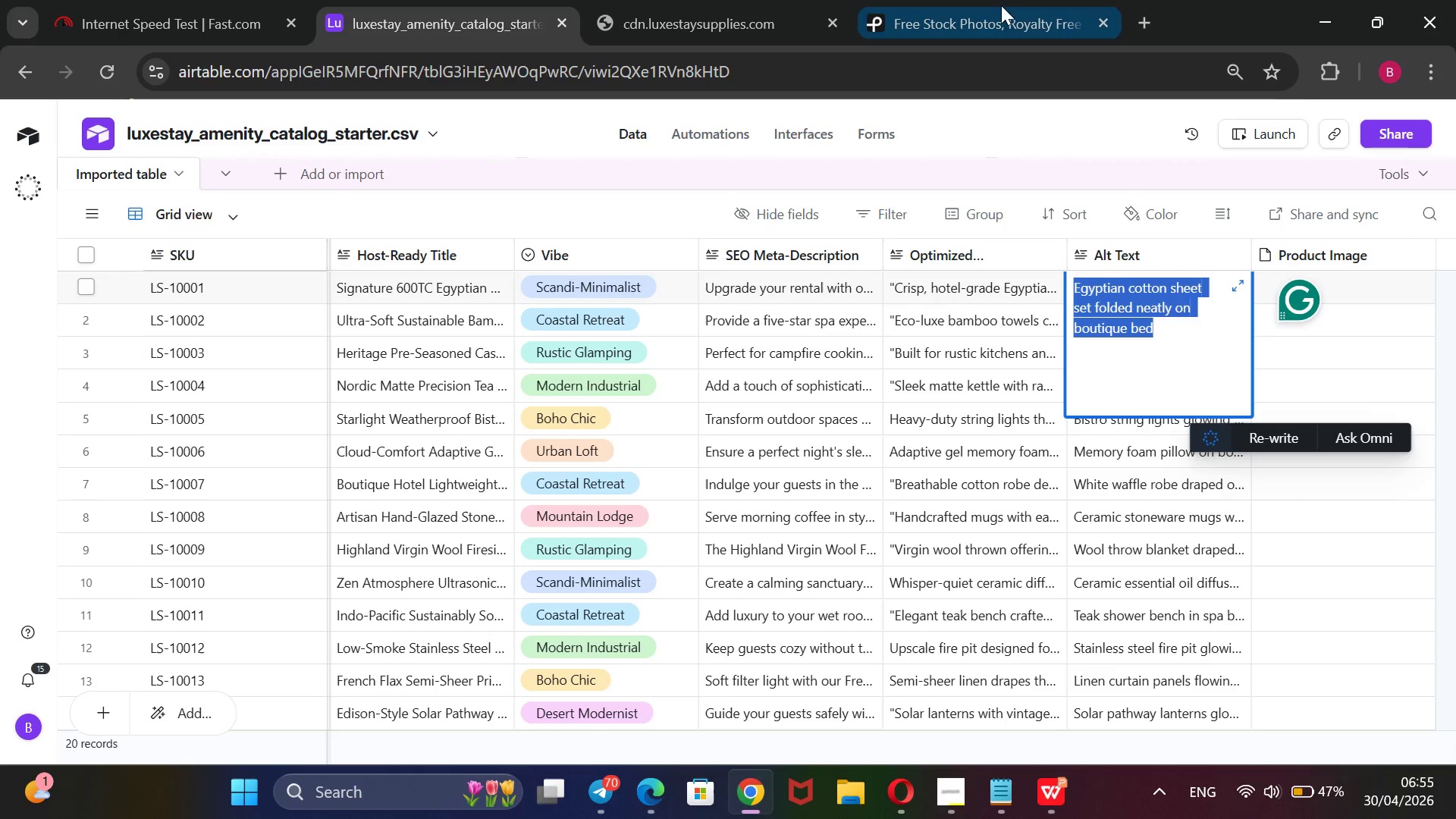 
left_click([993, 6])
 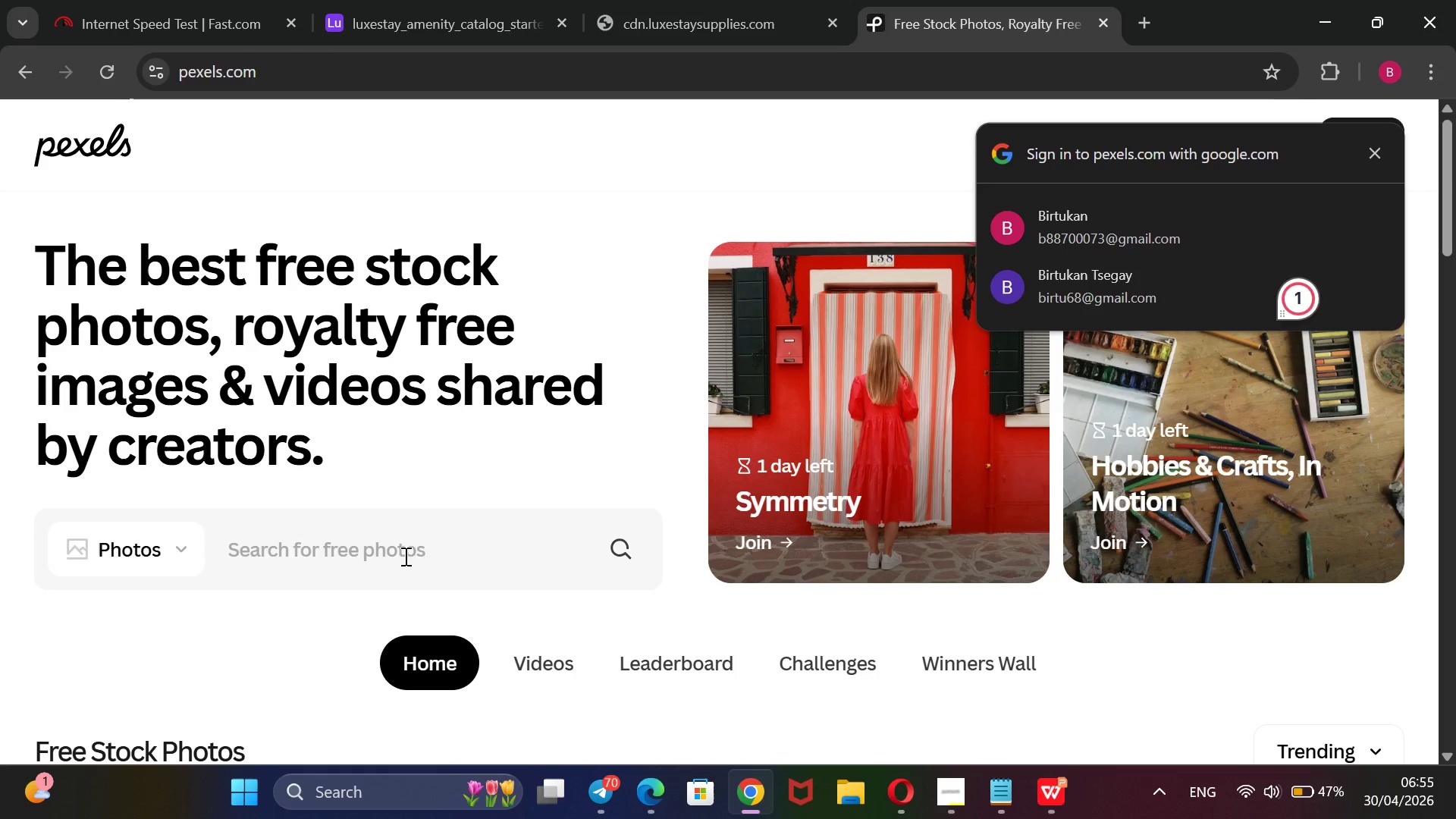 
left_click([404, 556])
 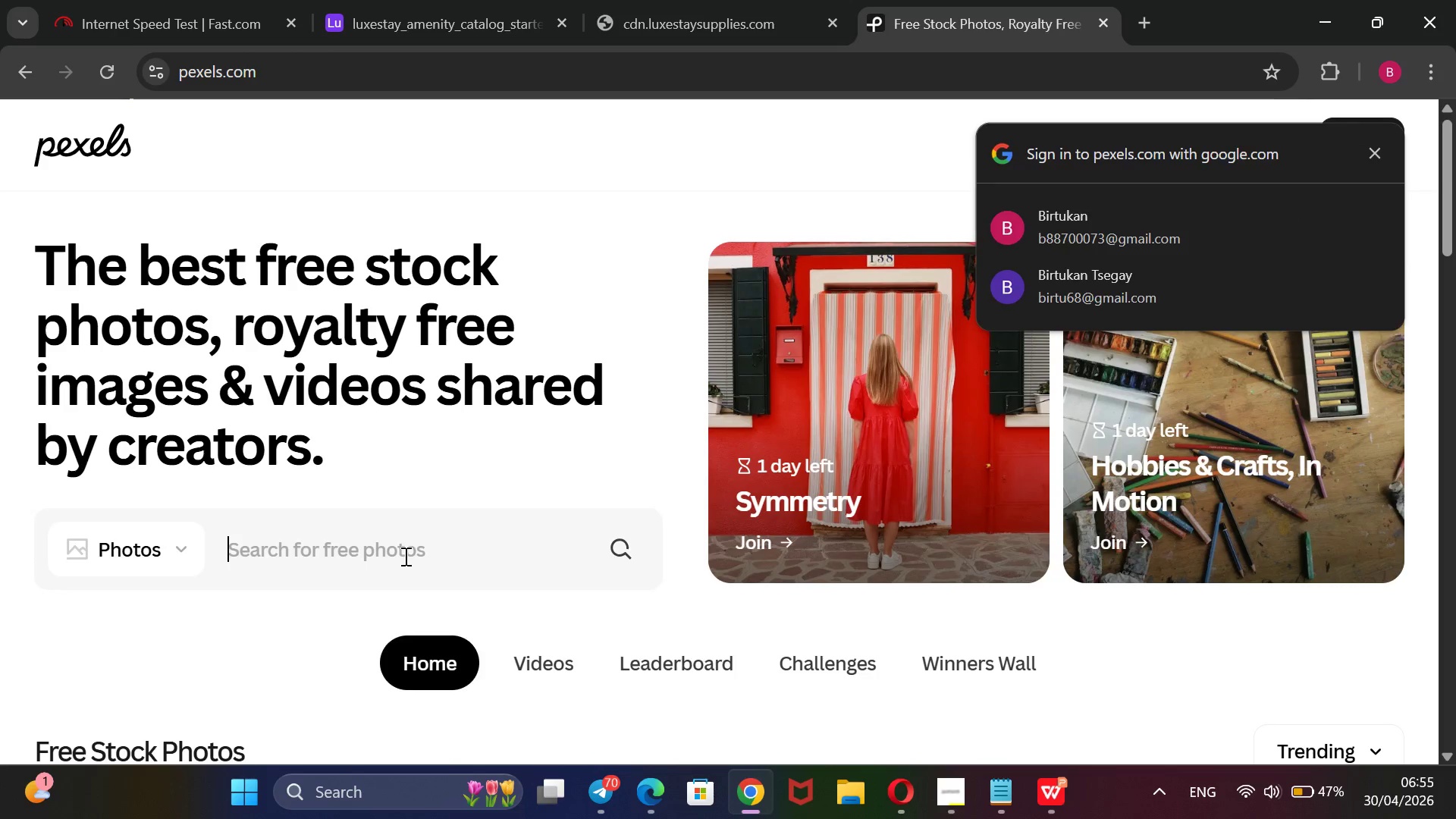 
key(Control+V)
 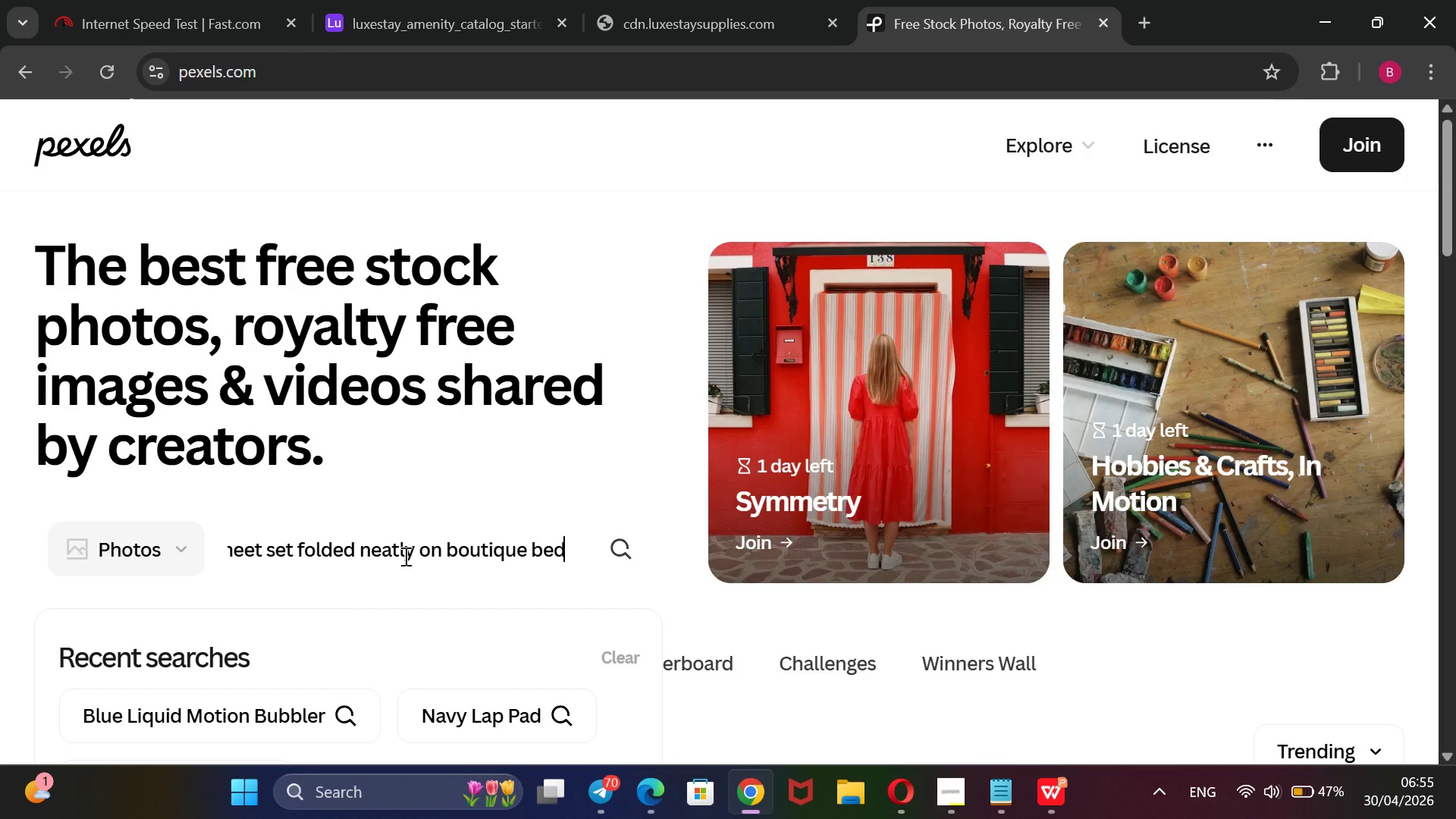 
key(Enter)
 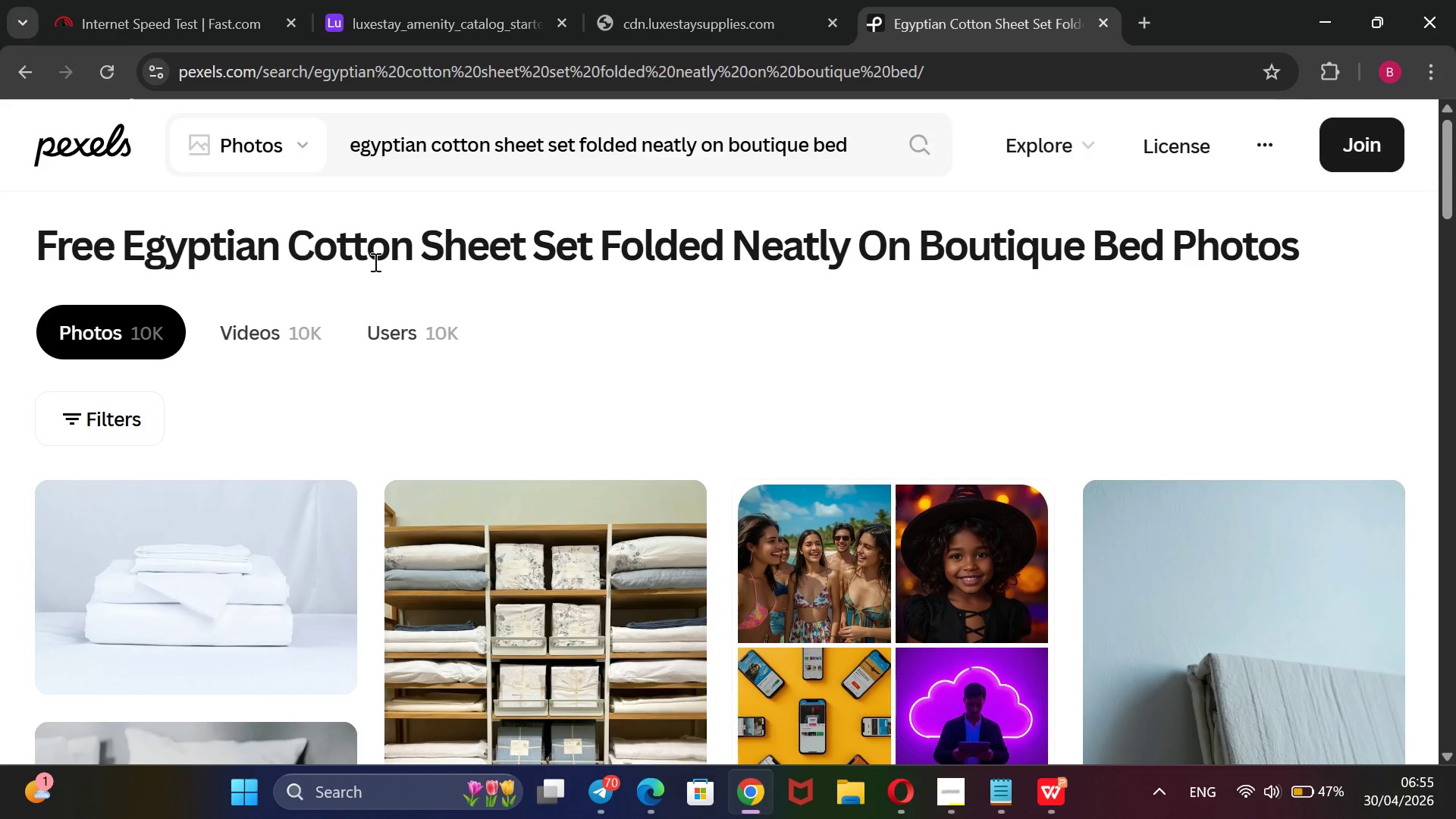 
wait(13.05)
 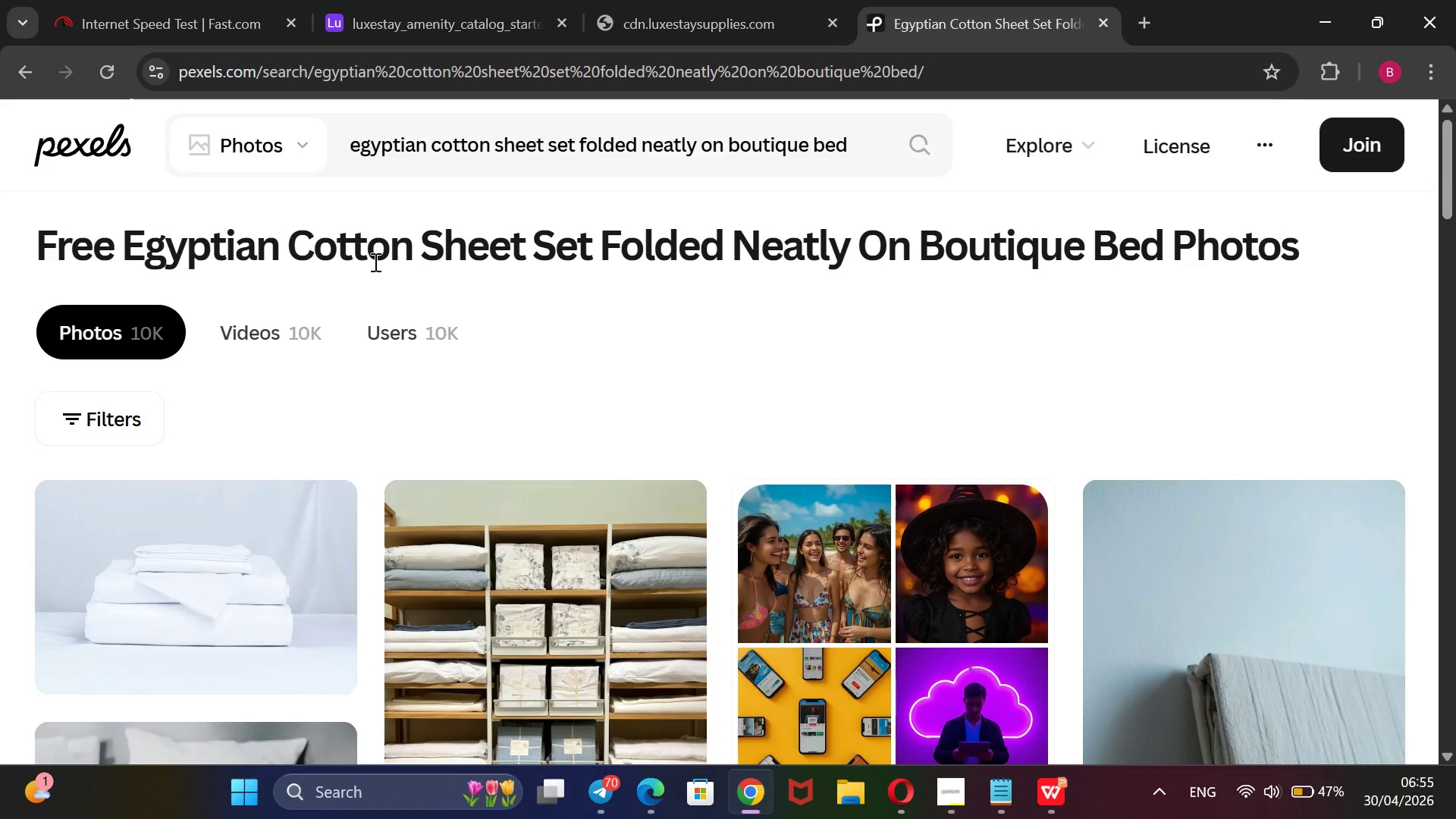 
scroll: coordinate [621, 291], scroll_direction: down, amount: 10.0
 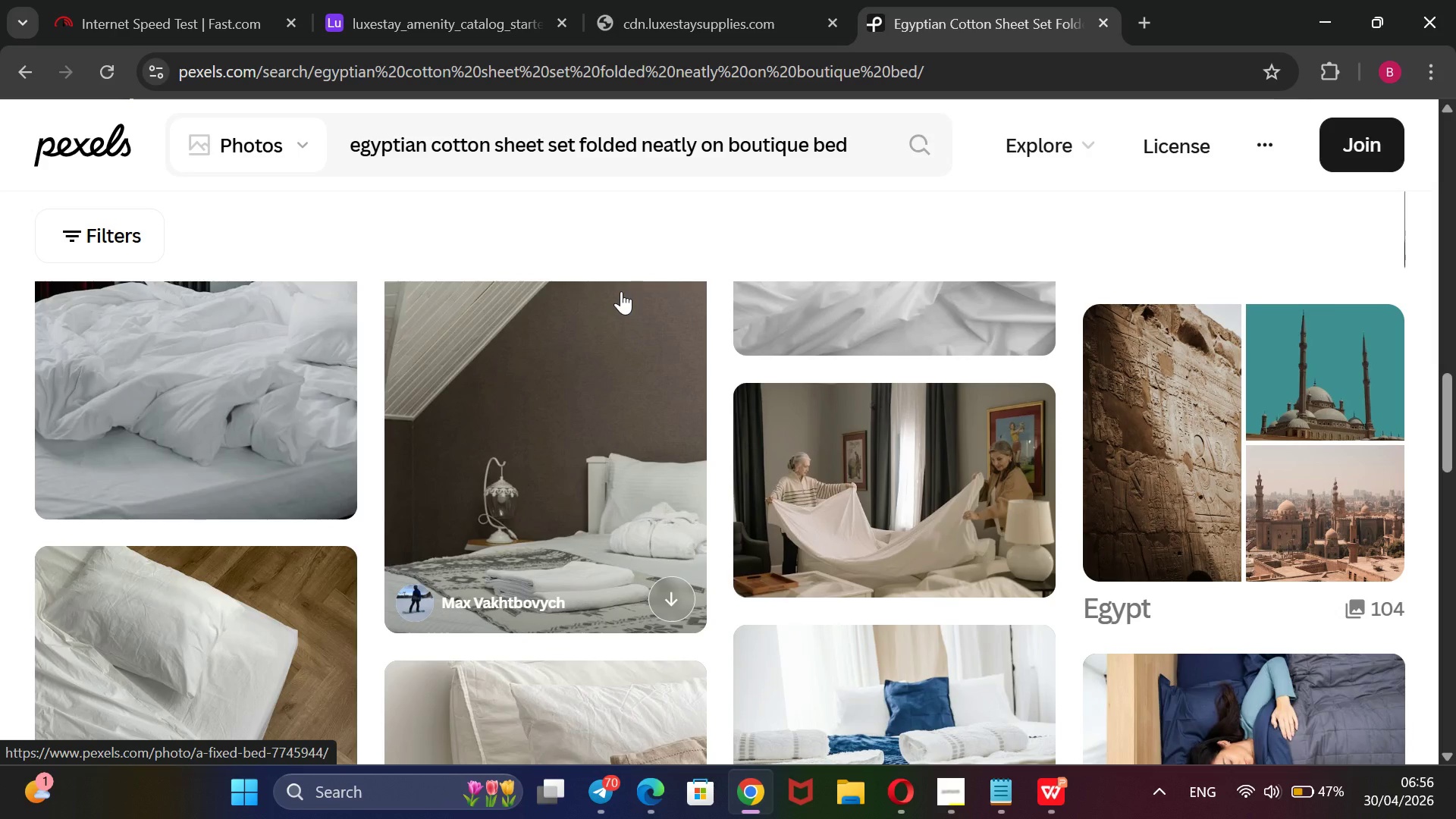 
scroll: coordinate [622, 290], scroll_direction: up, amount: 12.0
 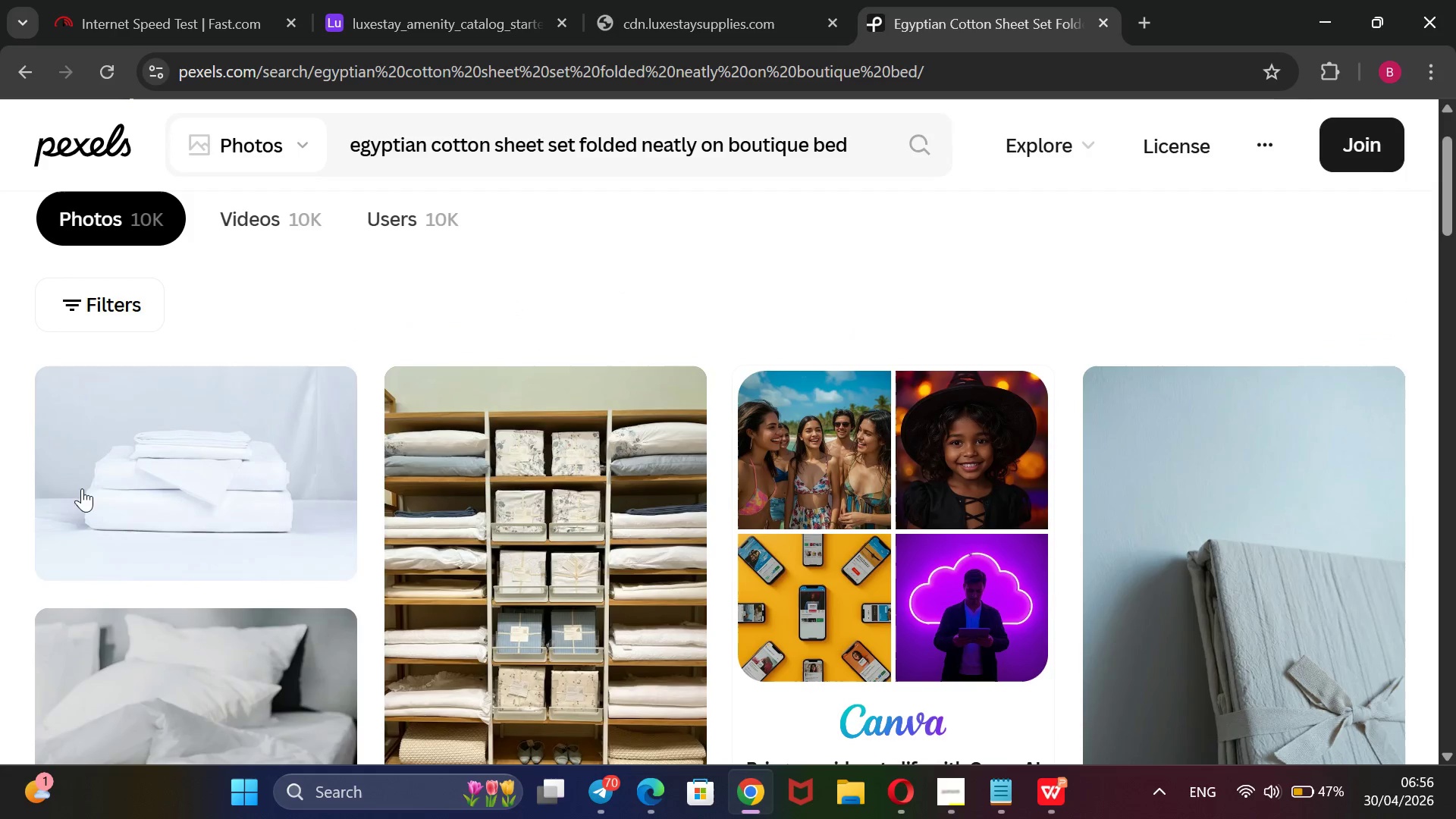 
mouse_move([137, 450])
 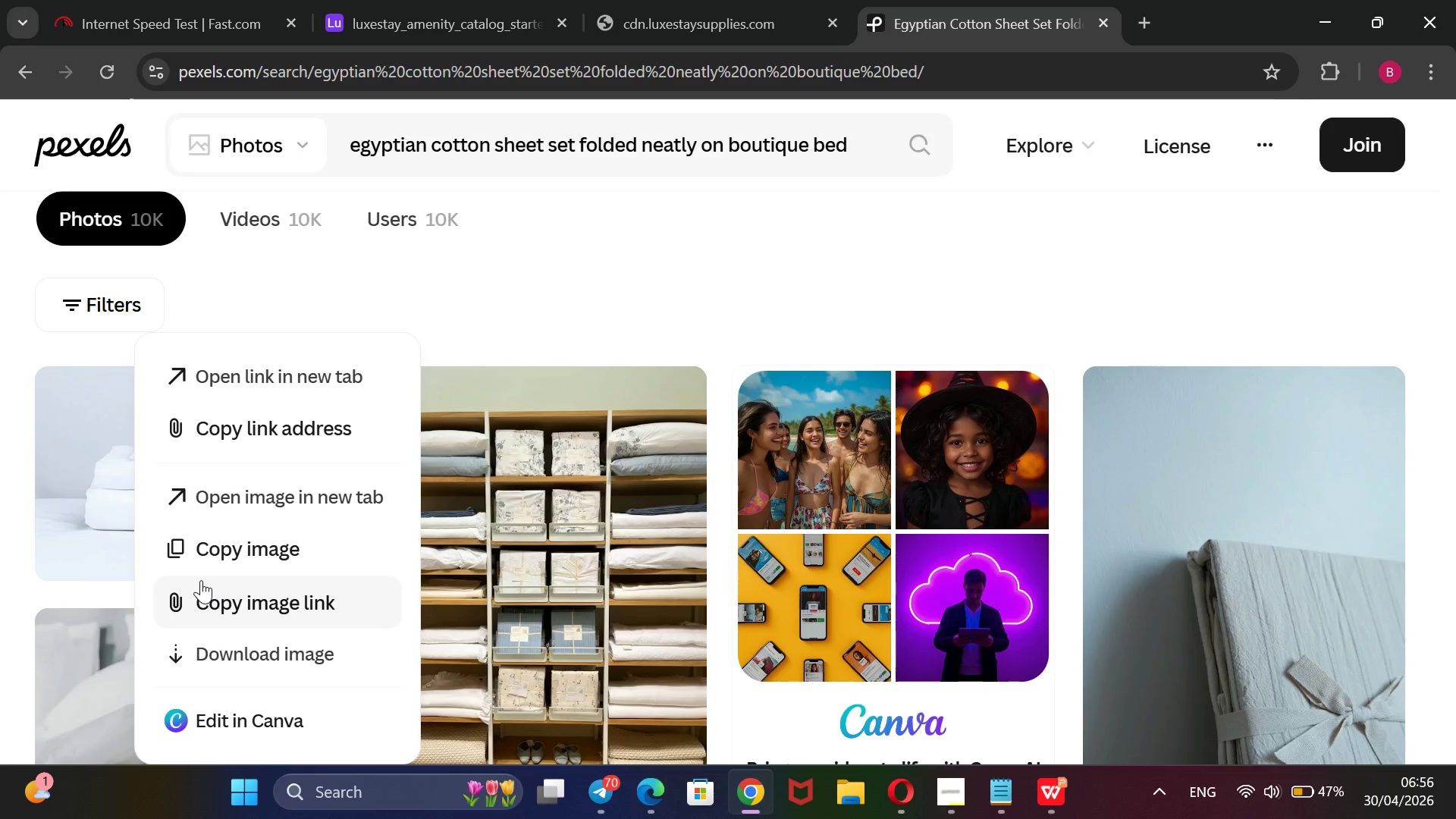 
wait(8.05)
 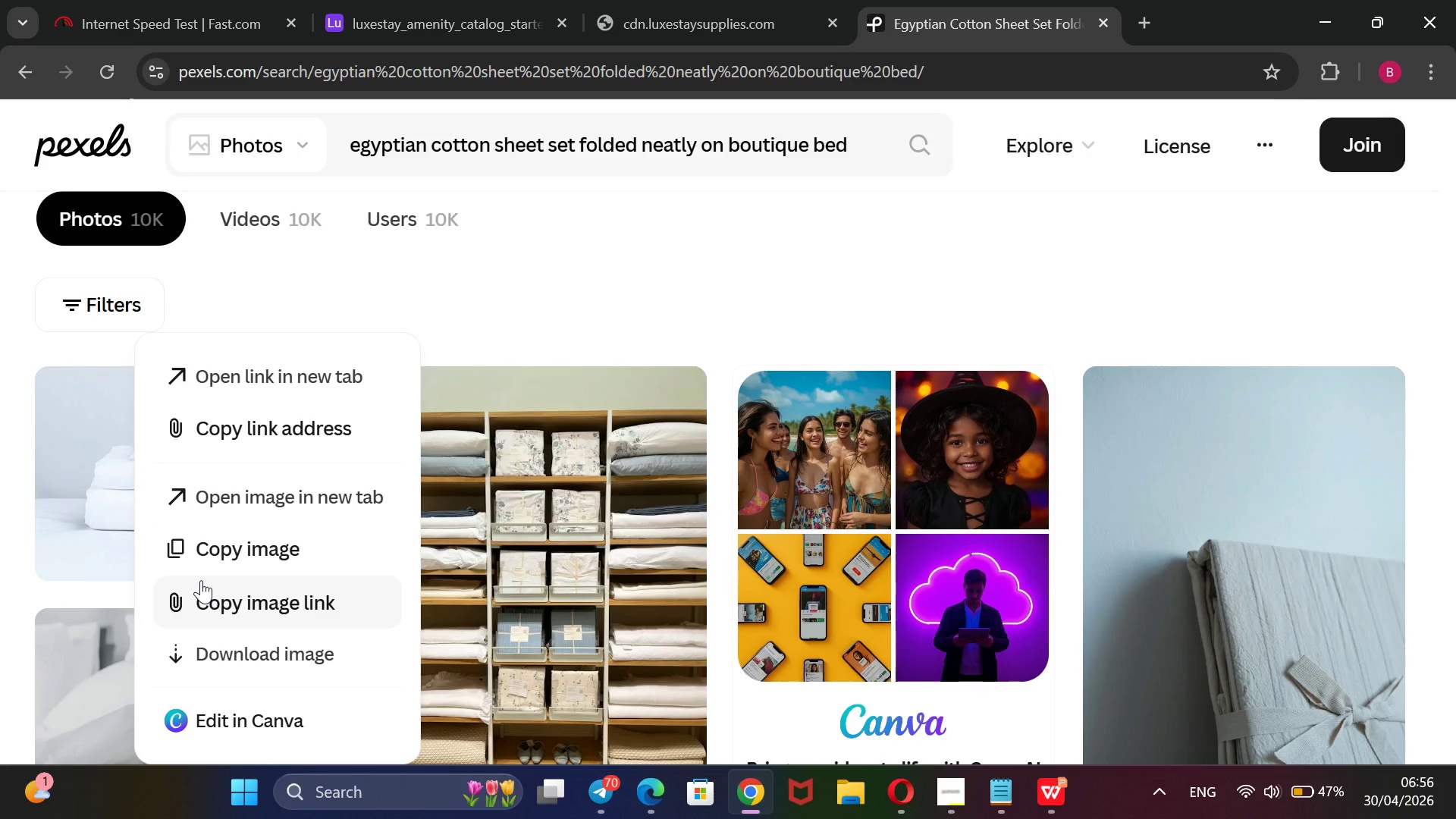 
left_click([261, 446])
 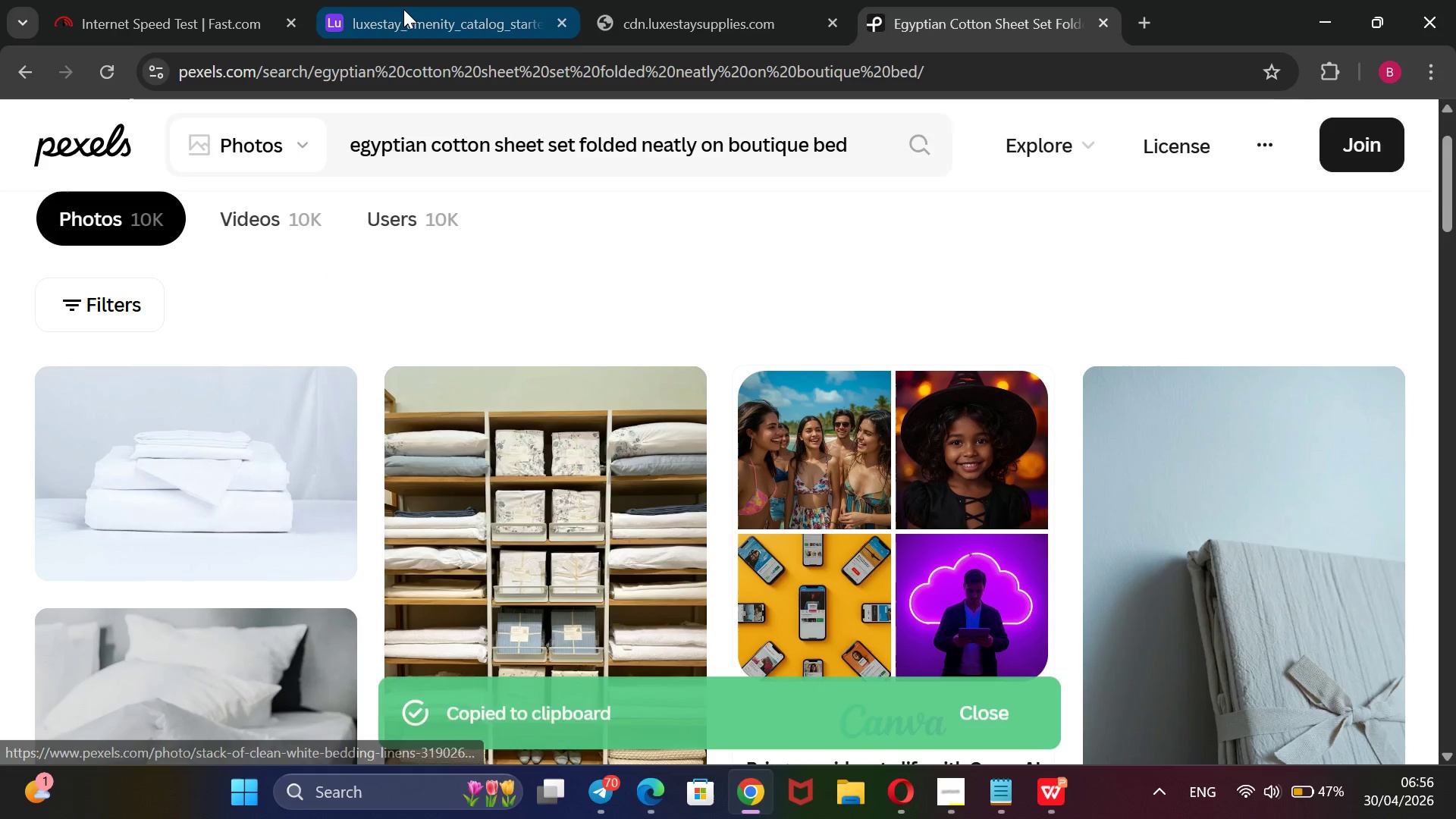 
left_click([403, 9])
 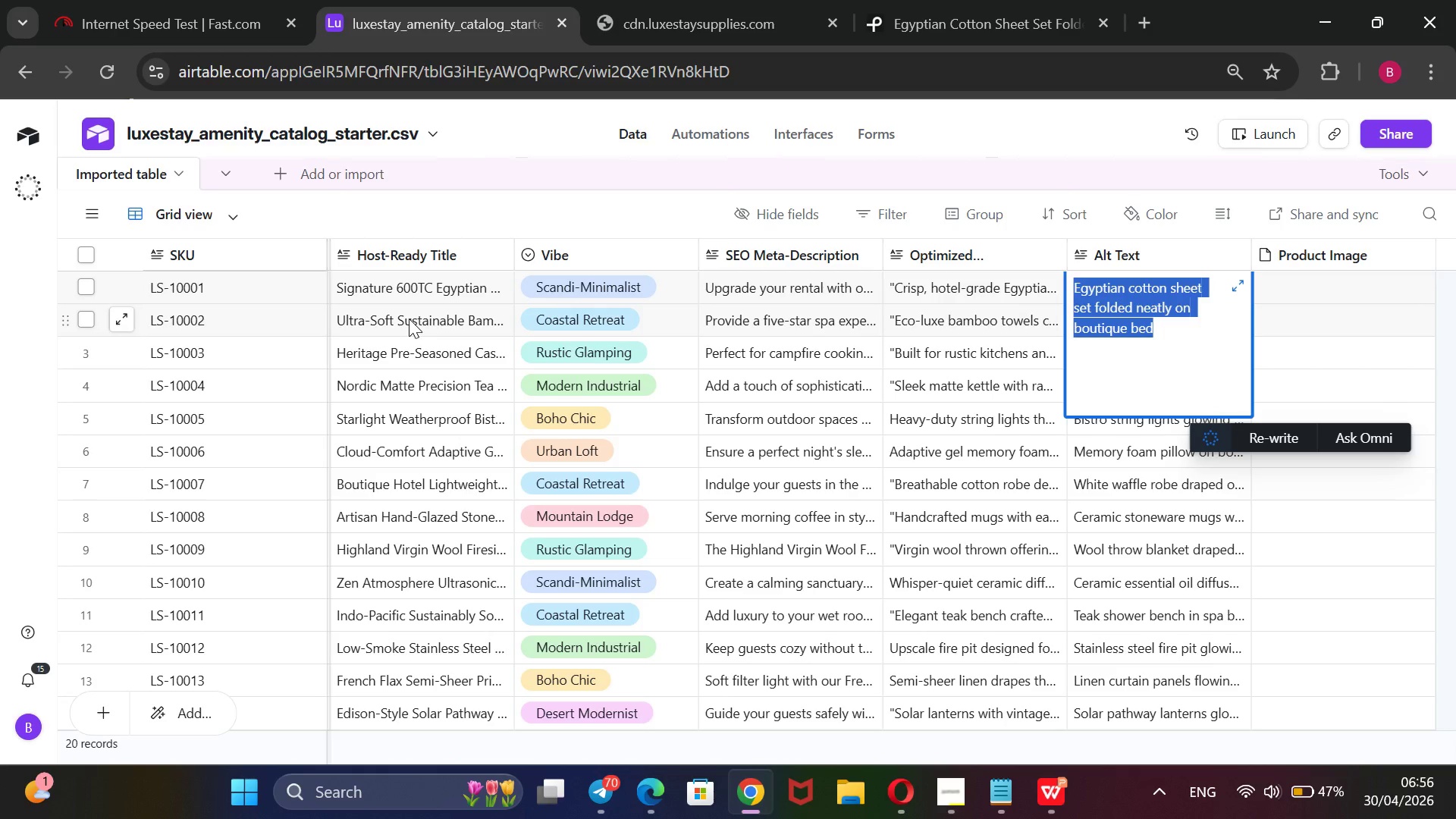 
scroll: coordinate [409, 318], scroll_direction: up, amount: 6.0
 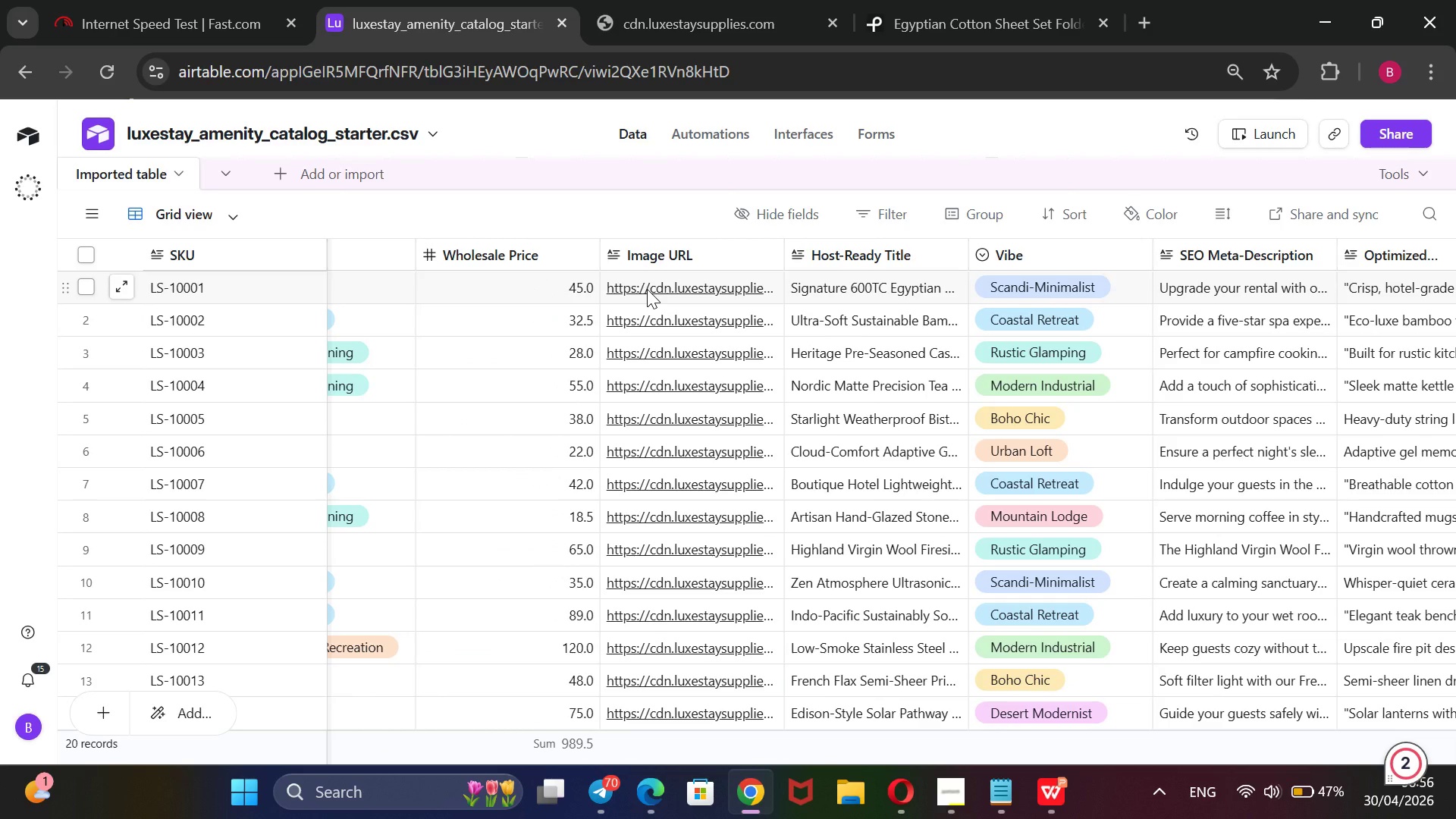 
double_click([649, 289])
 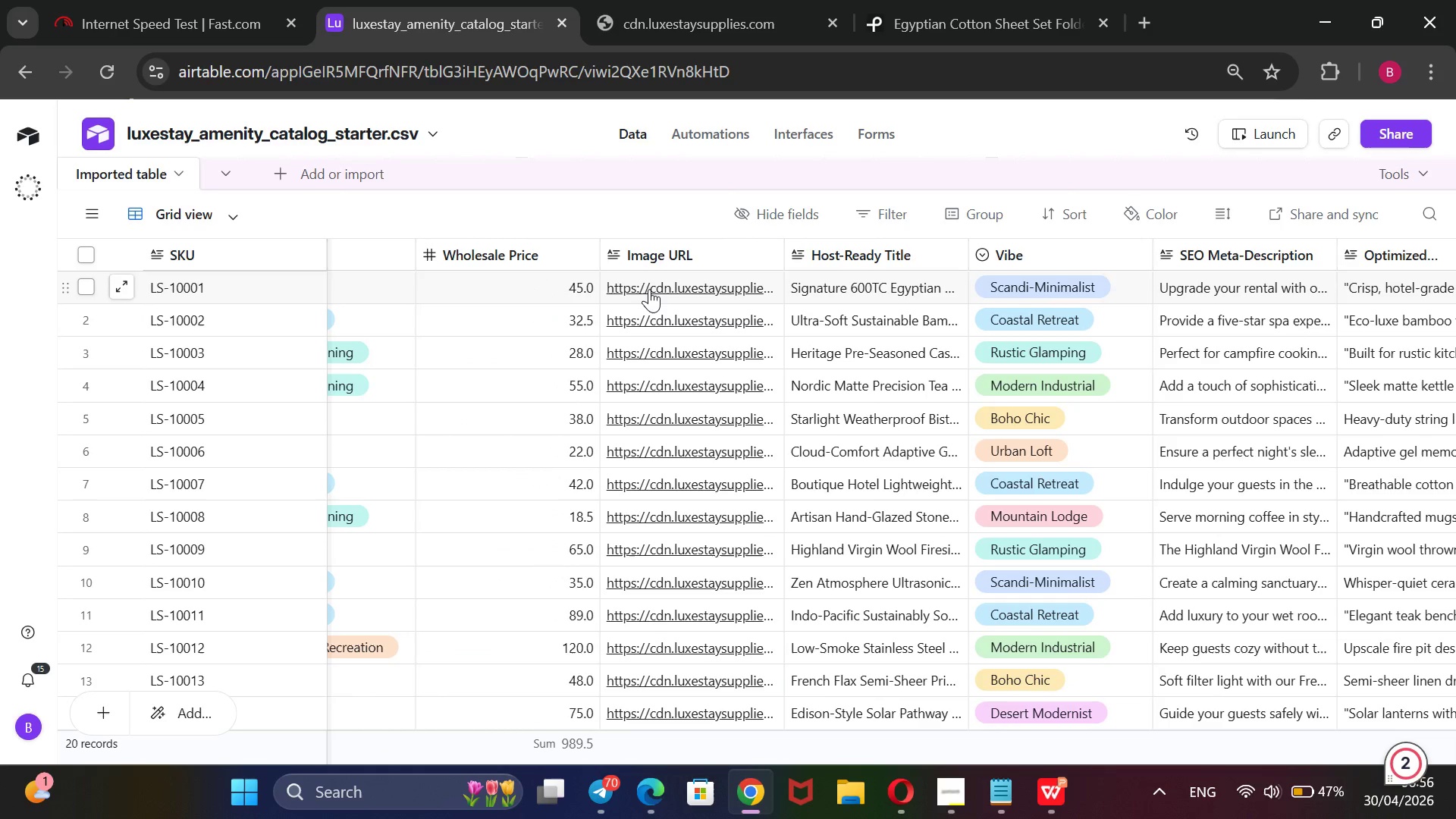 
triple_click([649, 289])
 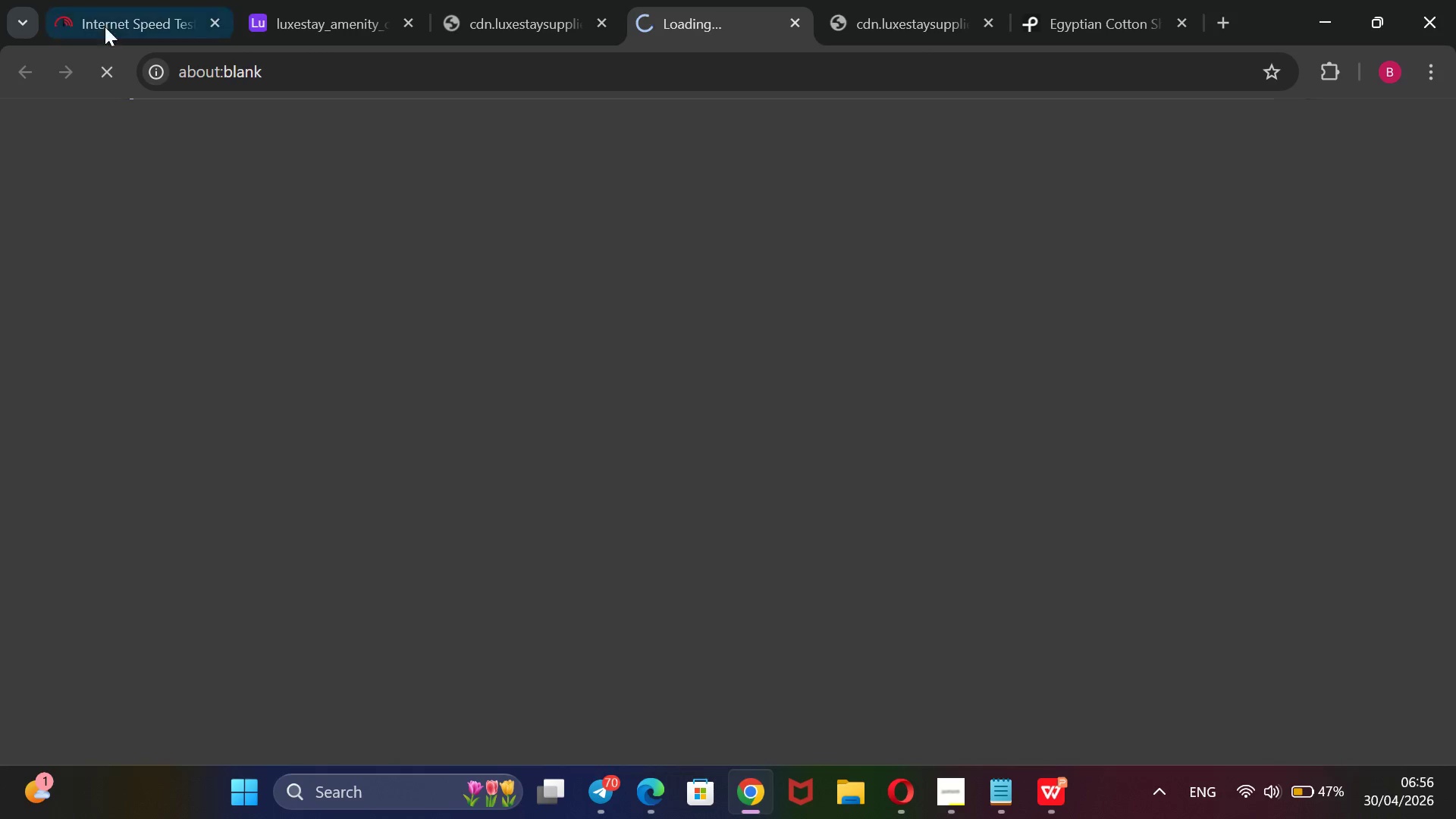 
left_click([300, 20])
 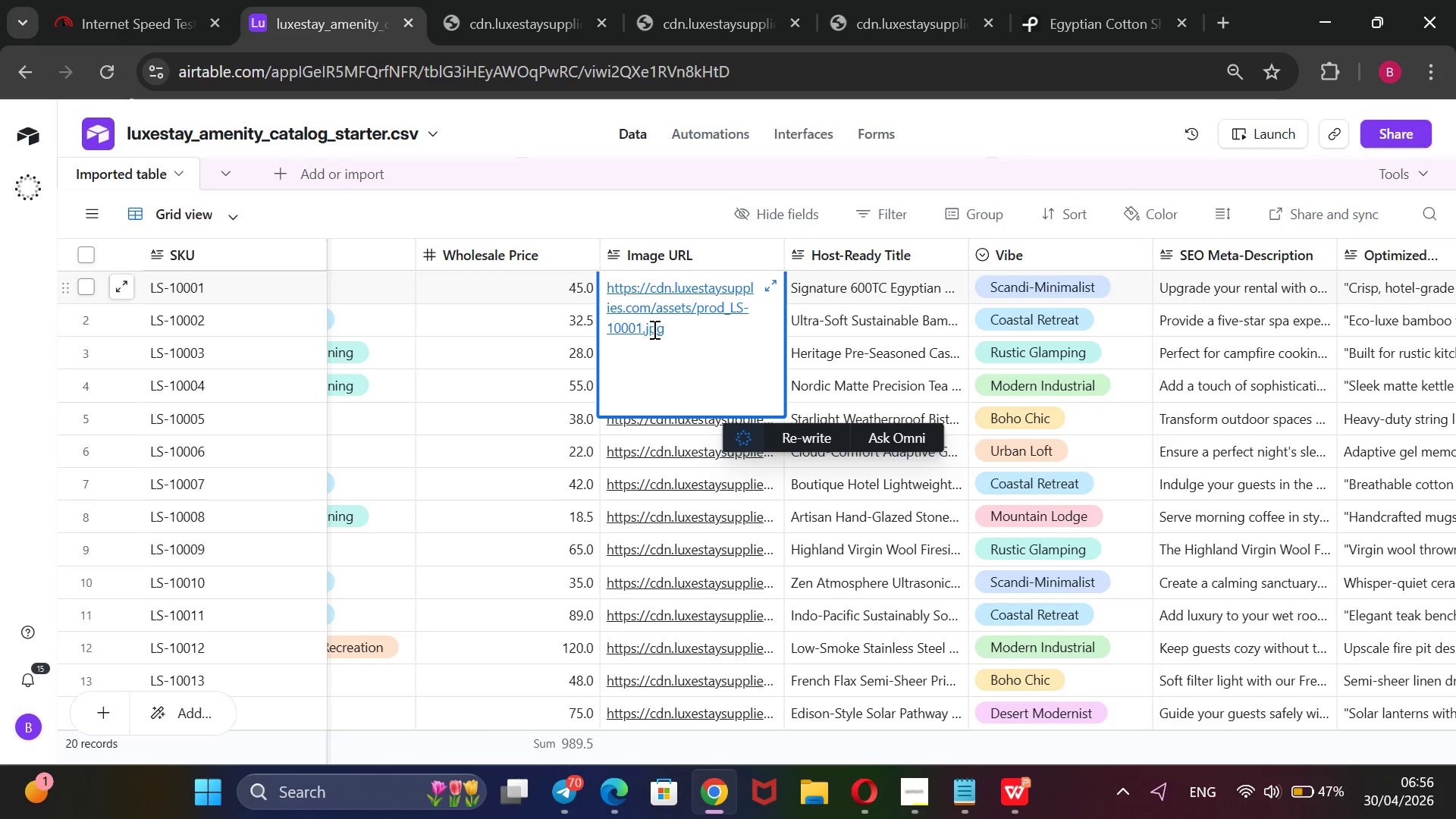 
left_click_drag(start_coordinate=[663, 326], to_coordinate=[589, 291])
 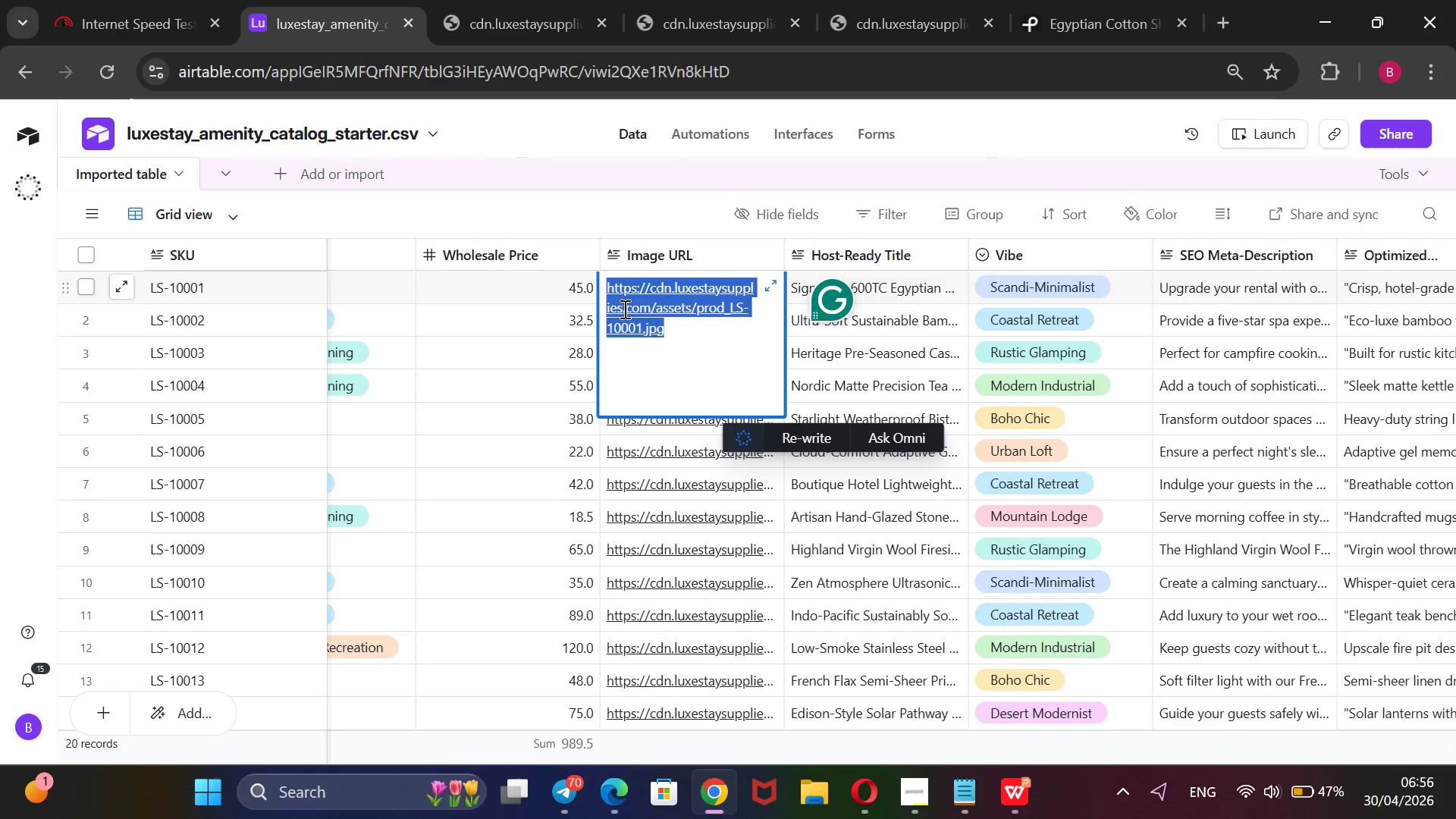 
key(Backspace)
 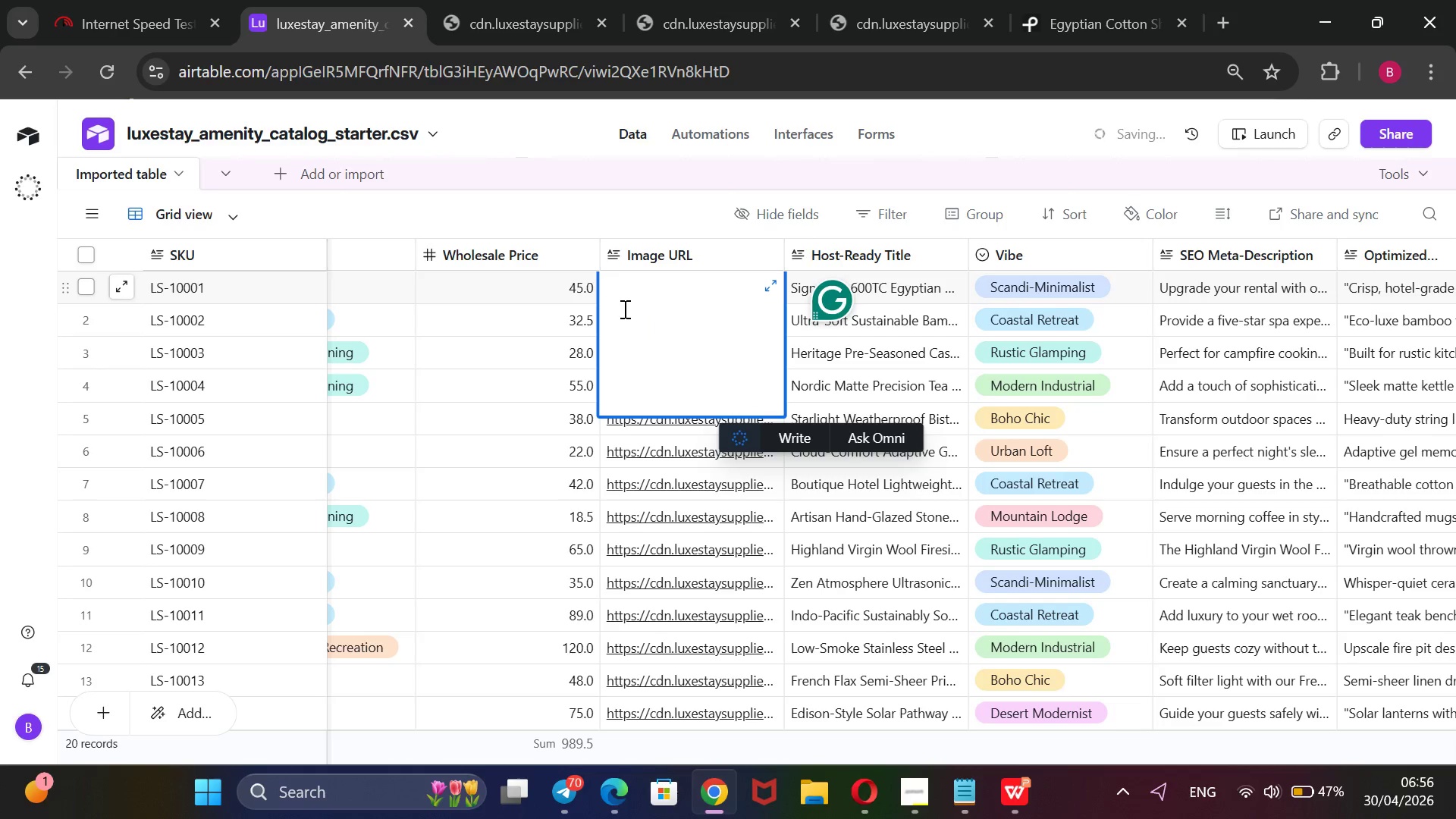 
key(Control+V)
 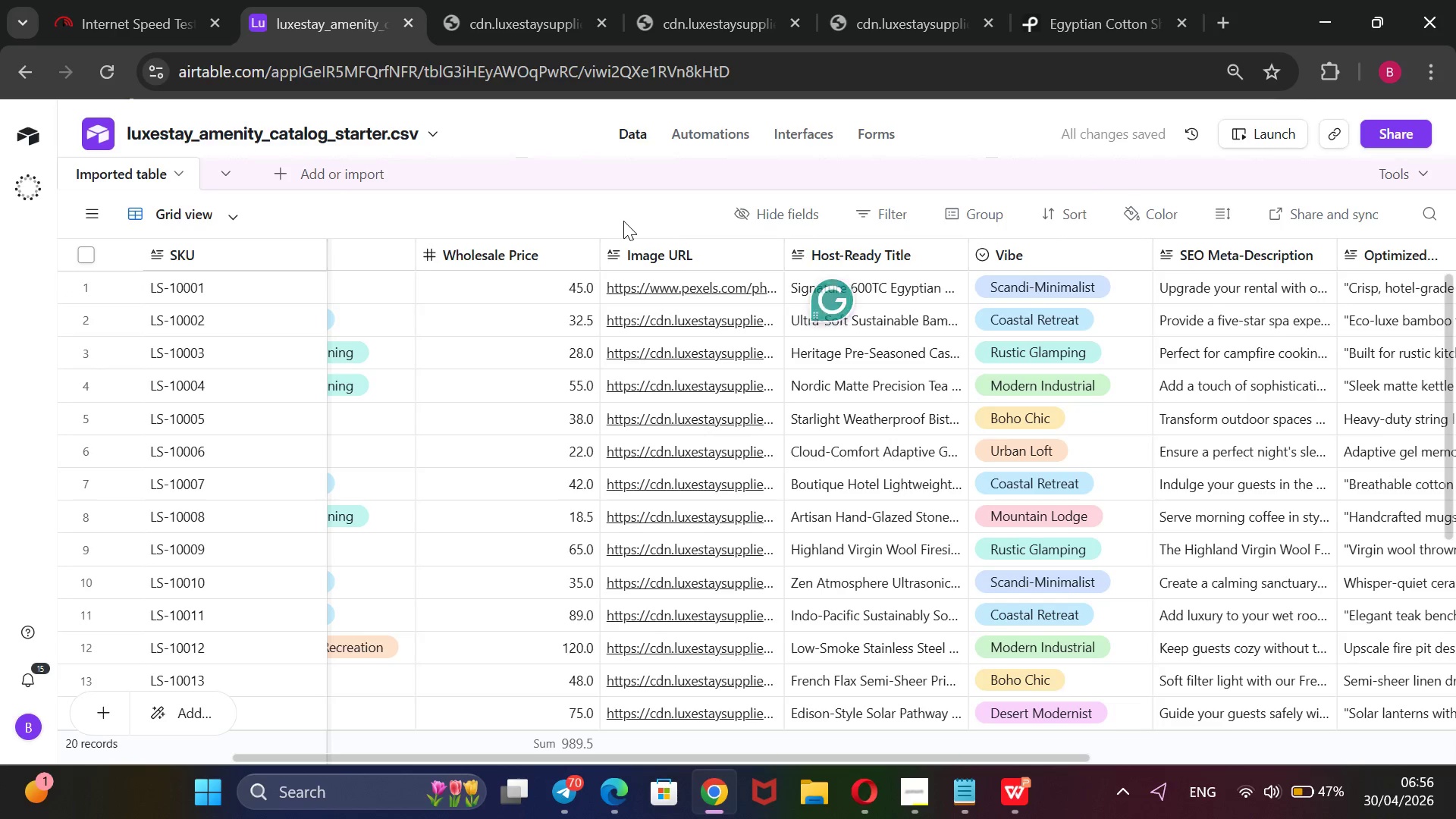 
scroll: coordinate [1010, 373], scroll_direction: down, amount: 7.0
 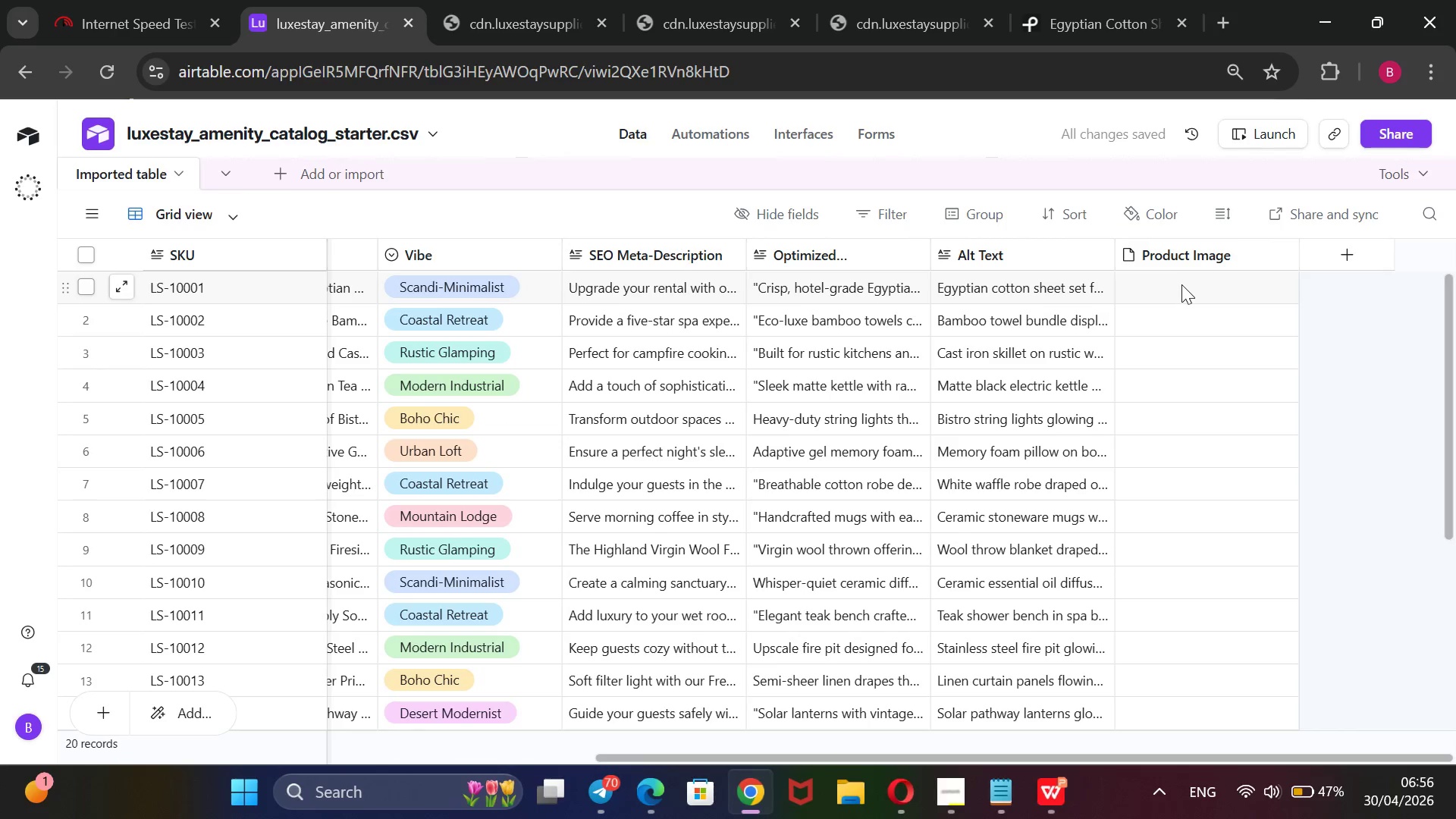 
left_click([1182, 288])
 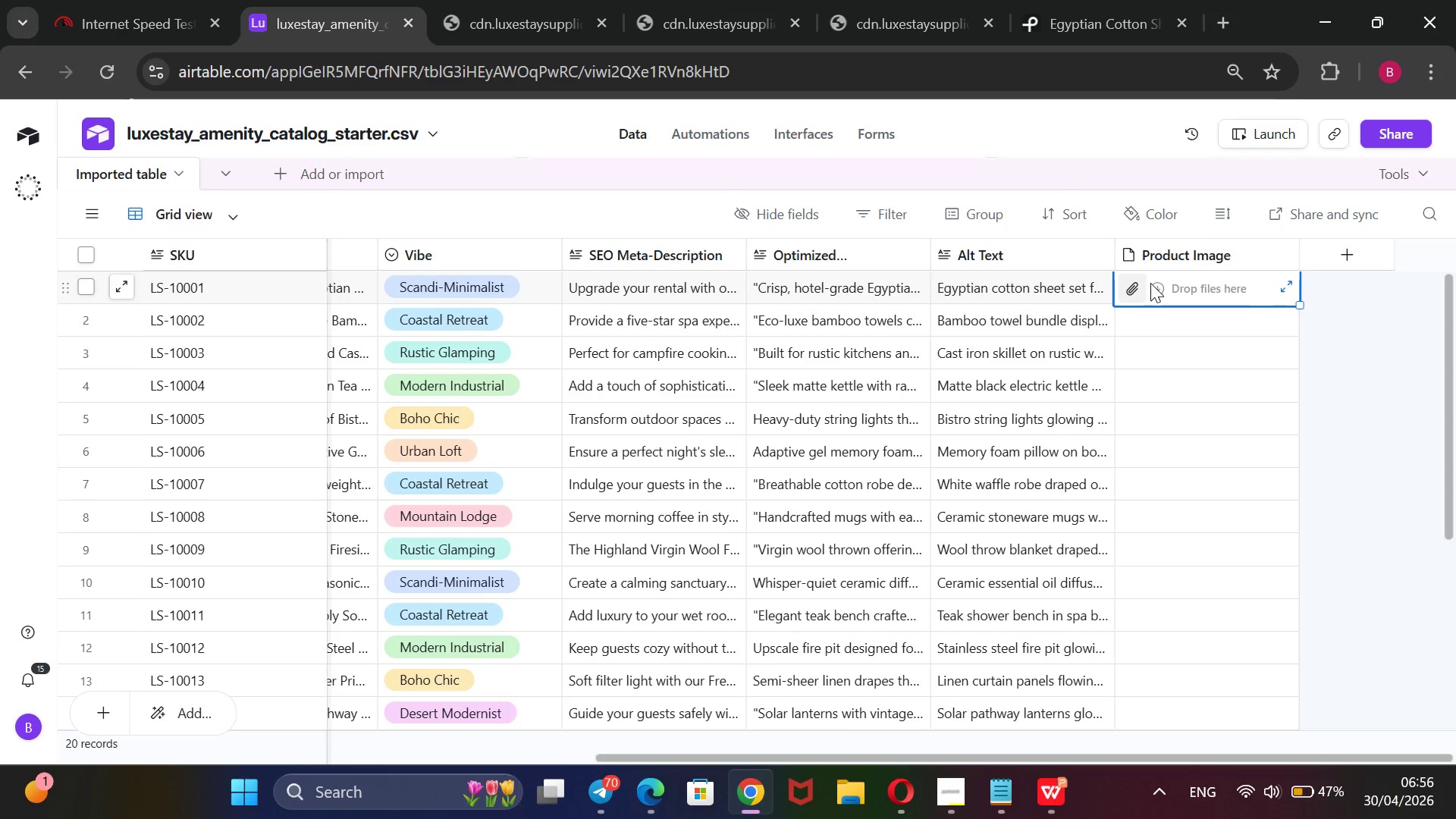 
left_click([1144, 294])
 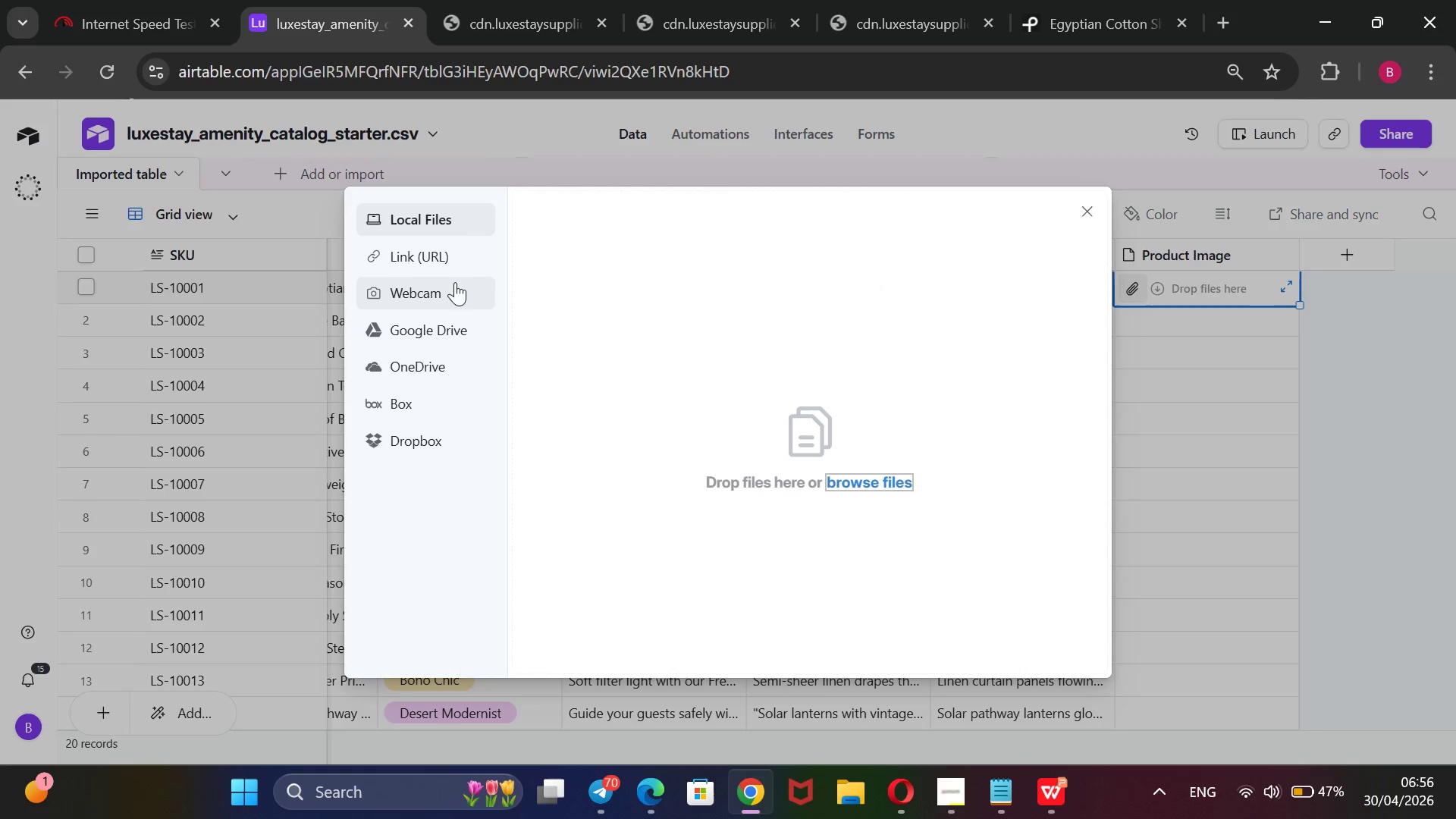 
left_click([457, 267])
 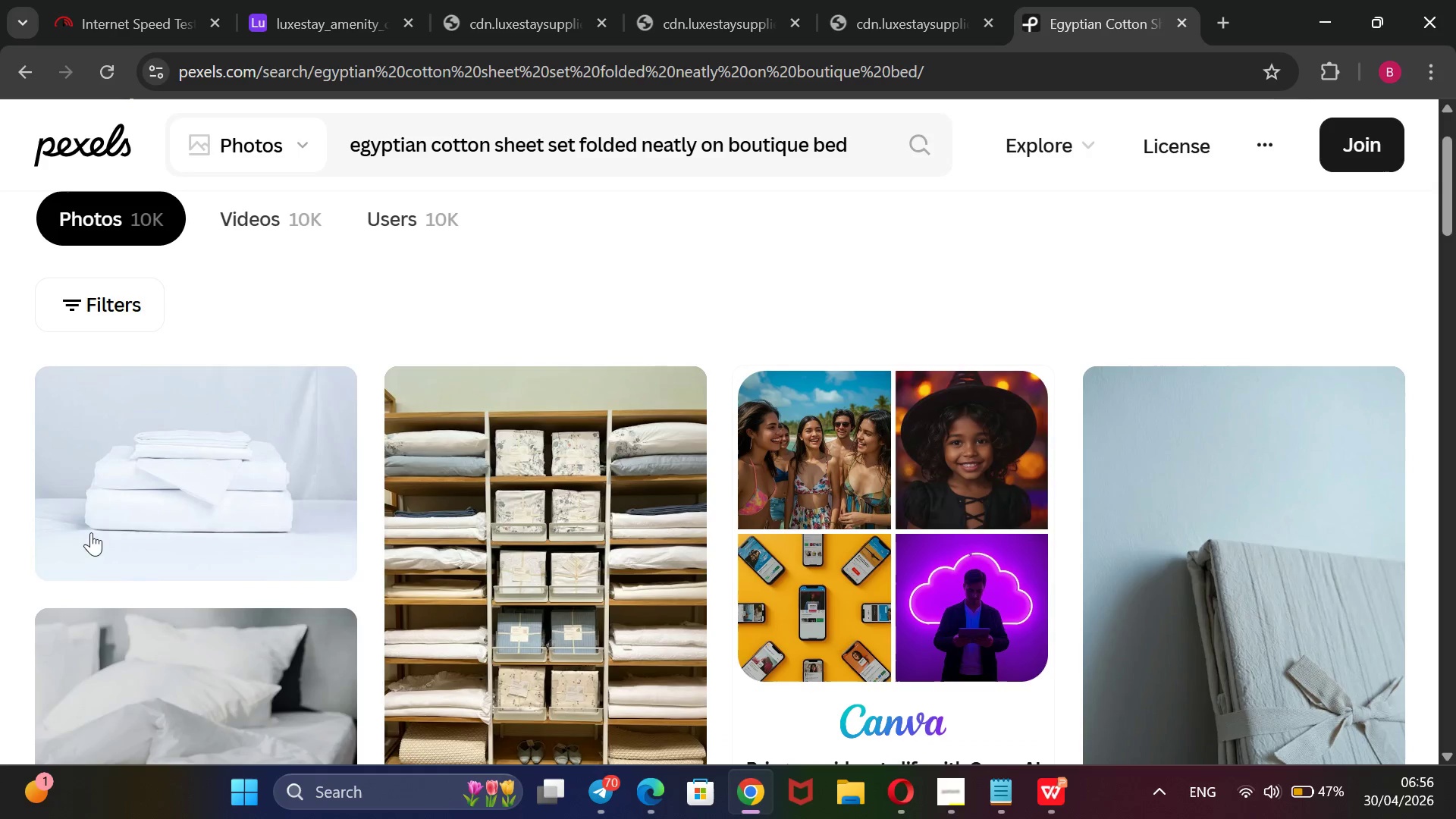 
right_click([90, 491])
 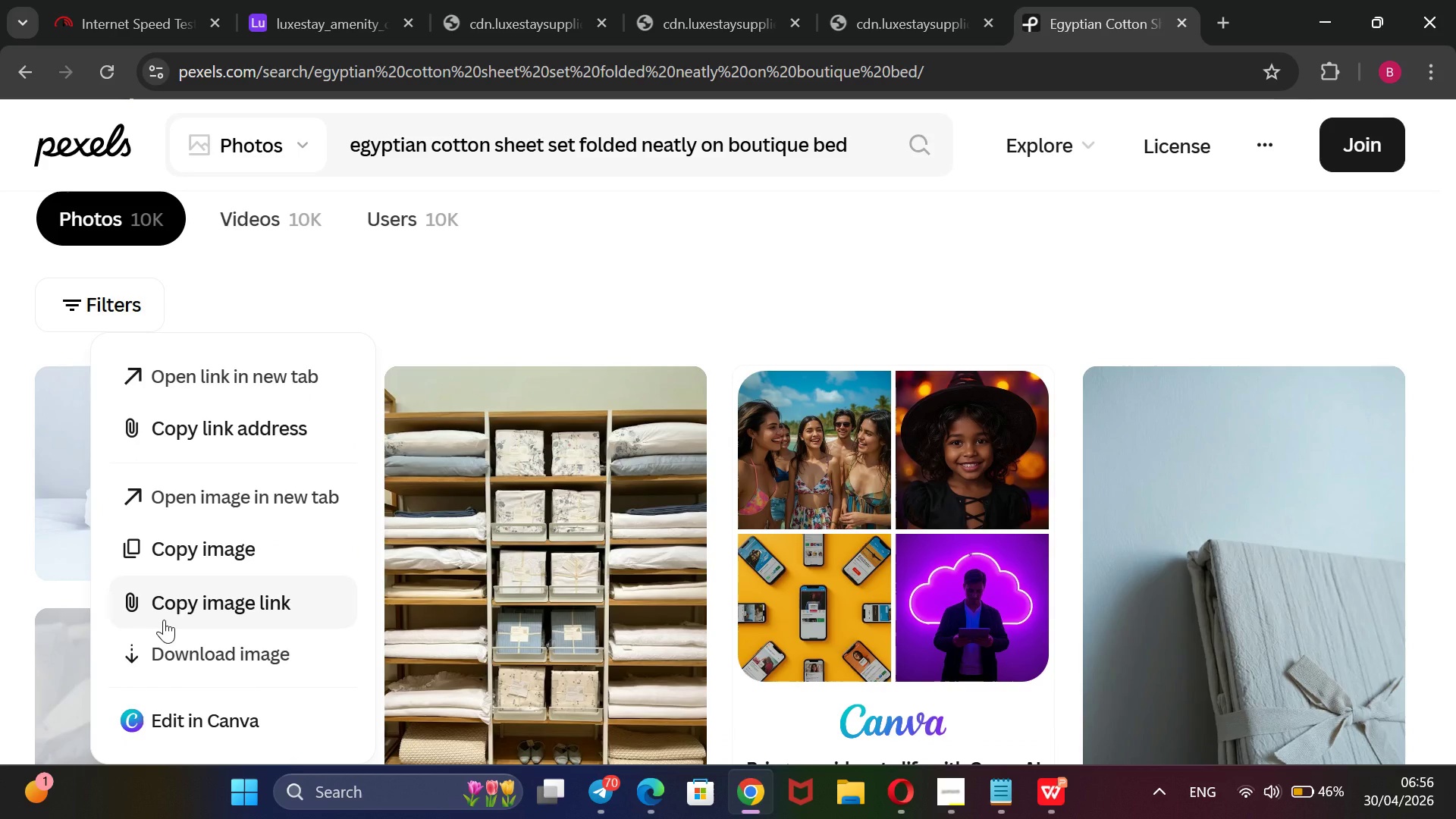 
left_click([164, 620])
 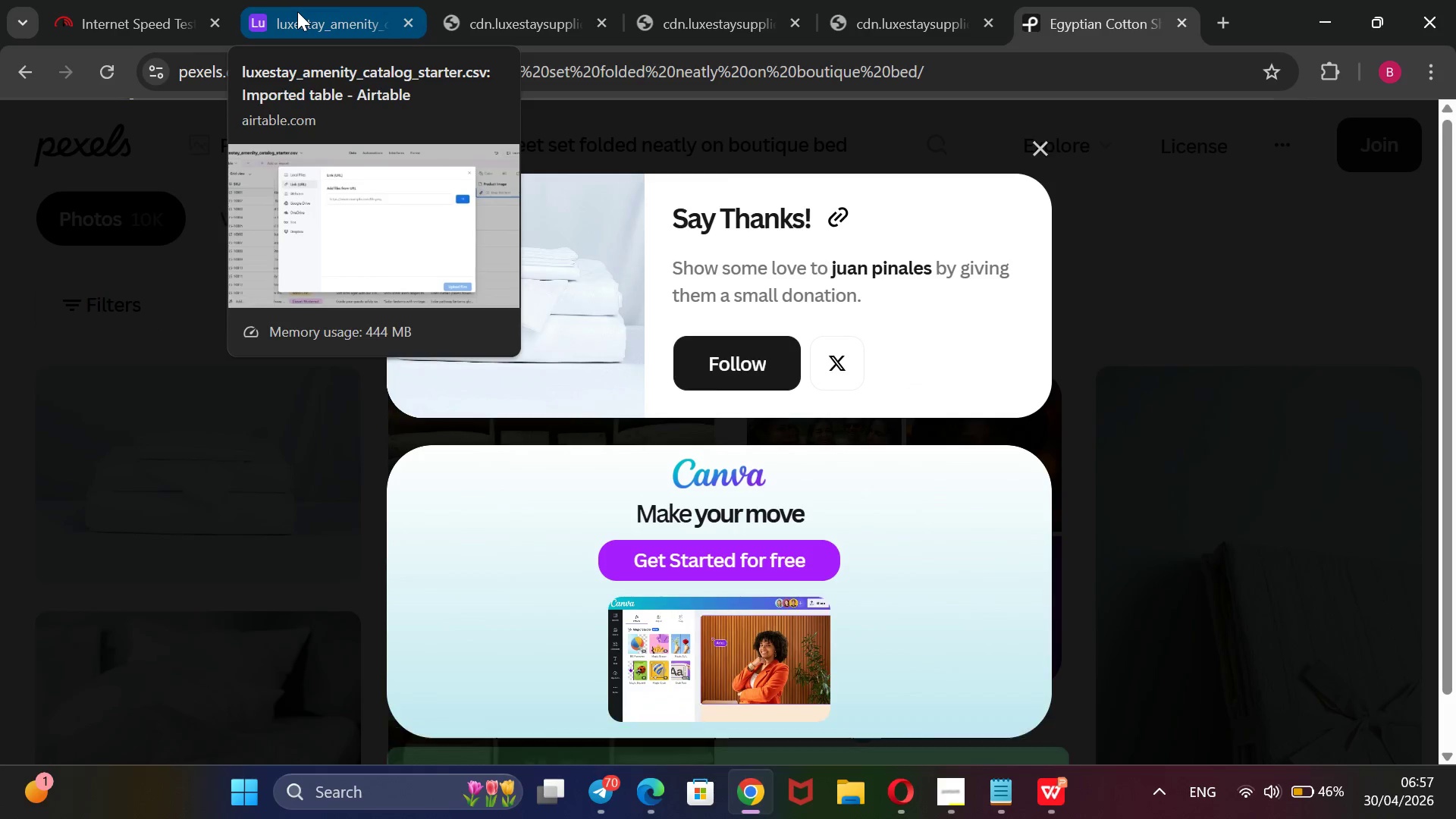 
left_click([297, 11])
 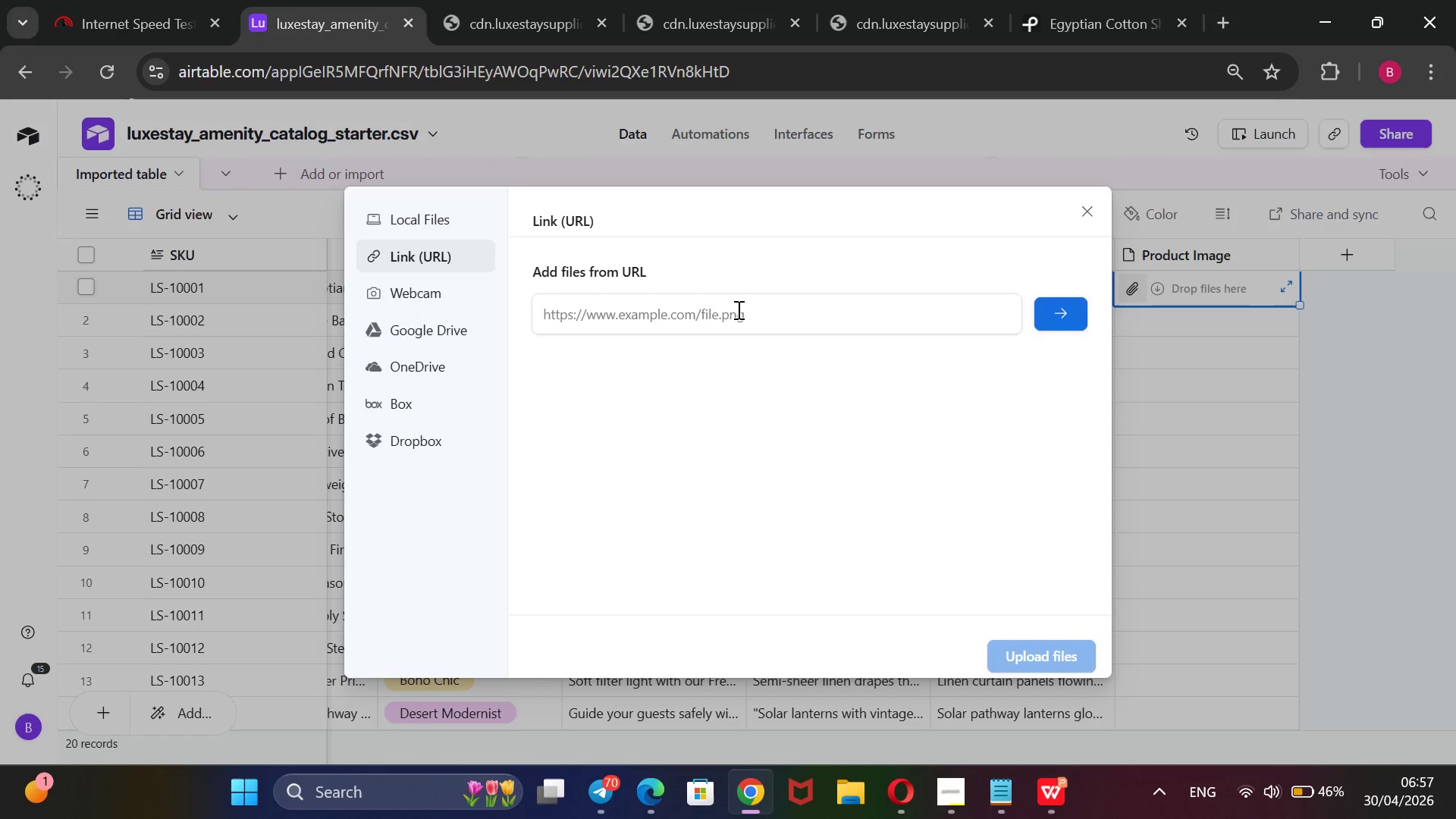 
left_click([736, 320])
 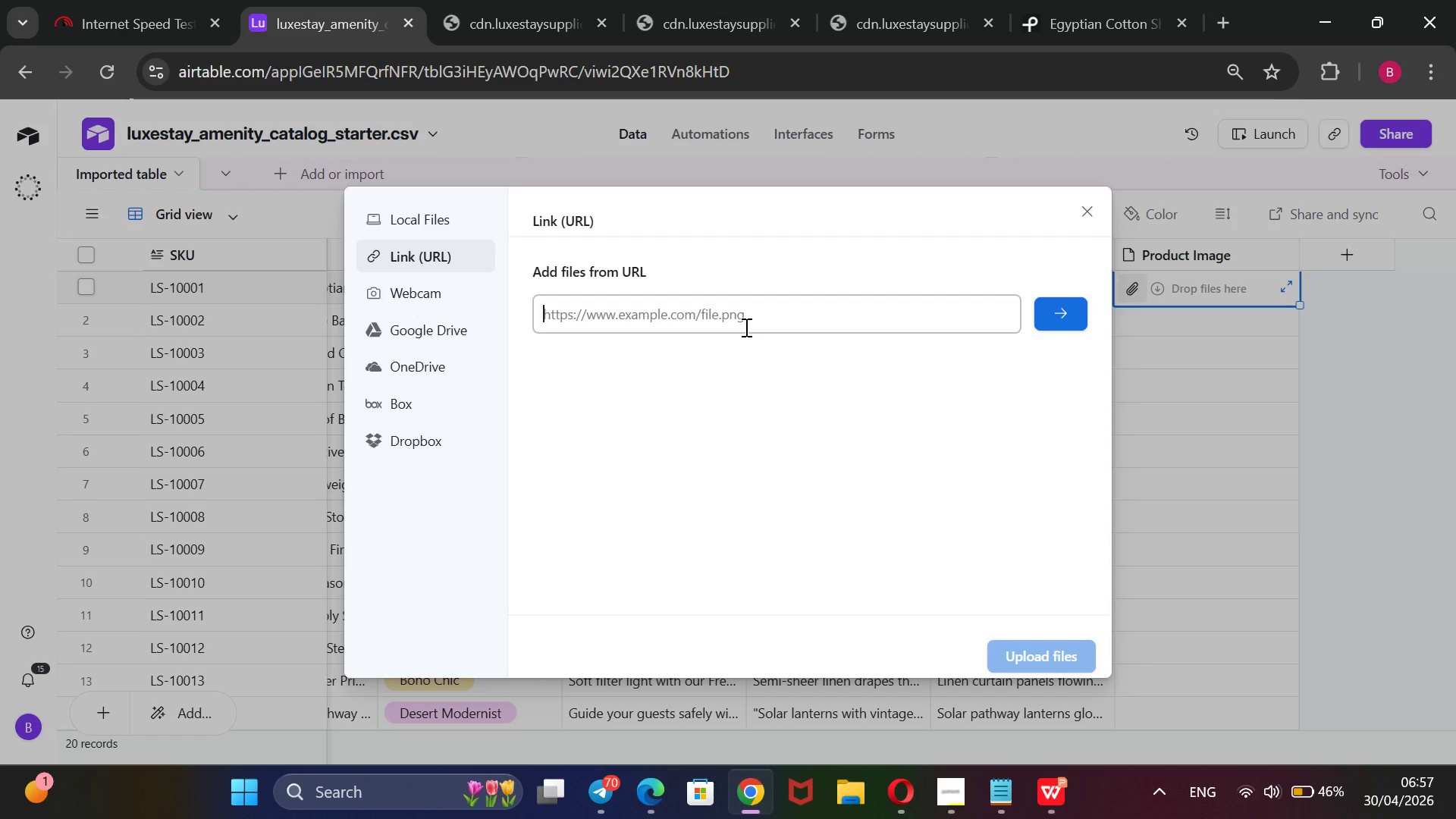 
key(Control+V)
 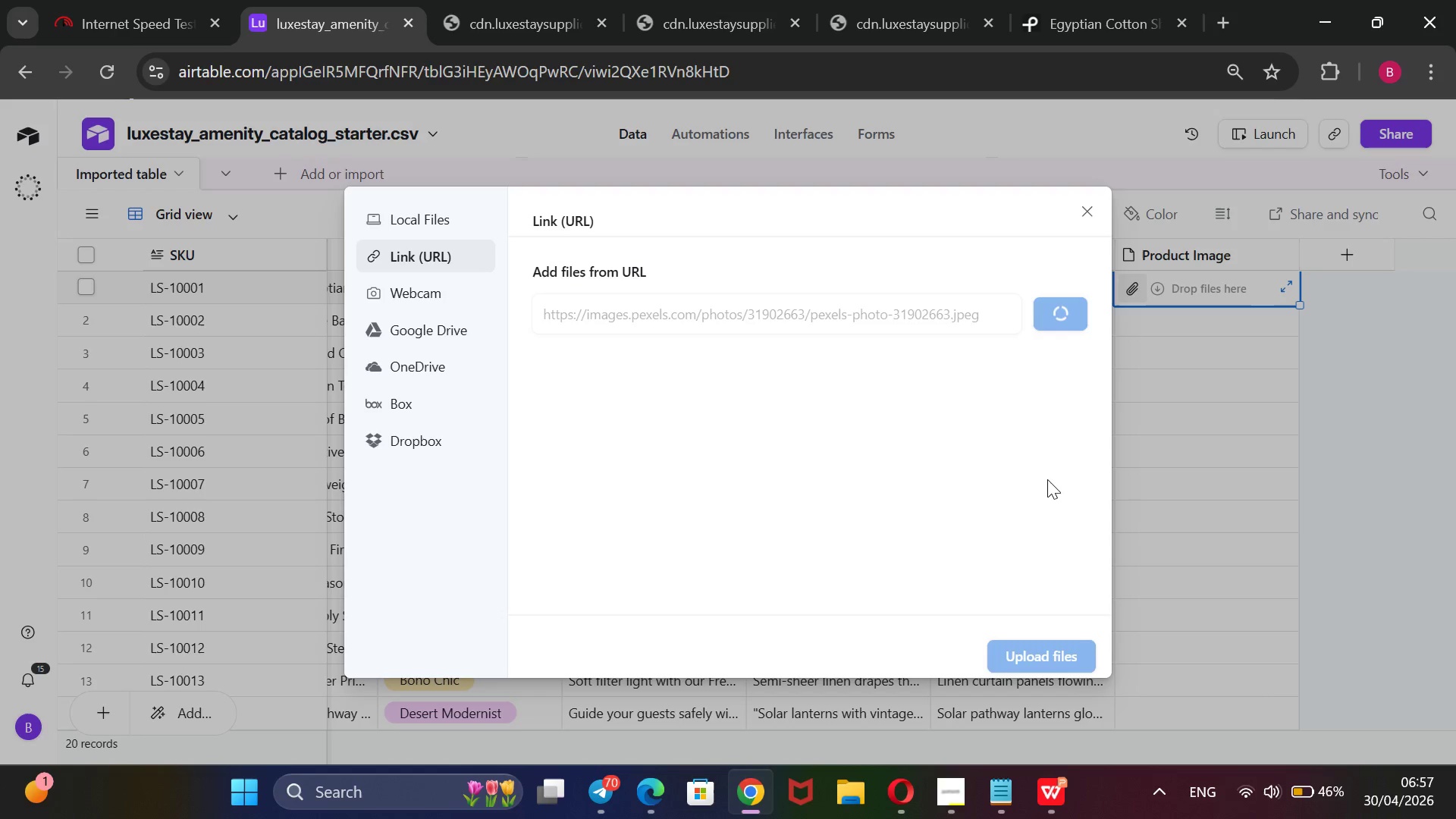 
wait(5.84)
 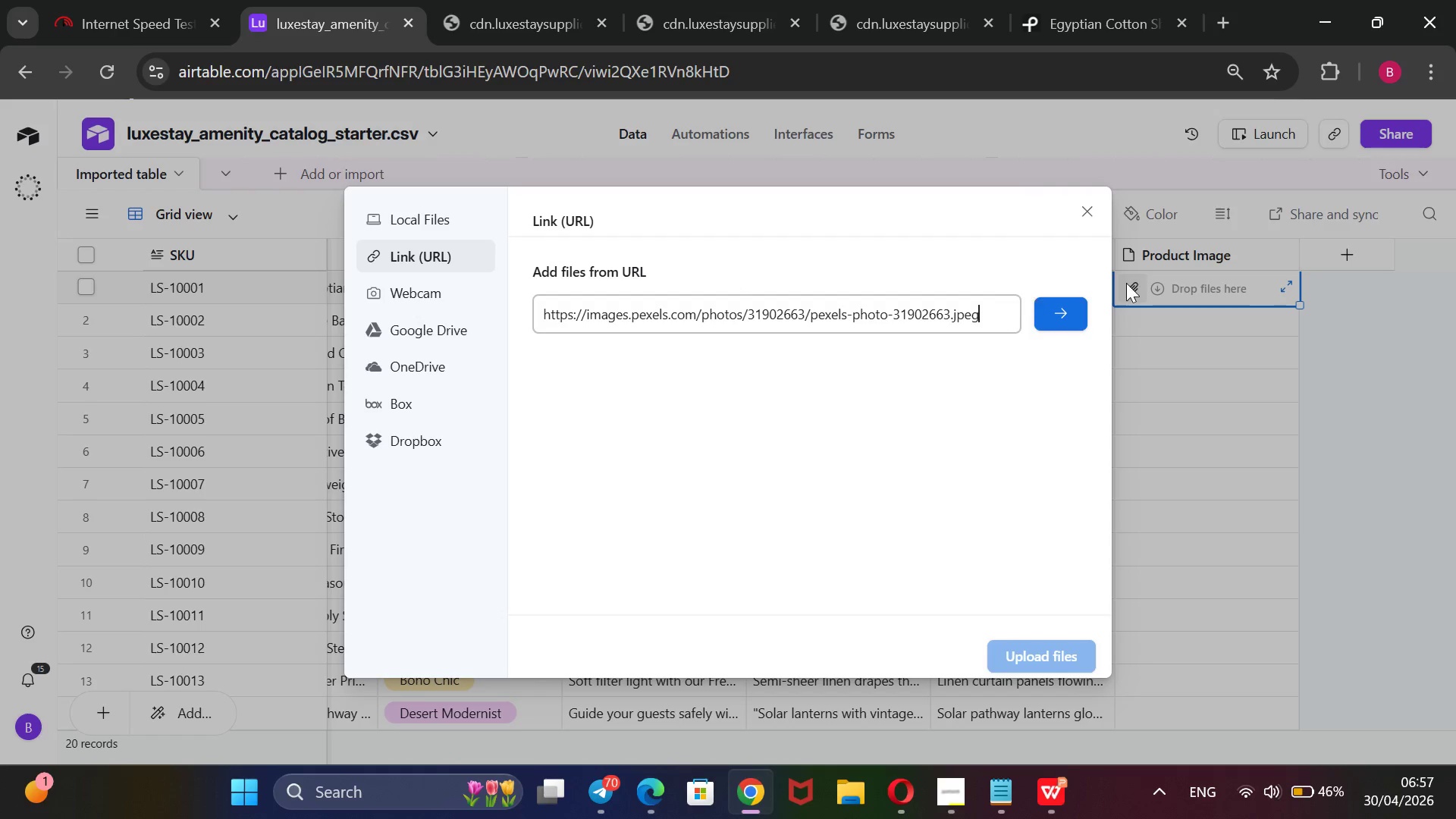 
left_click([1009, 662])
 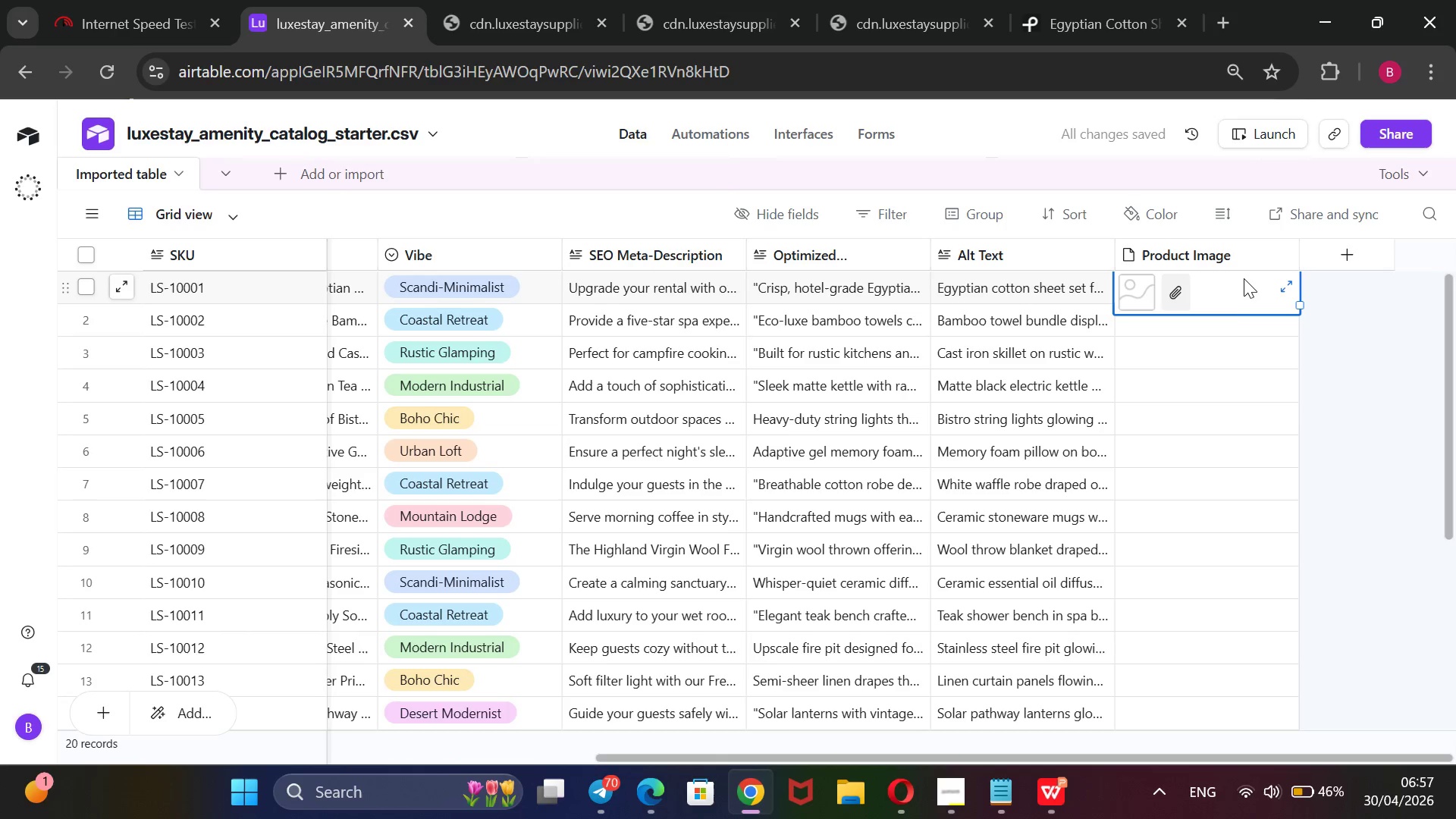 
wait(9.38)
 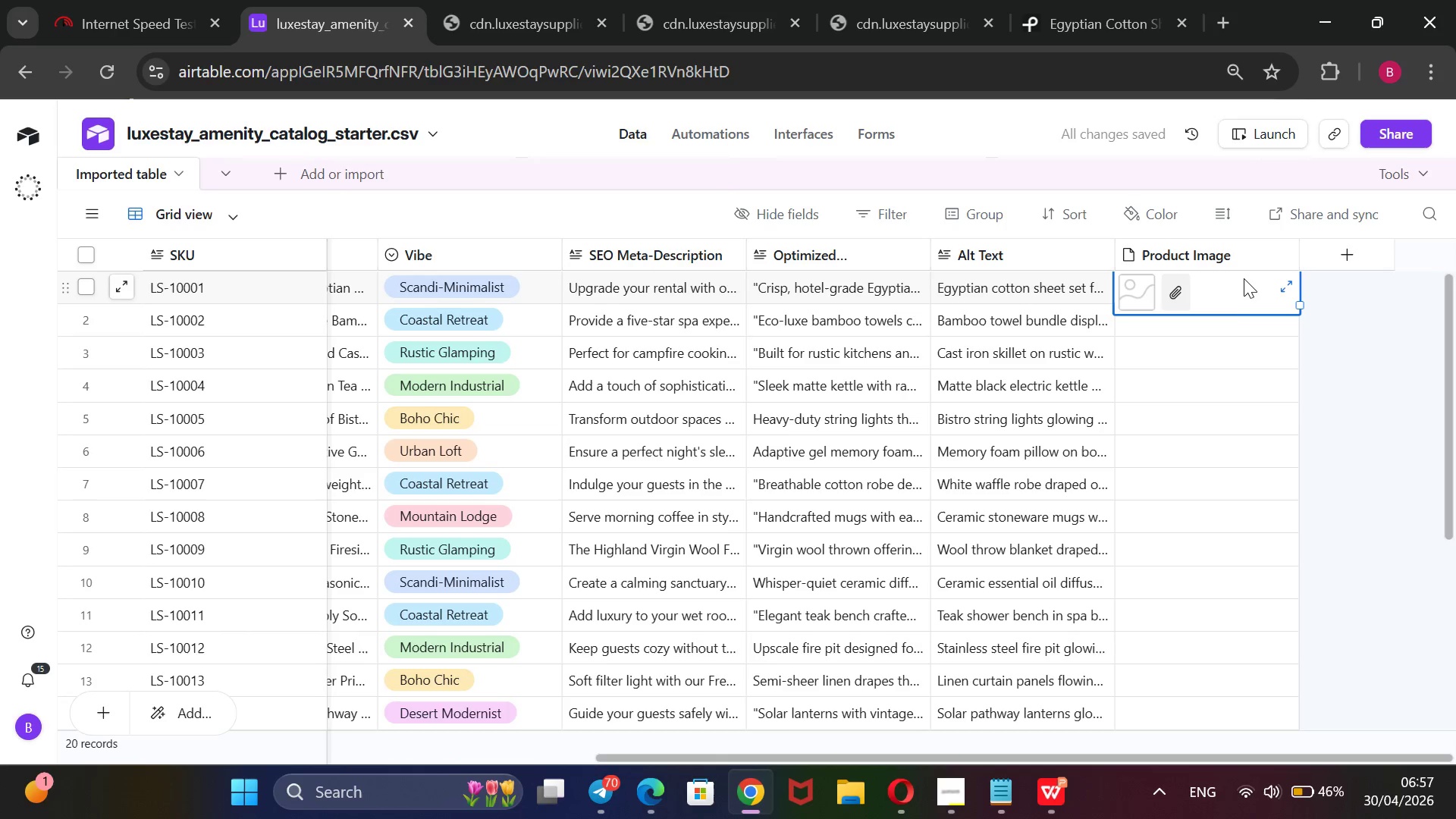 
left_click([1200, 329])
 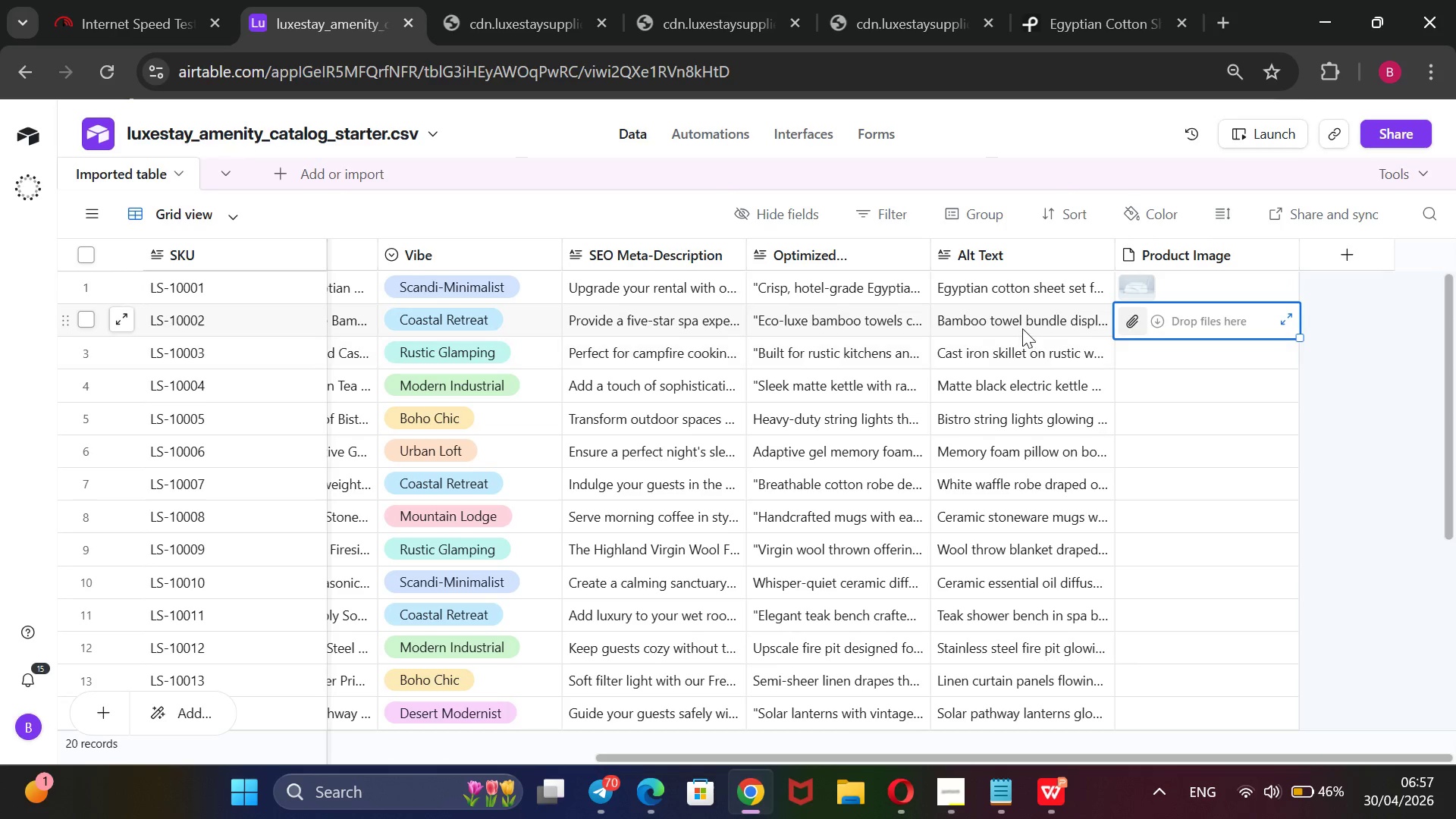 
double_click([1022, 328])
 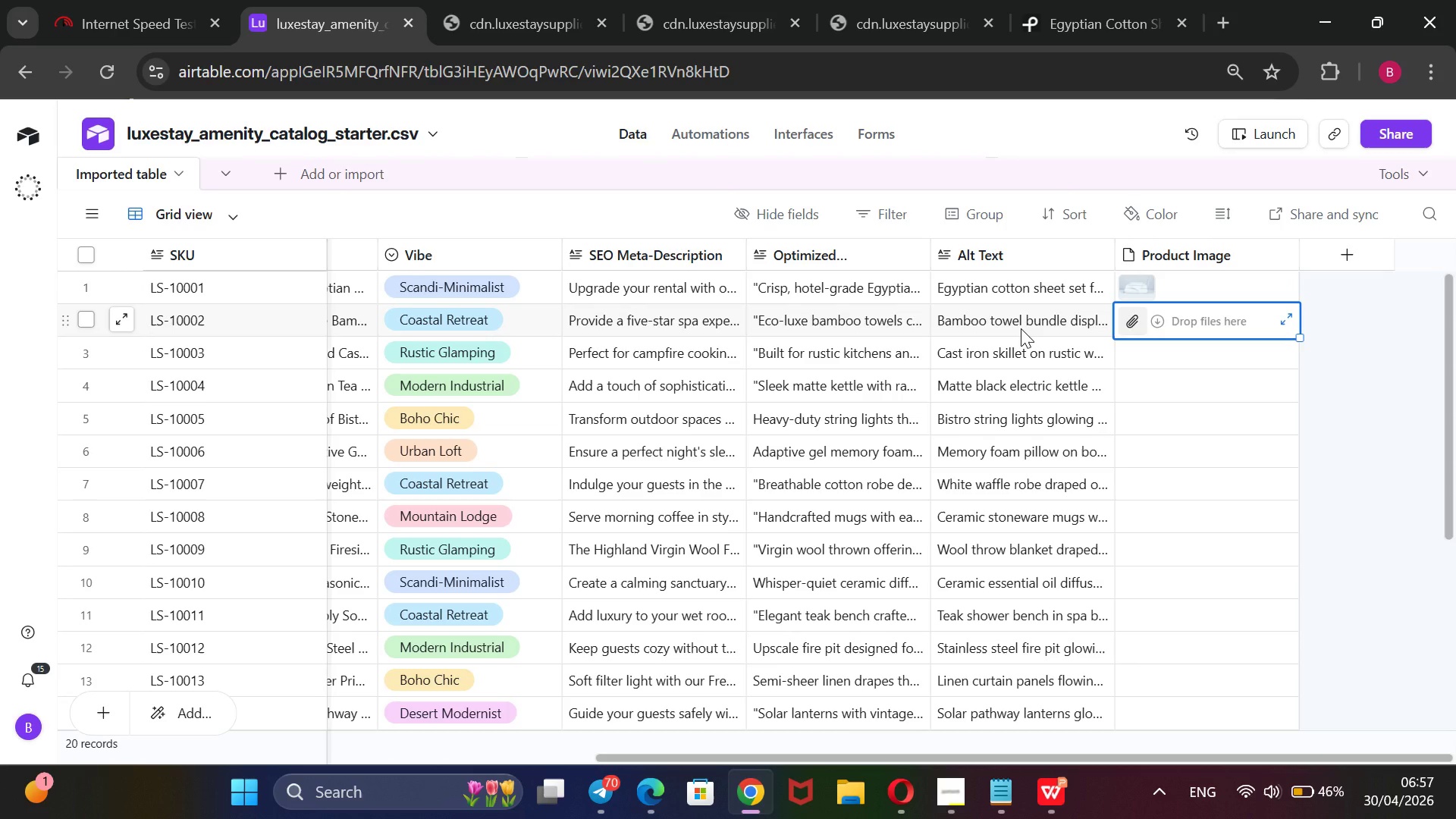 
triple_click([1022, 328])
 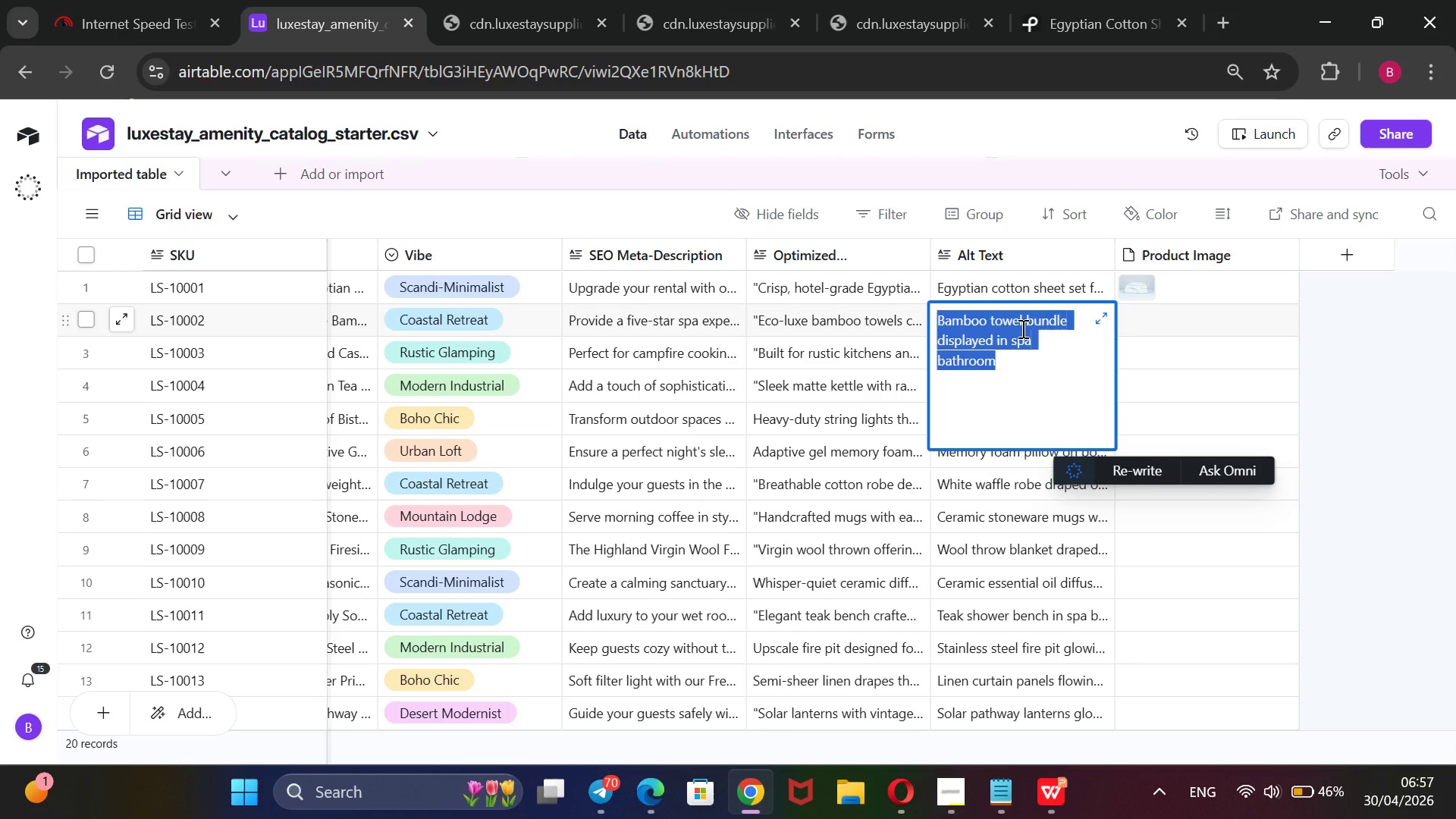 
key(Control+C)
 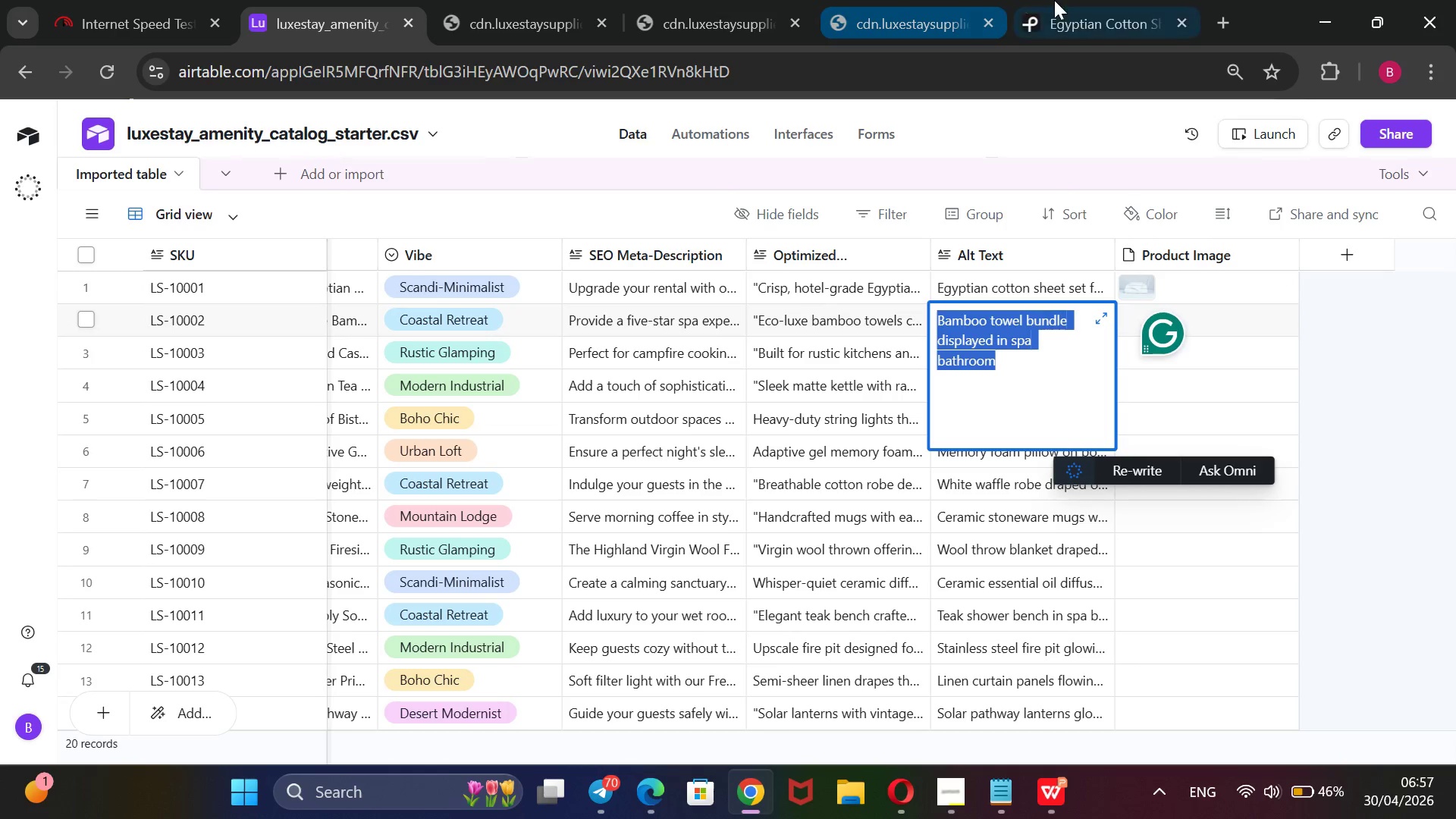 
left_click([1058, 0])
 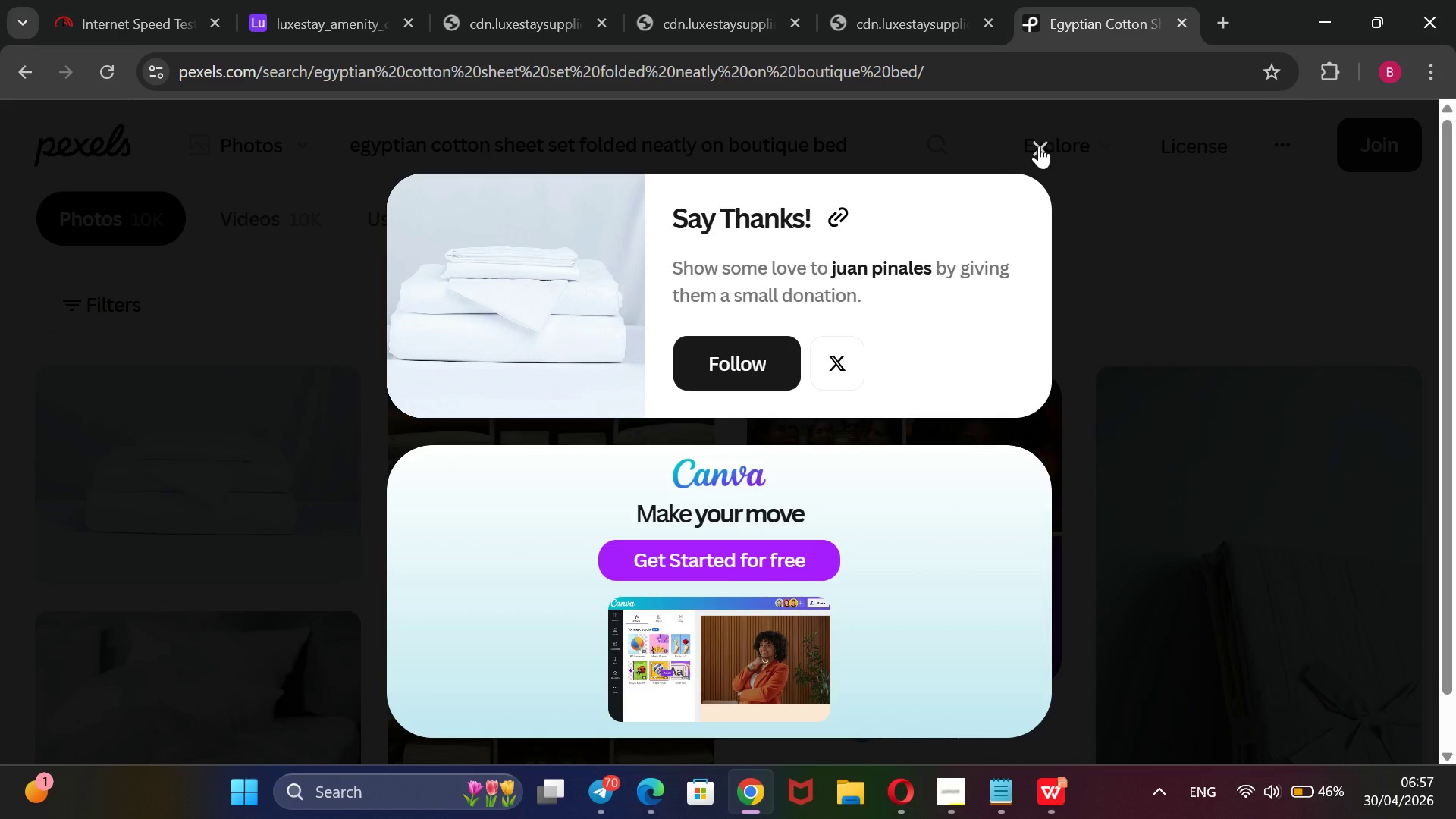 
left_click([1038, 142])
 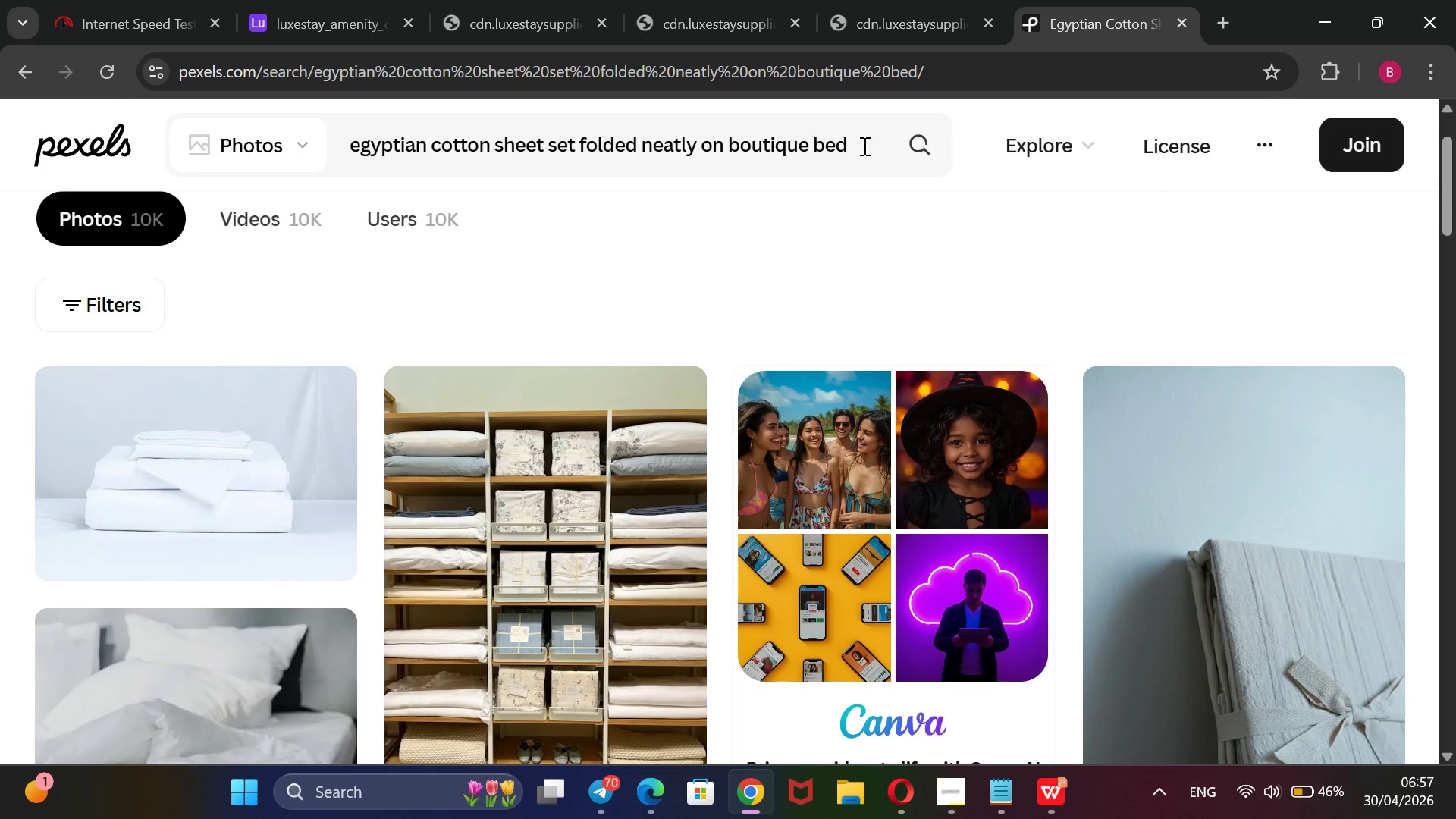 
left_click_drag(start_coordinate=[861, 146], to_coordinate=[345, 165])
 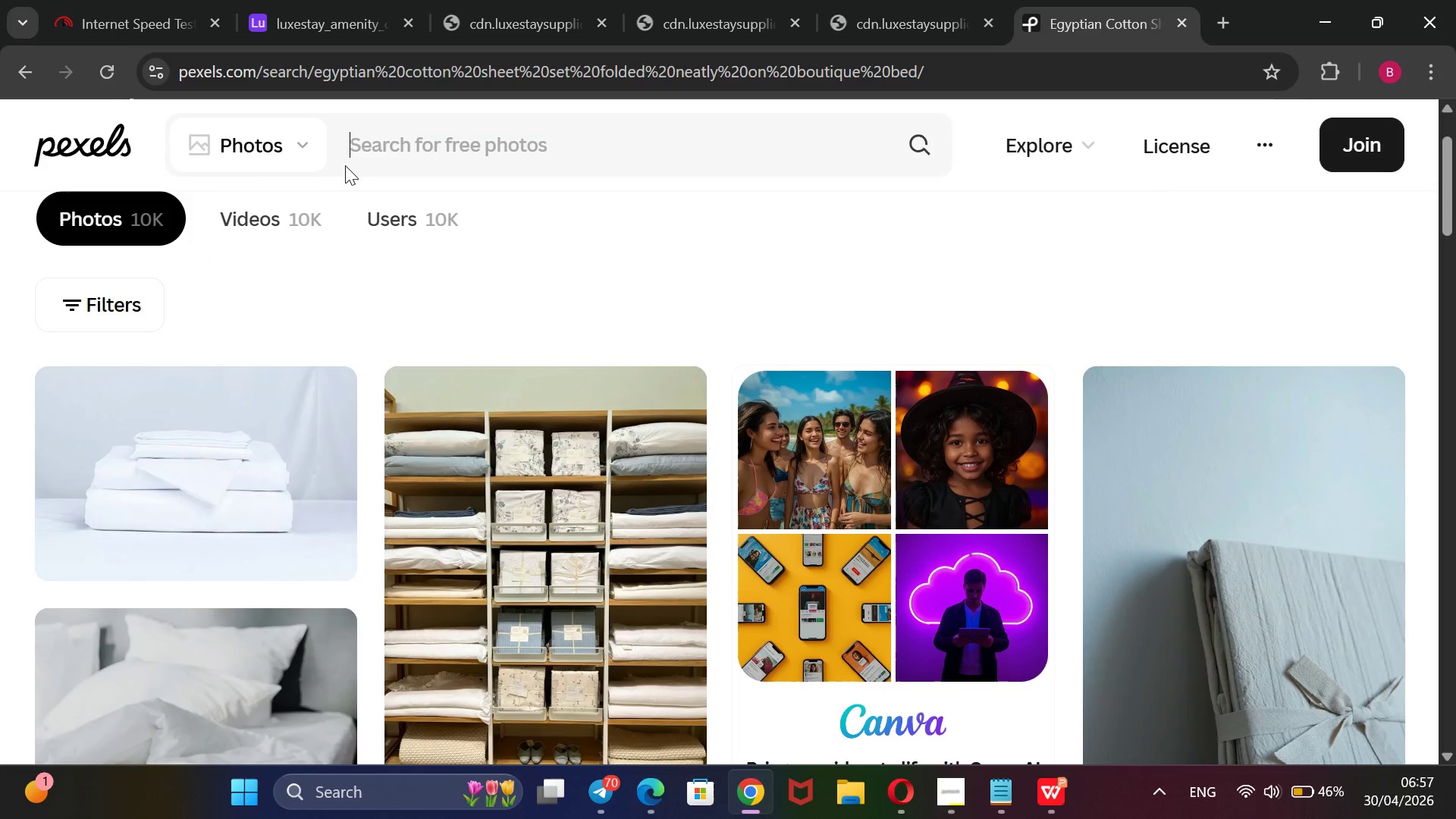 
key(Backspace)
 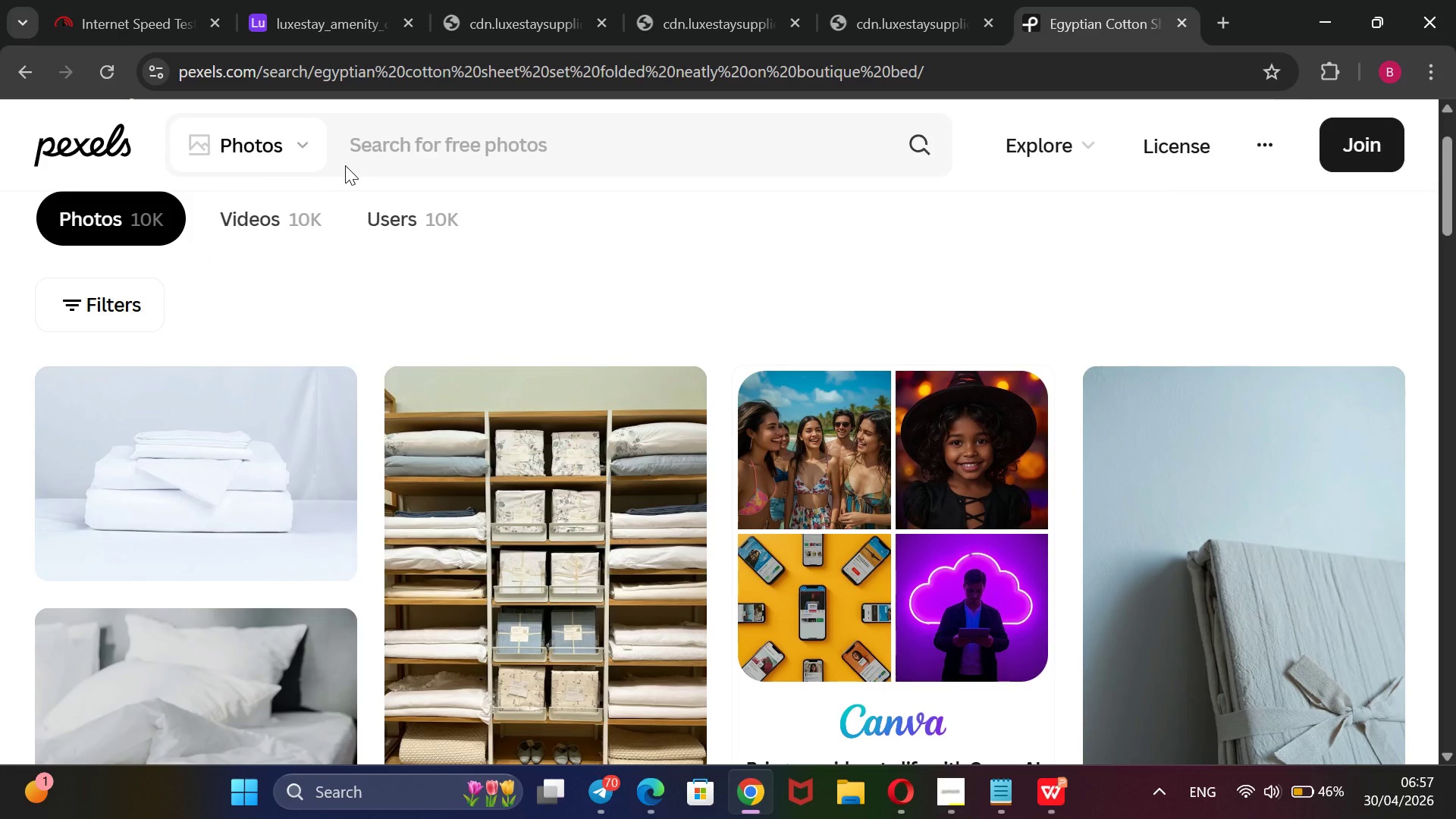 
key(Control+V)
 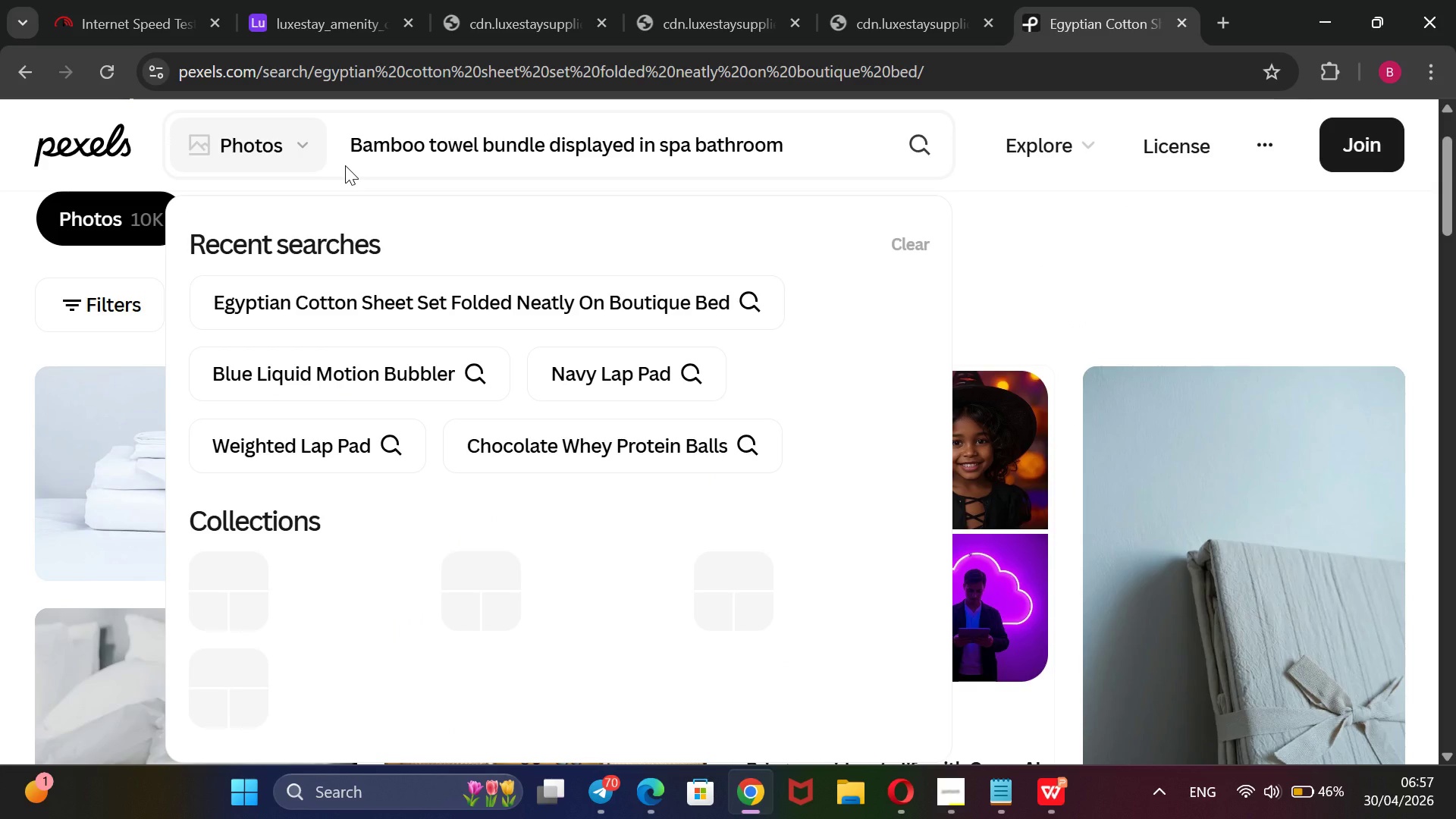 
key(Enter)
 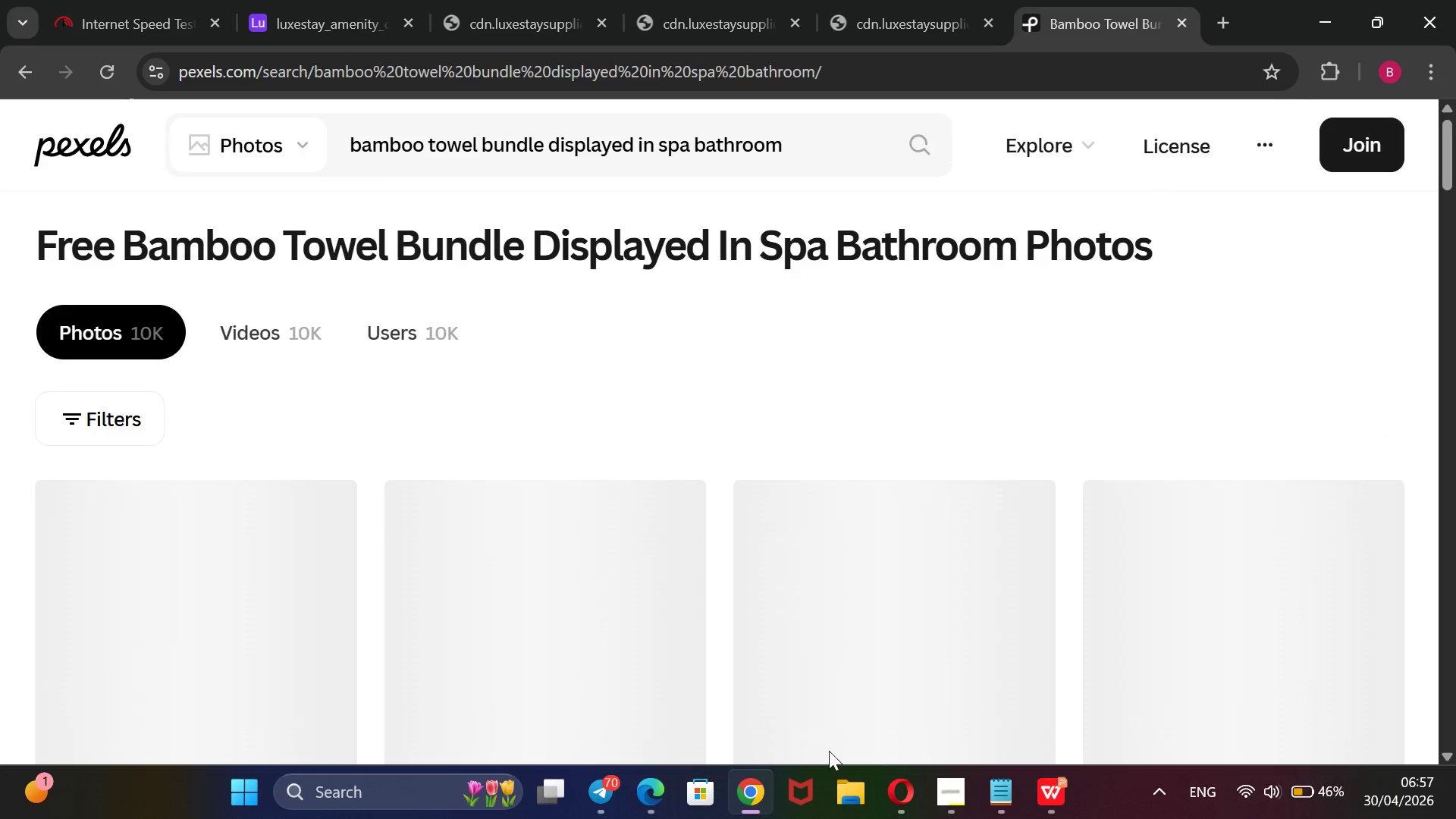 
wait(5.03)
 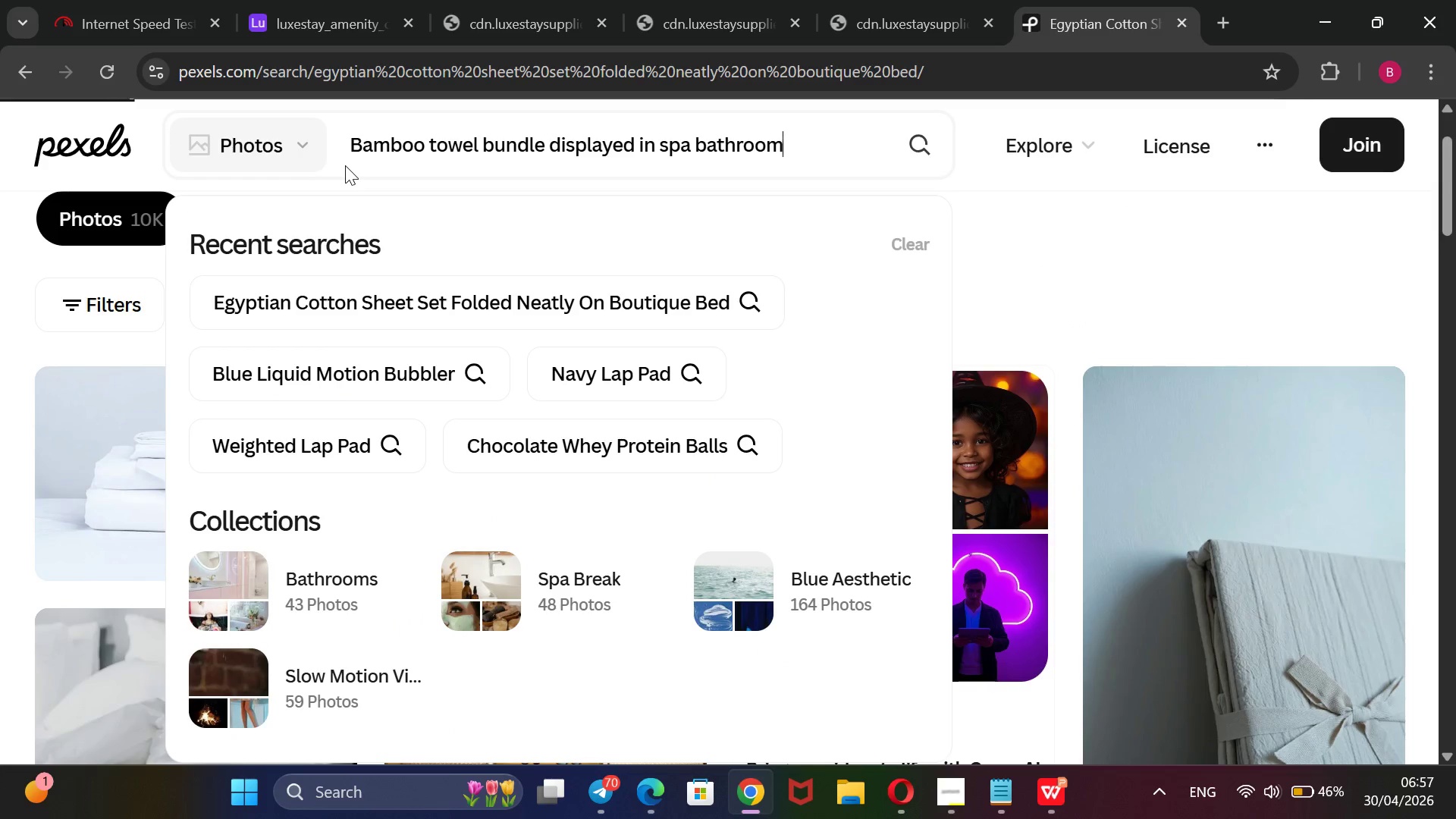 
left_click([956, 783])
 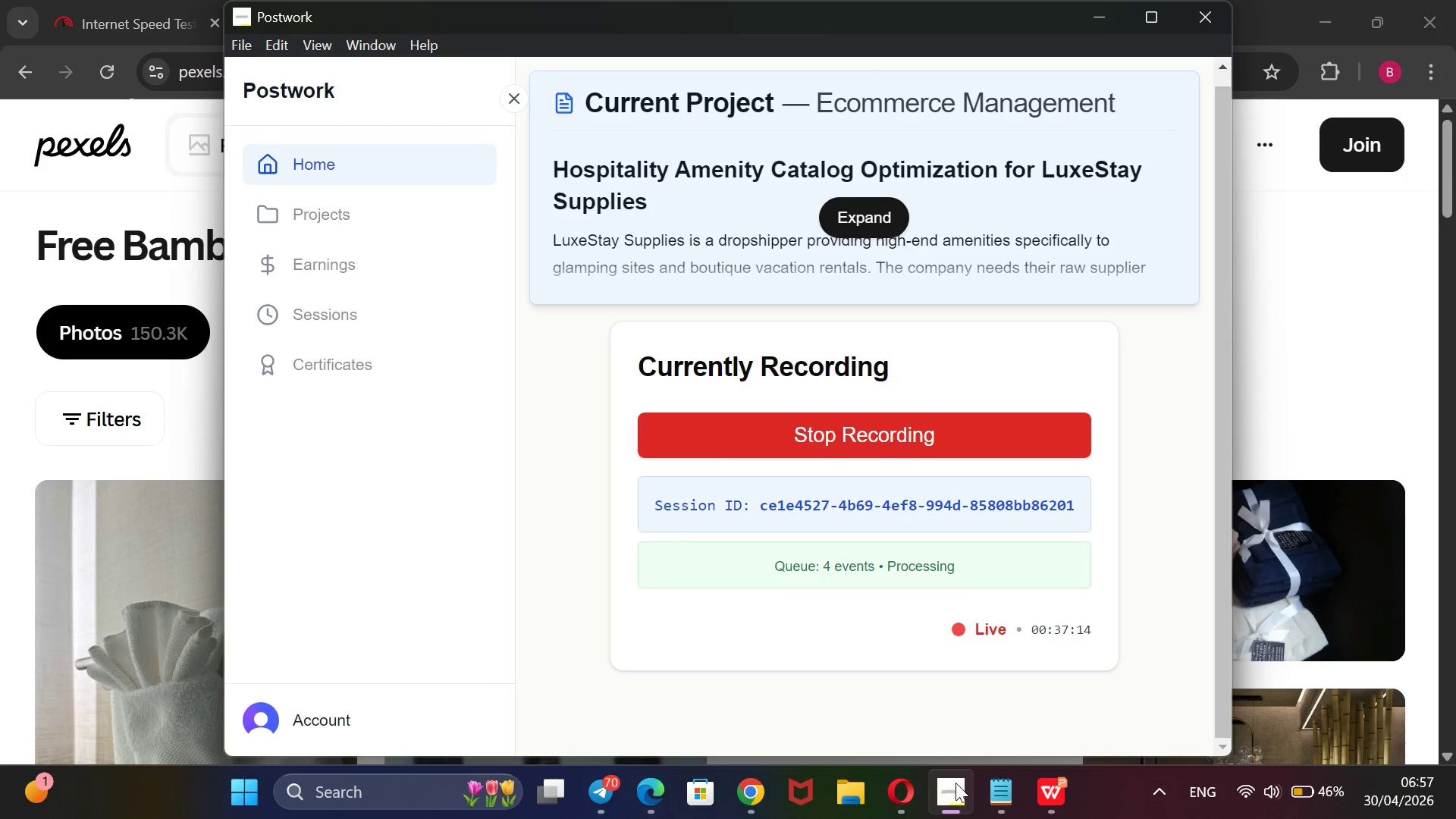 
left_click([956, 783])
 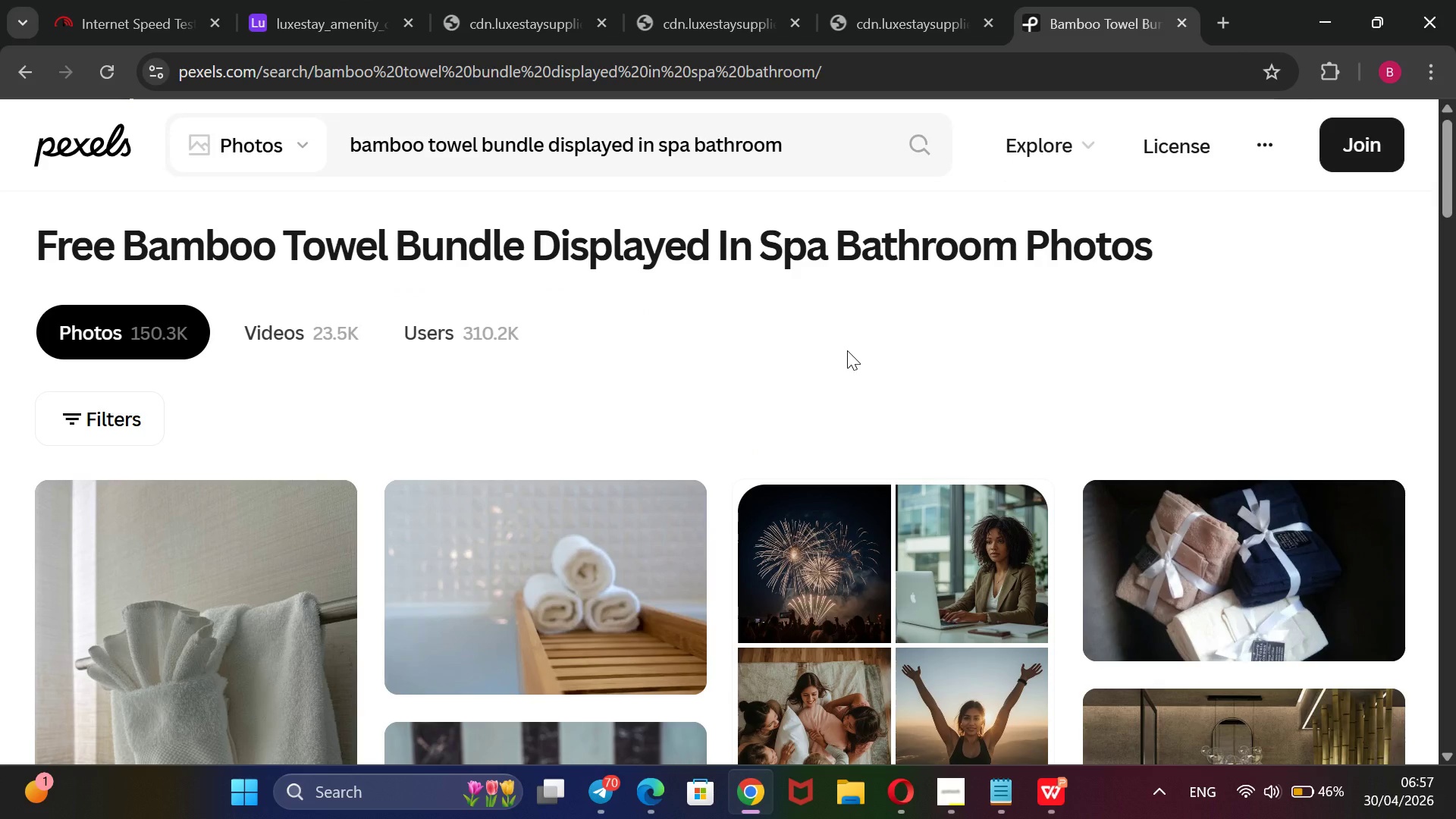 
wait(5.52)
 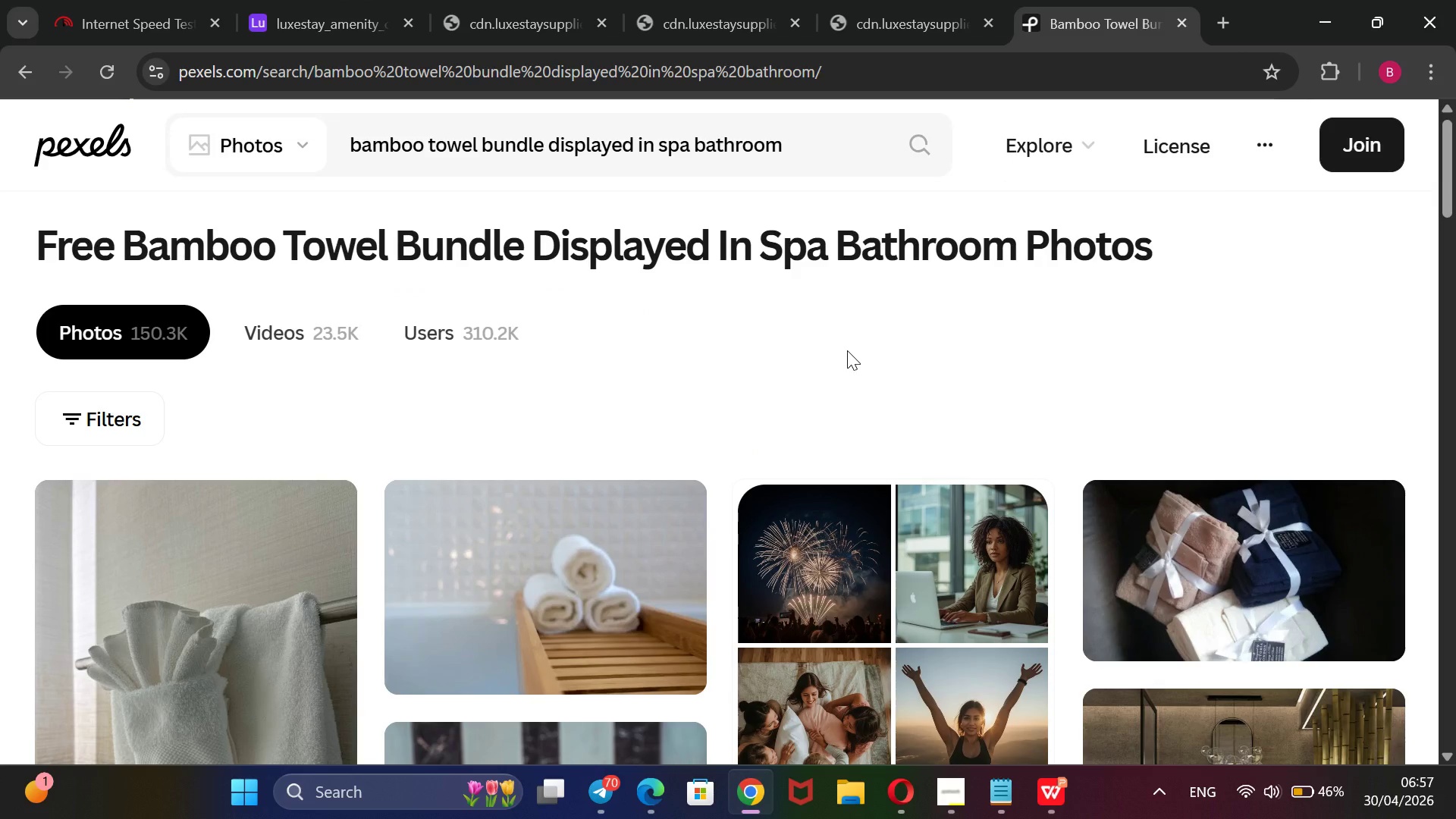 
scroll: coordinate [847, 350], scroll_direction: none, amount: 0.0
 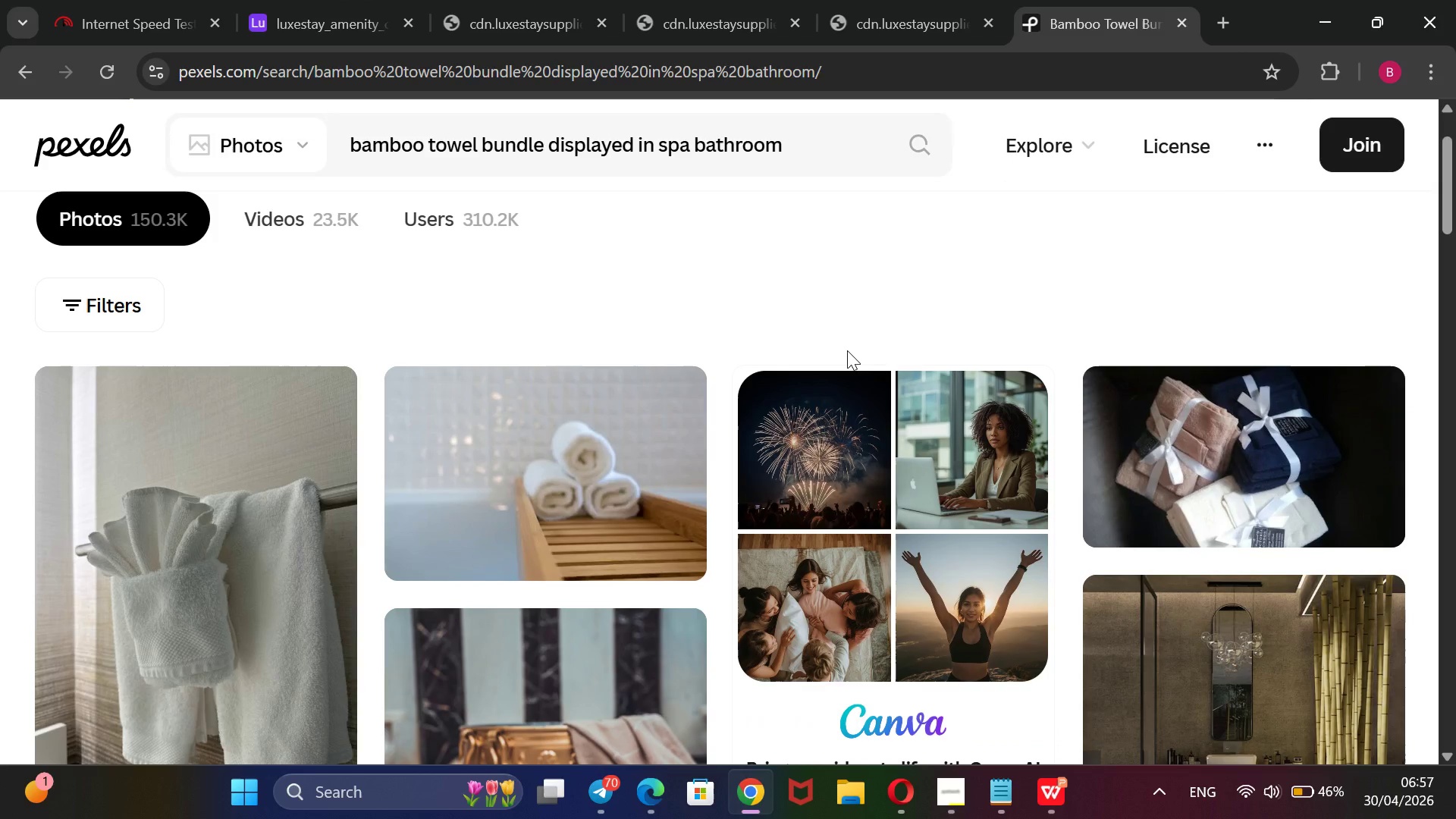 
scroll: coordinate [847, 350], scroll_direction: down, amount: 3.0
 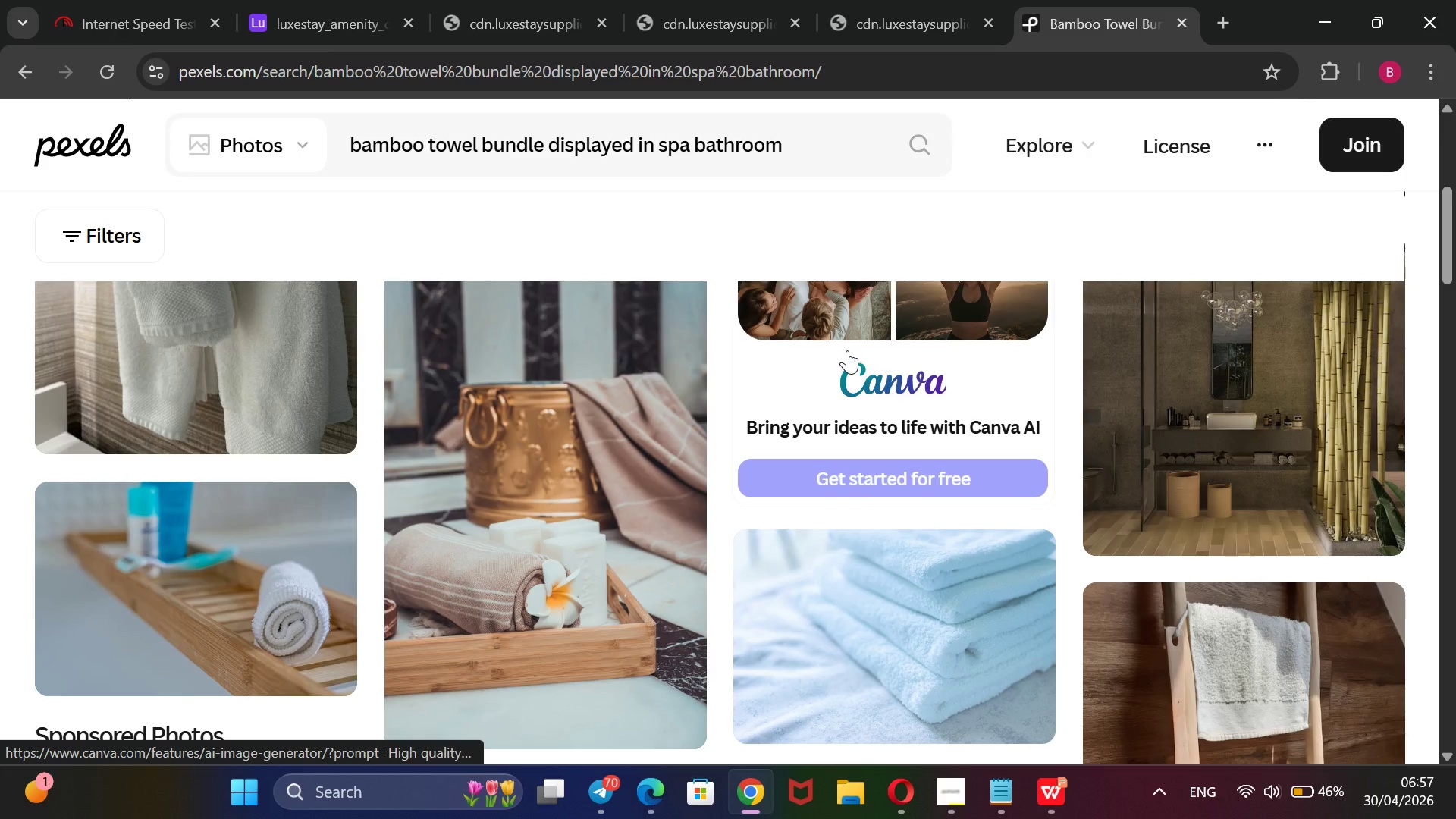 
scroll: coordinate [847, 350], scroll_direction: up, amount: 1.0
 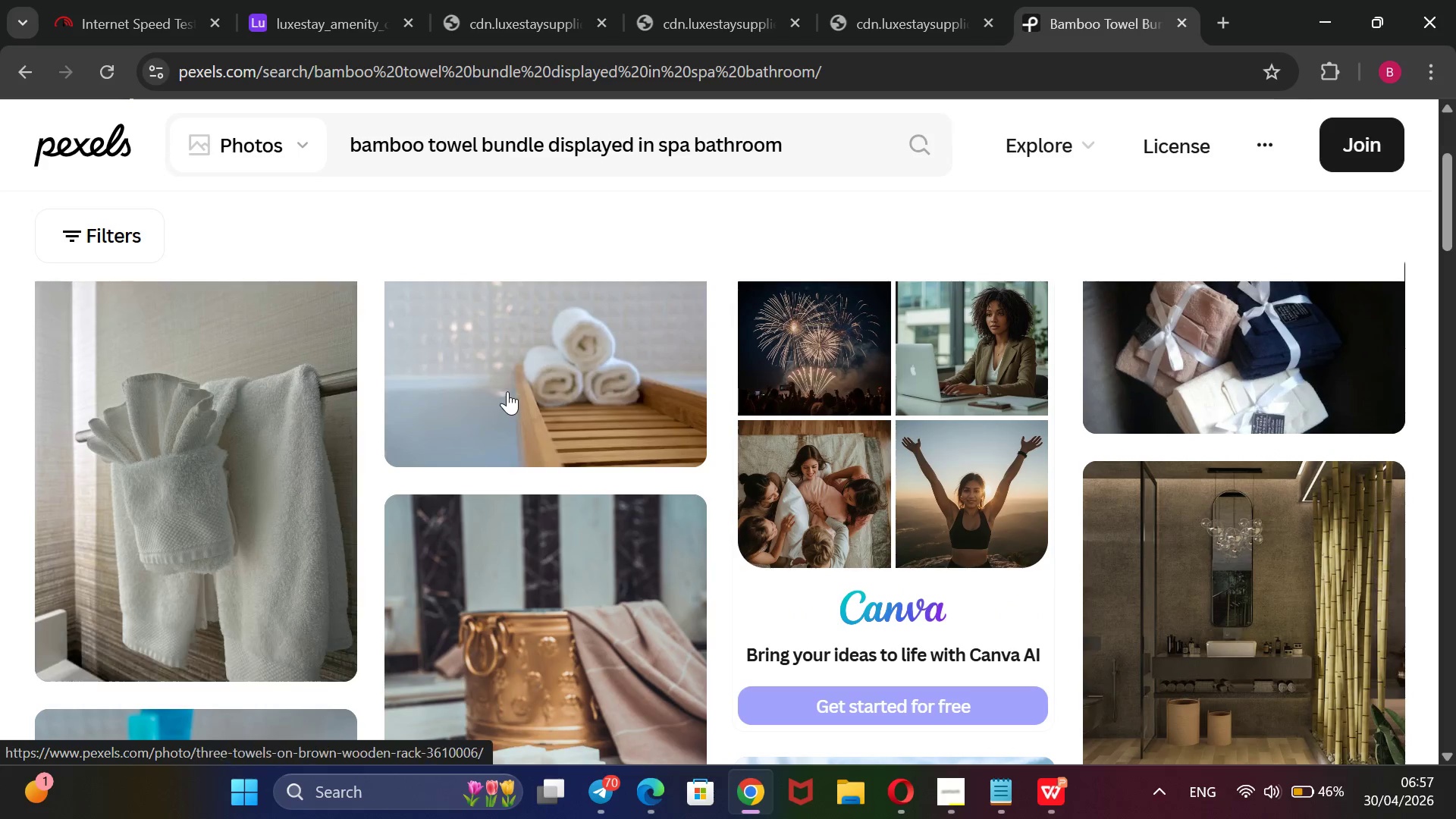 
wait(5.73)
 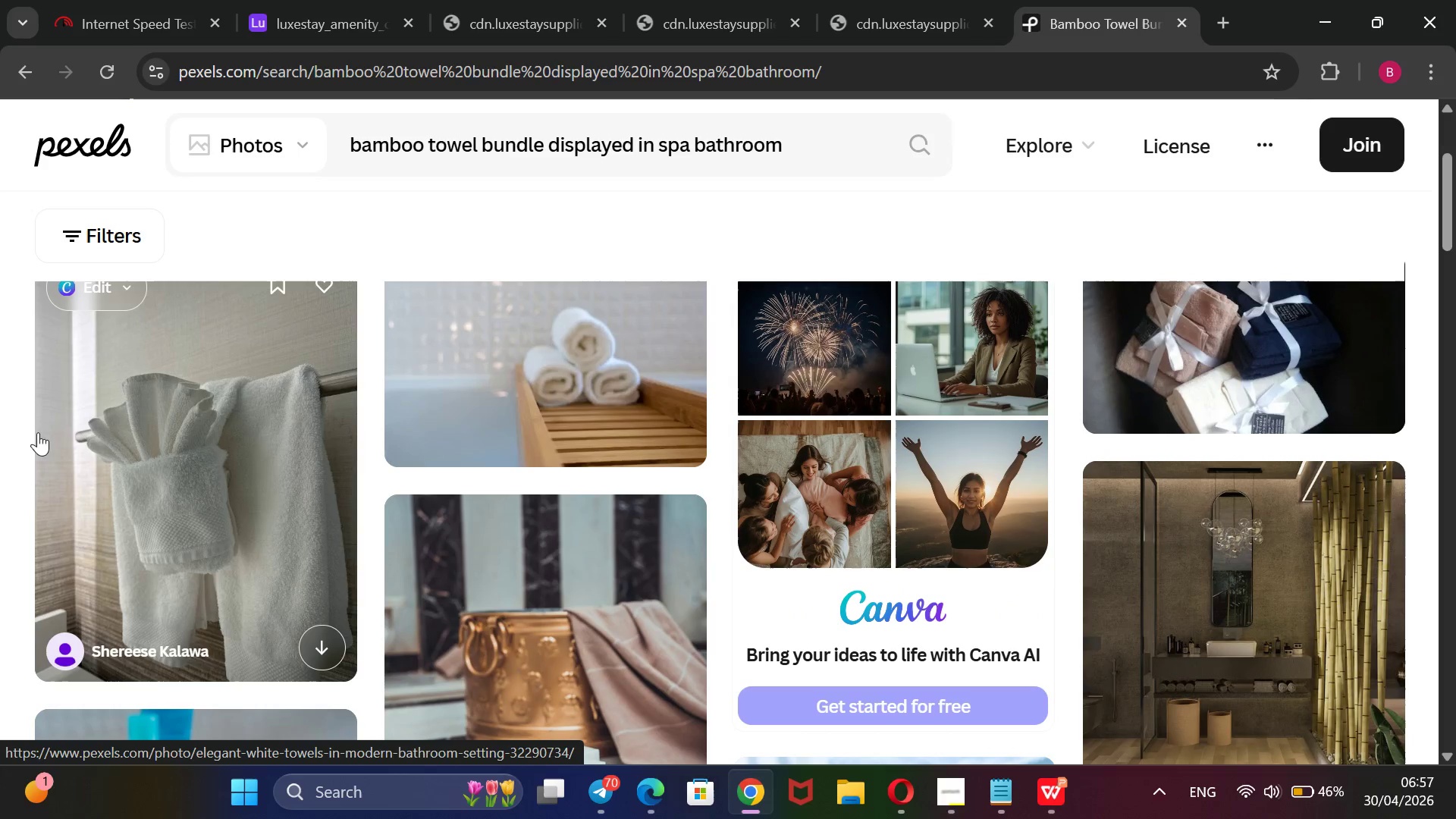 
right_click([204, 413])
 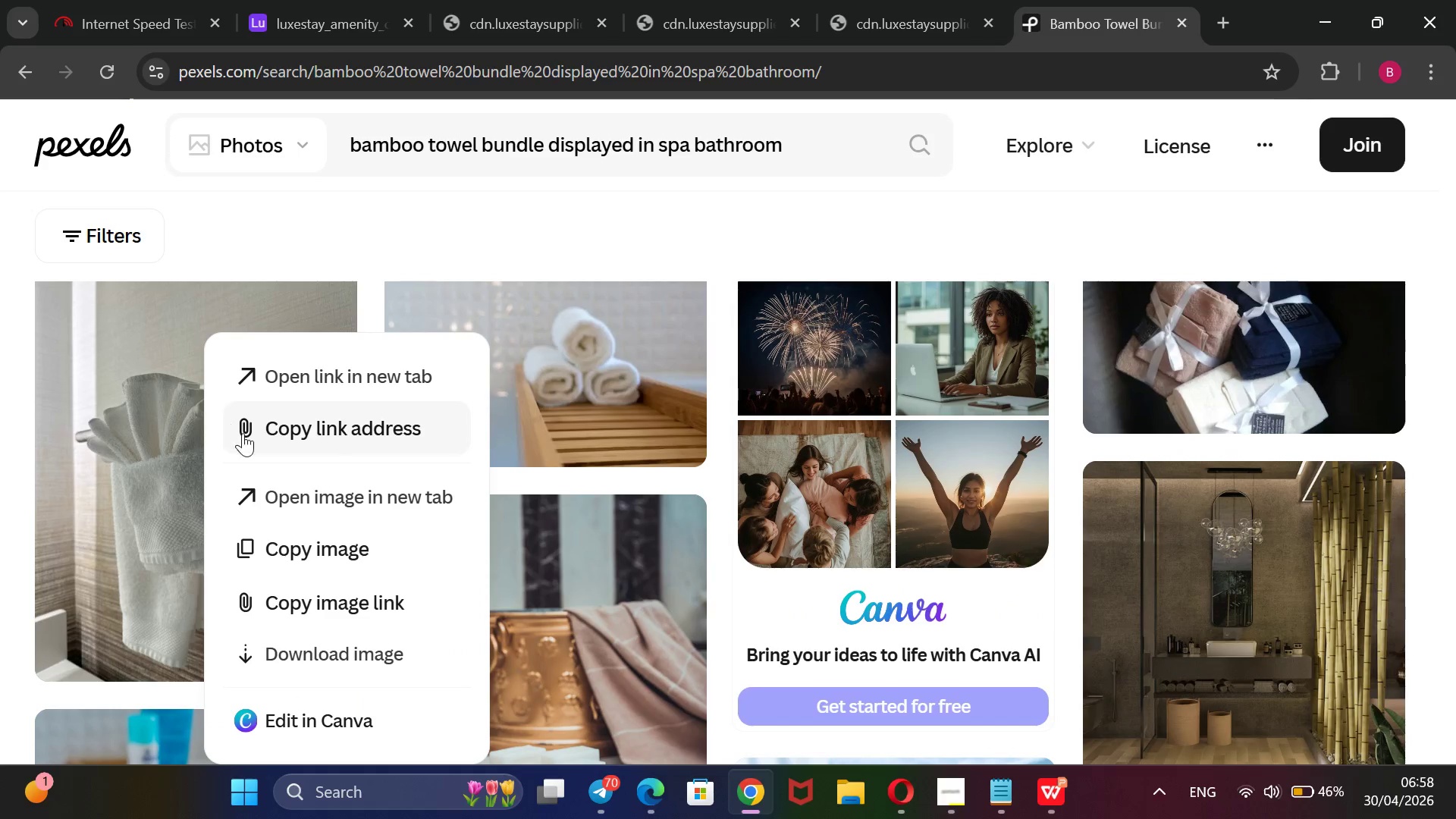 
left_click([253, 441])
 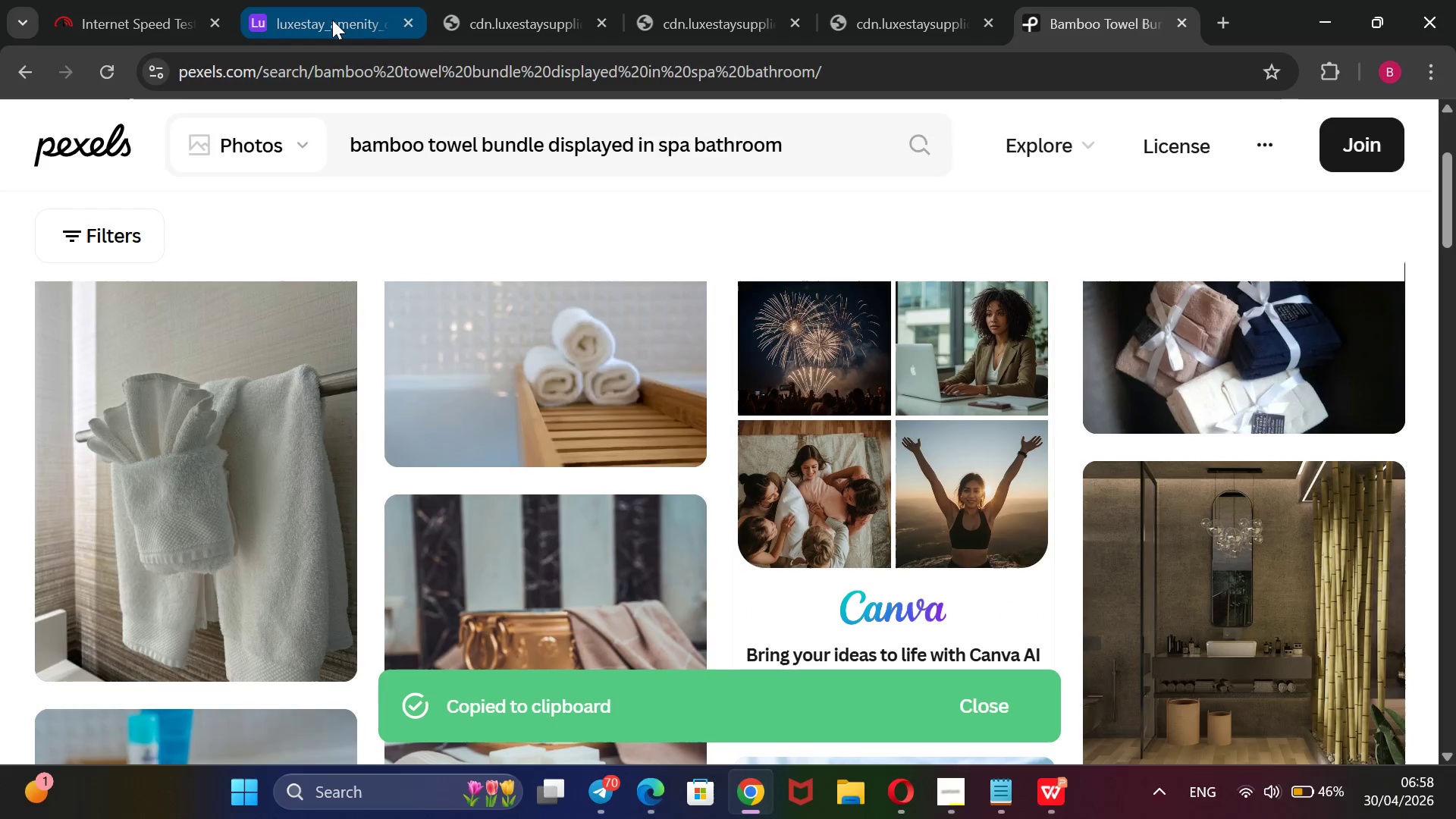 
left_click([332, 20])
 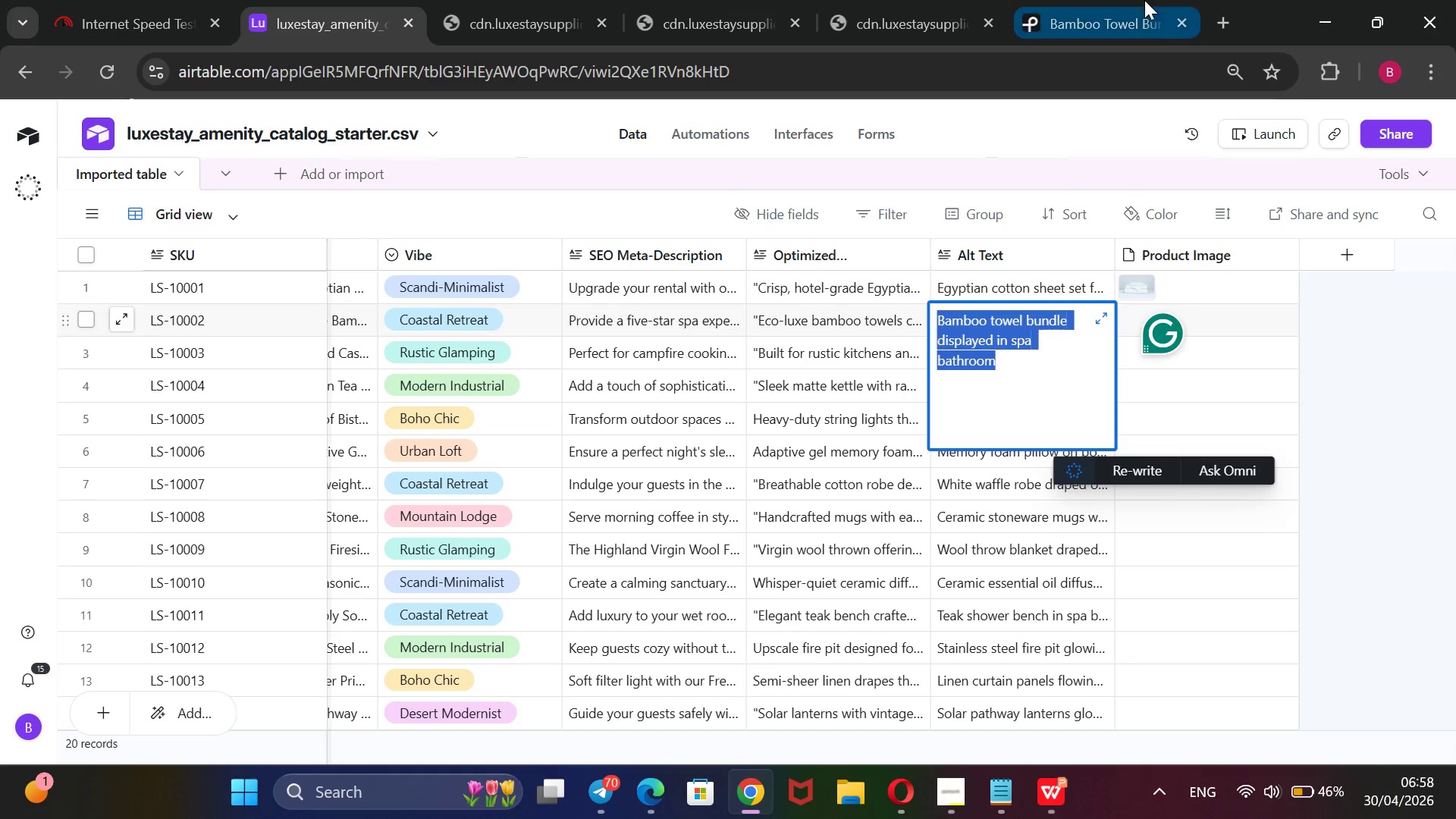 
left_click([1068, 0])
 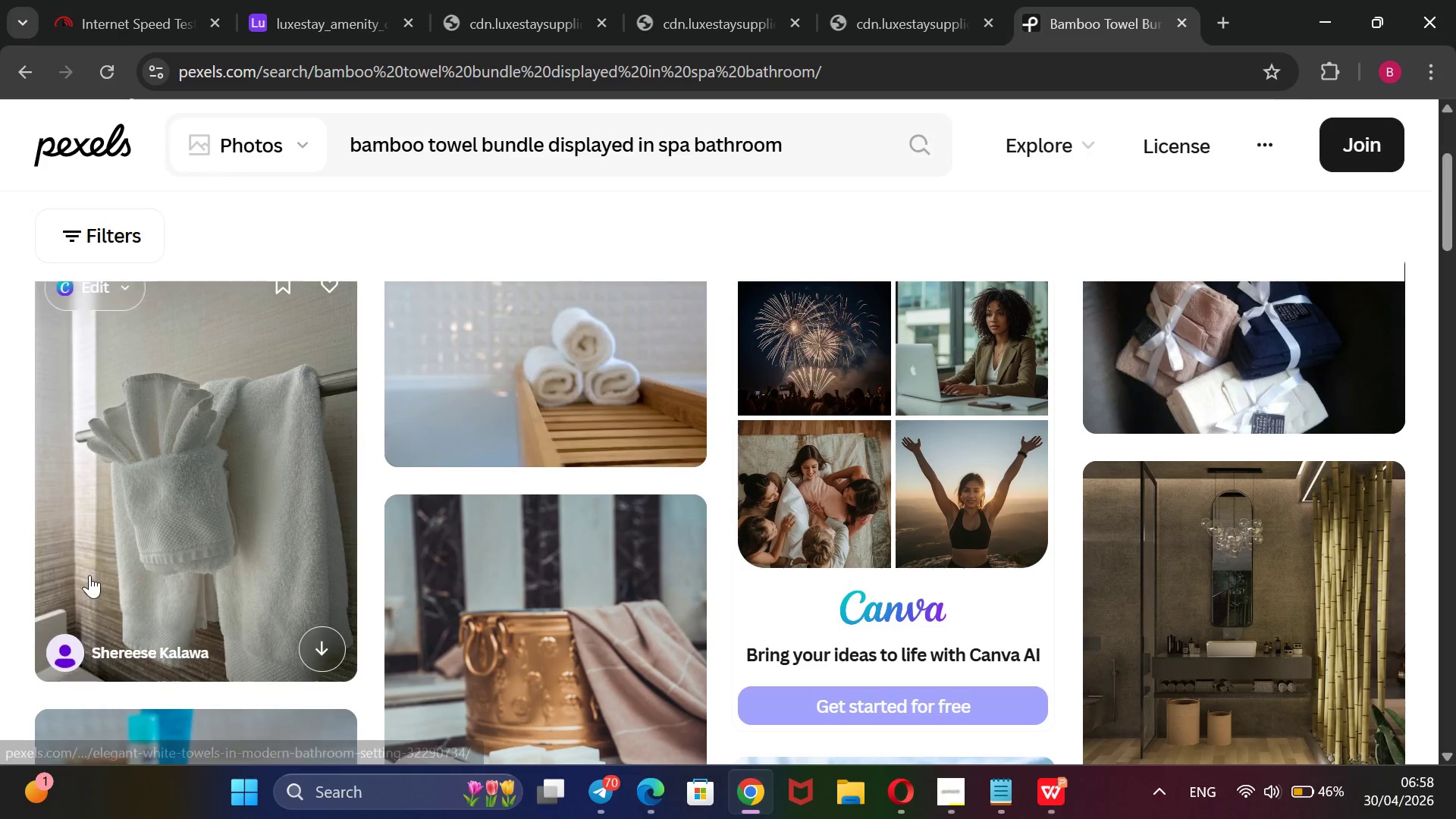 
right_click([91, 572])
 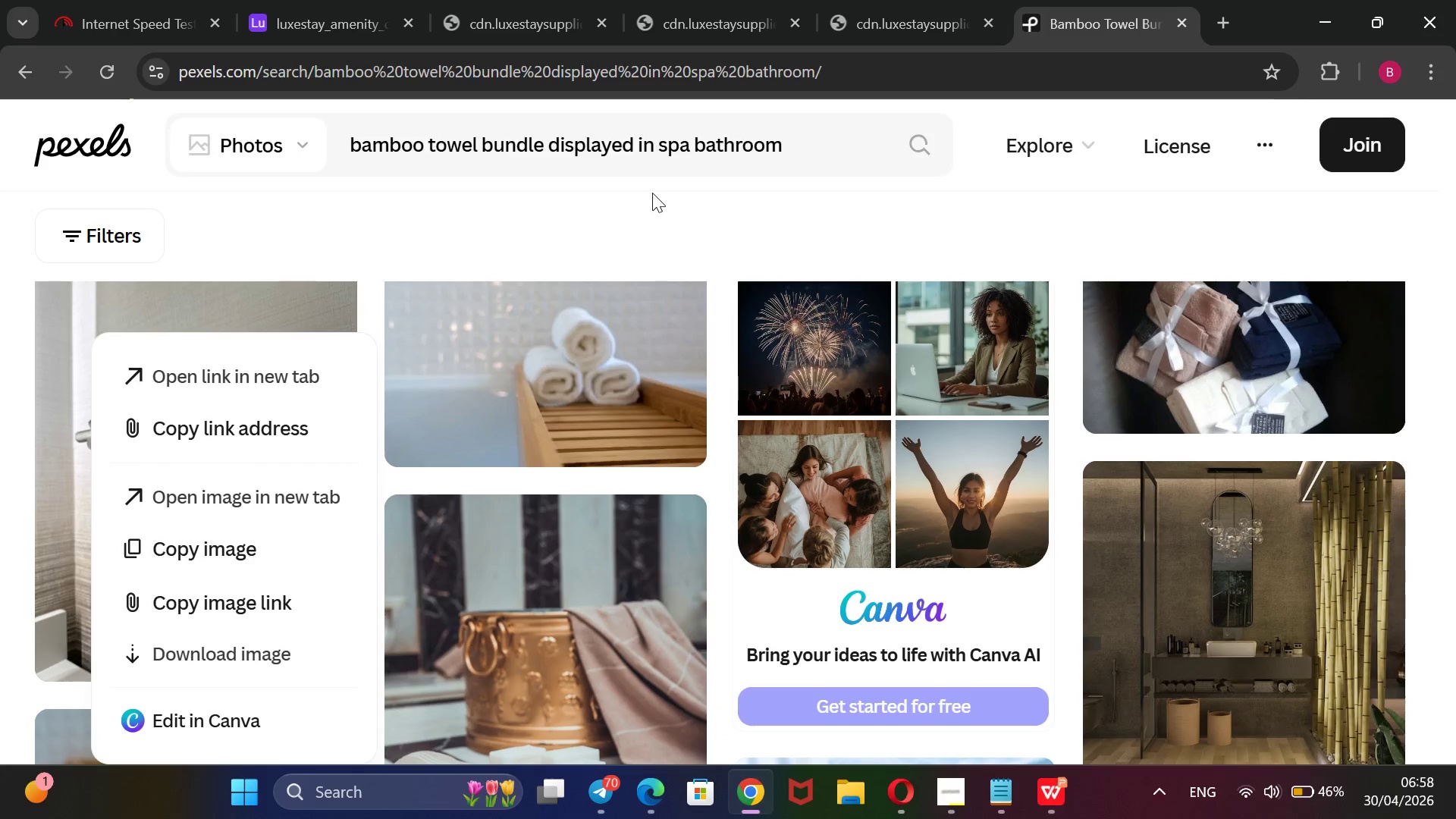 
left_click([649, 215])
 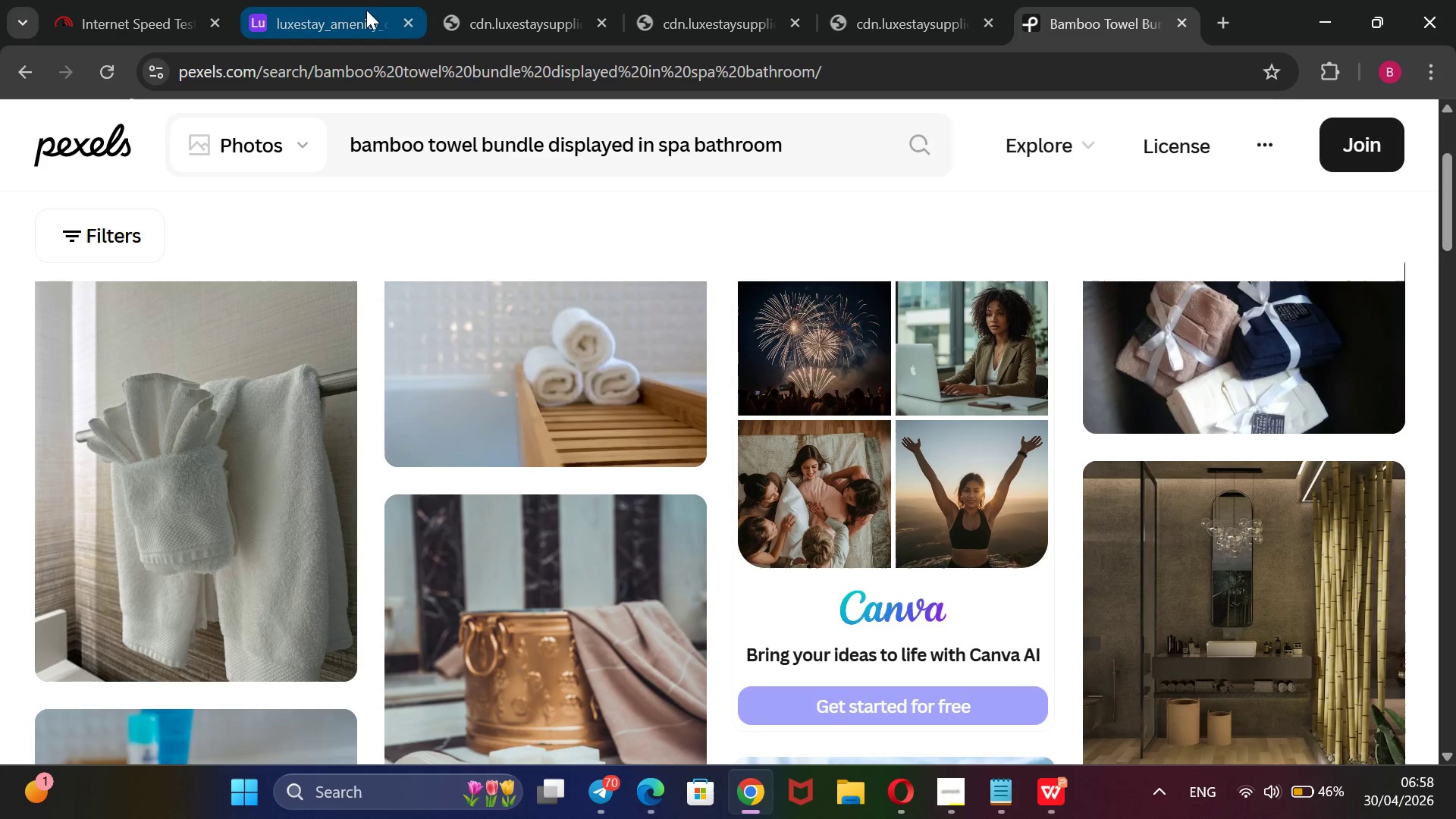 
left_click([361, 14])
 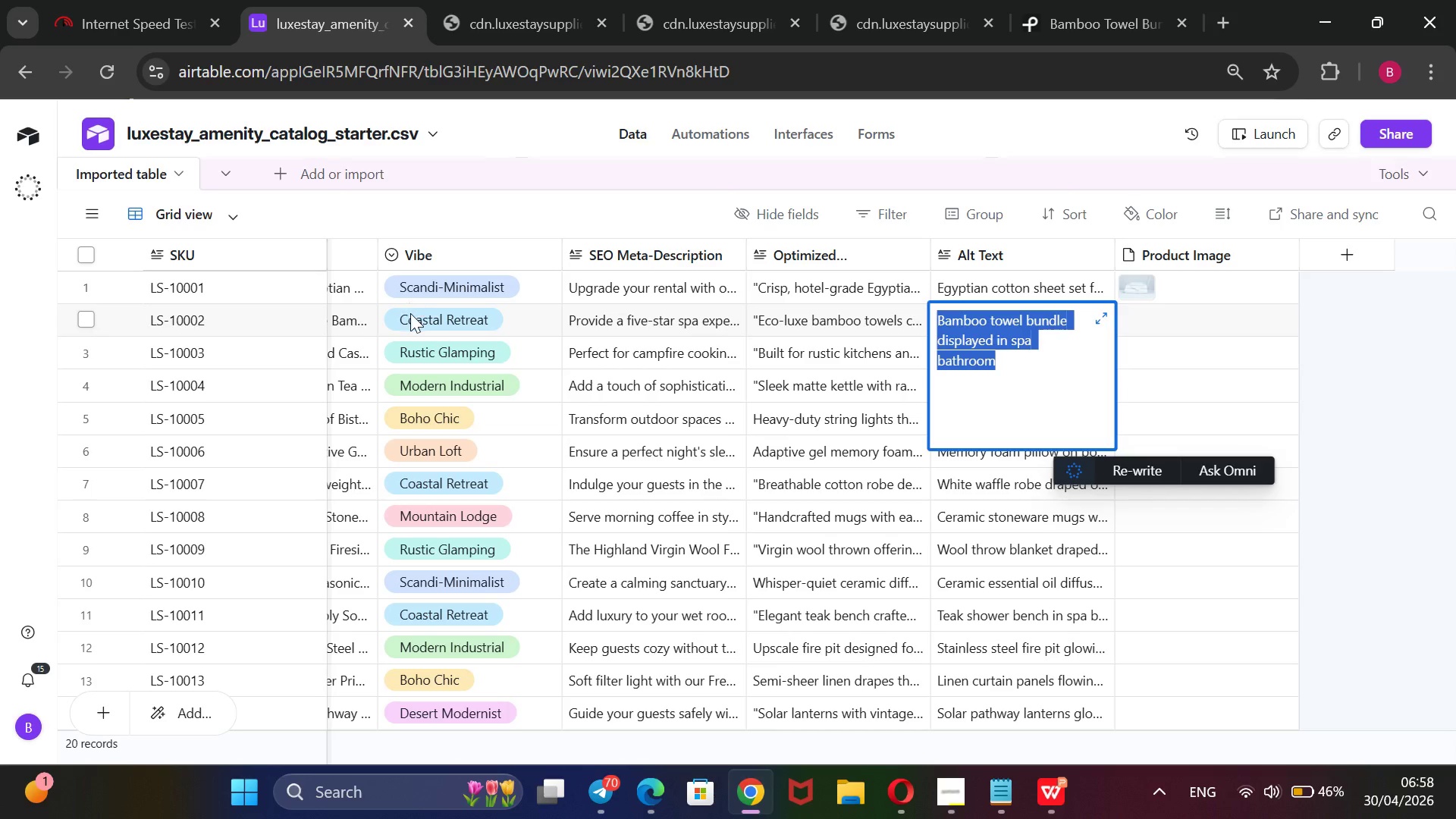 
scroll: coordinate [410, 314], scroll_direction: up, amount: 7.0
 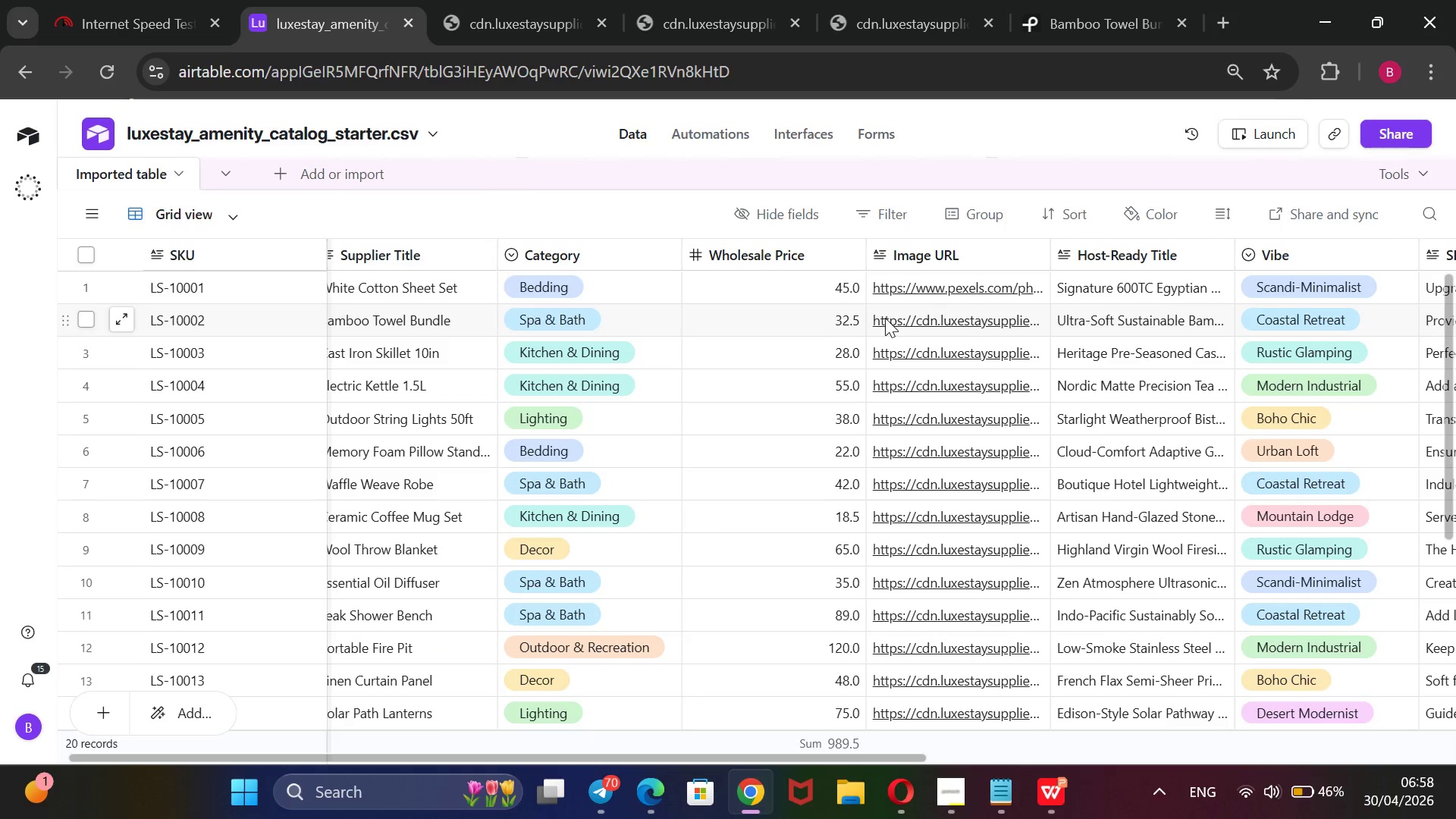 
double_click([885, 317])
 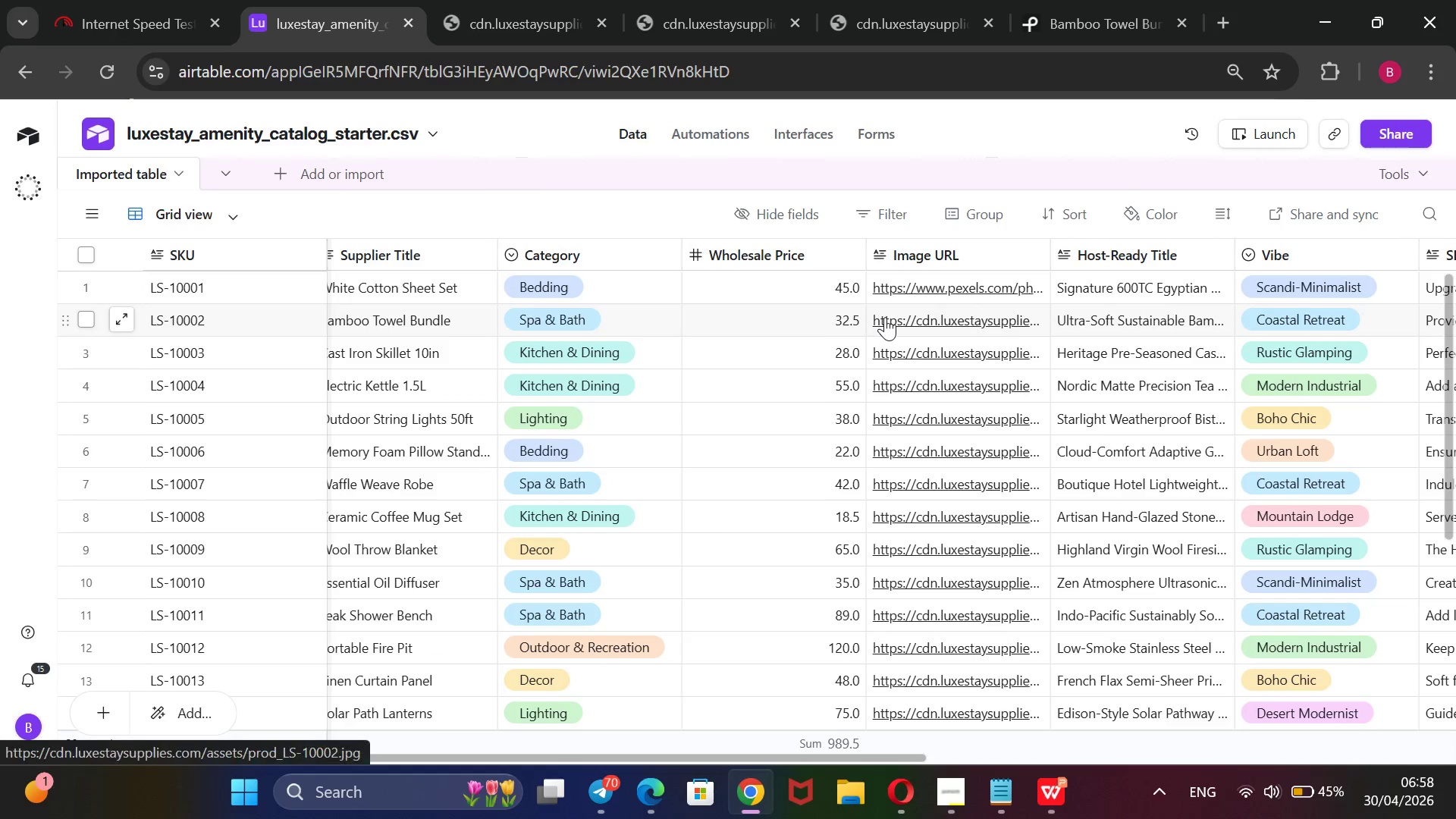 
triple_click([885, 317])
 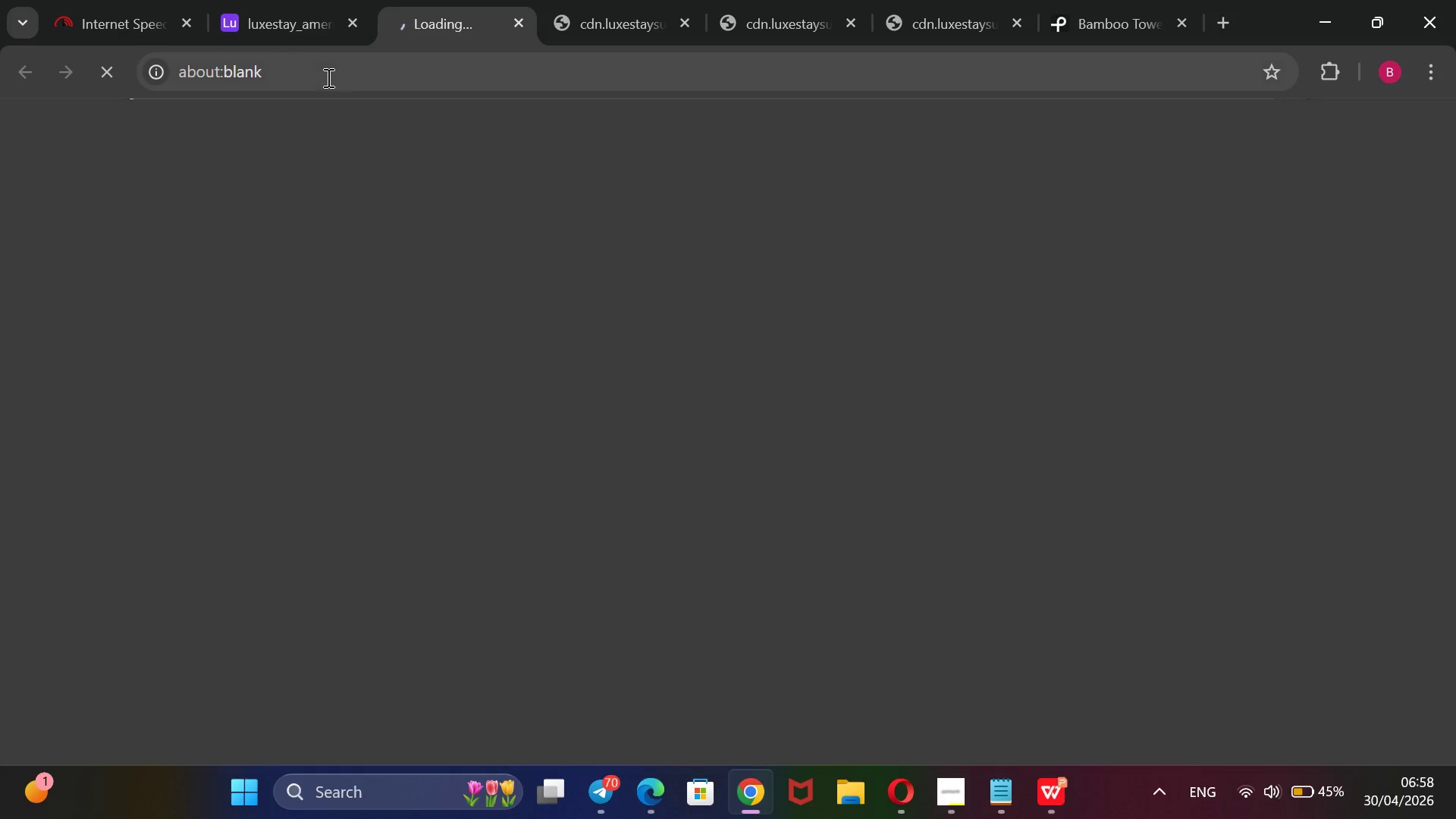 
mouse_move([278, 34])
 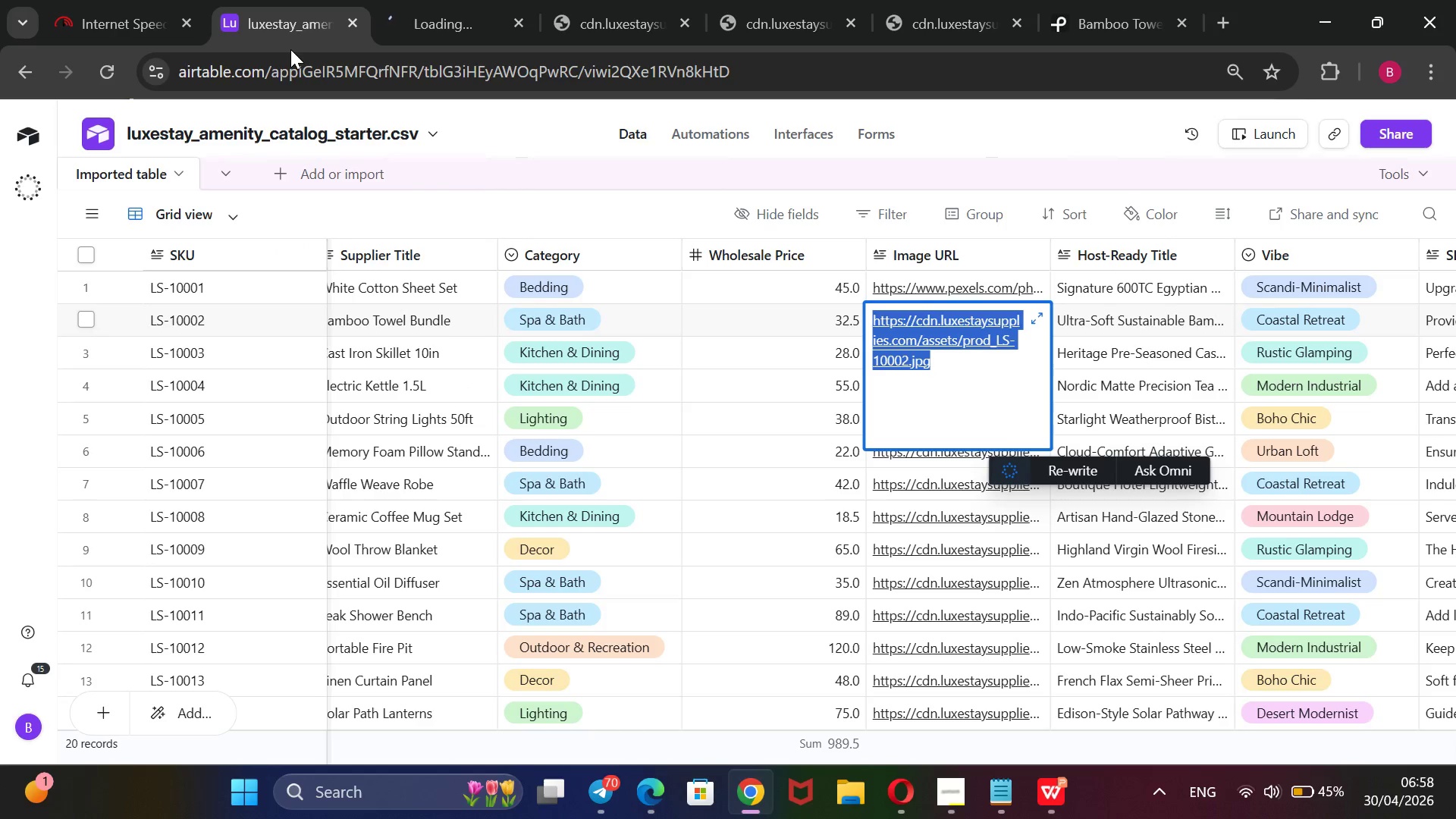 
key(Backspace)
 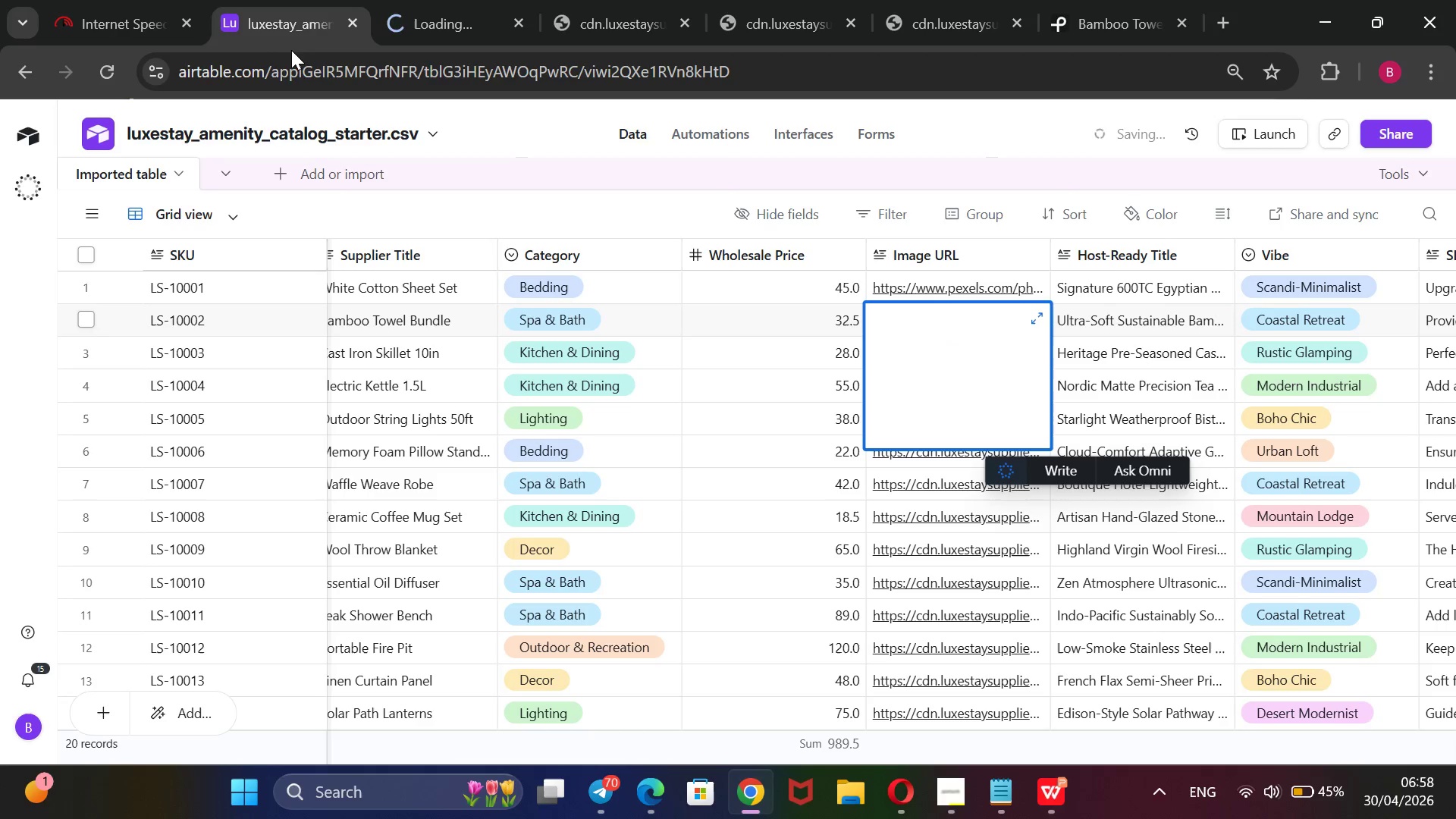 
key(Control+V)
 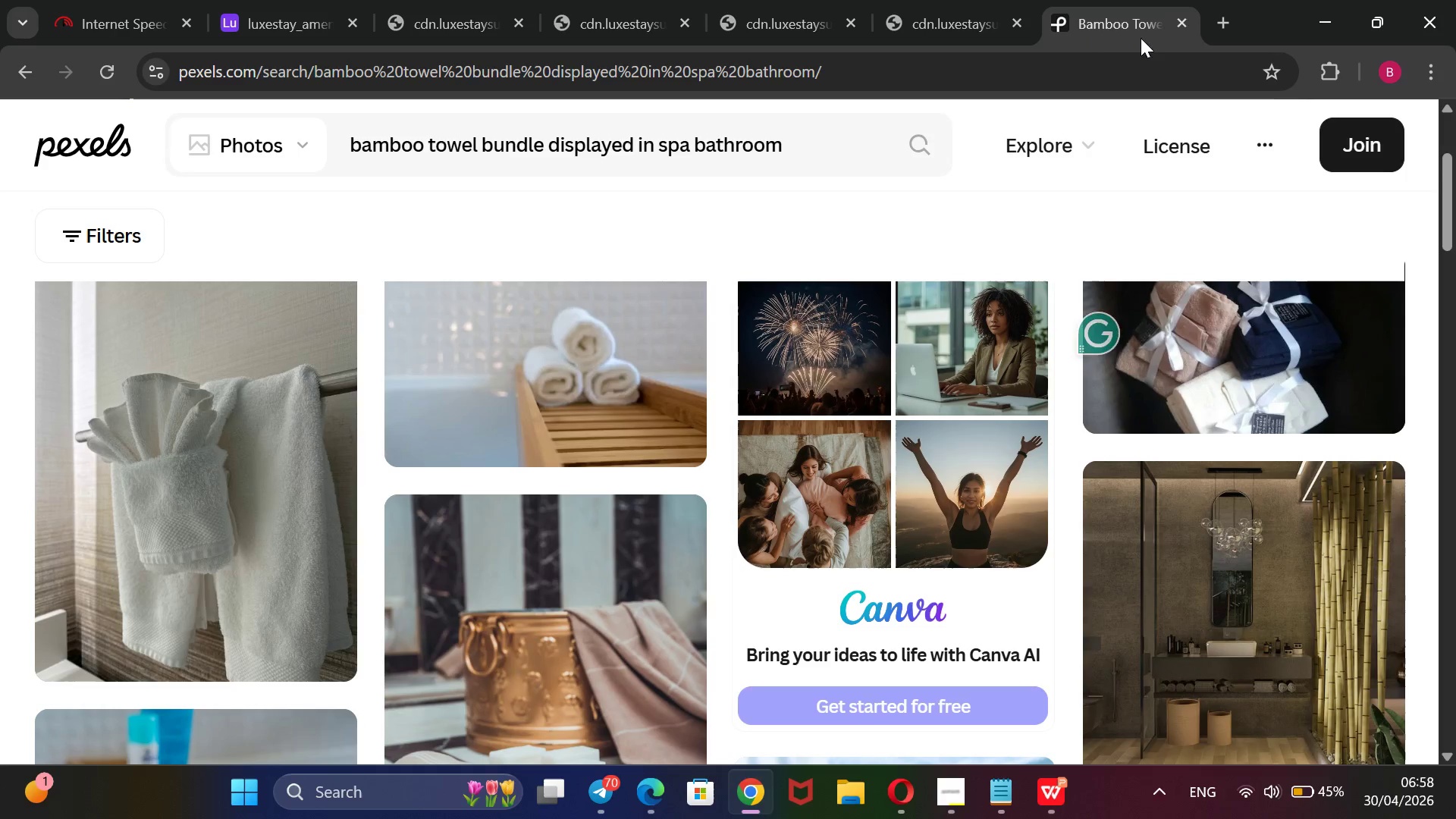 
mouse_move([99, 579])
 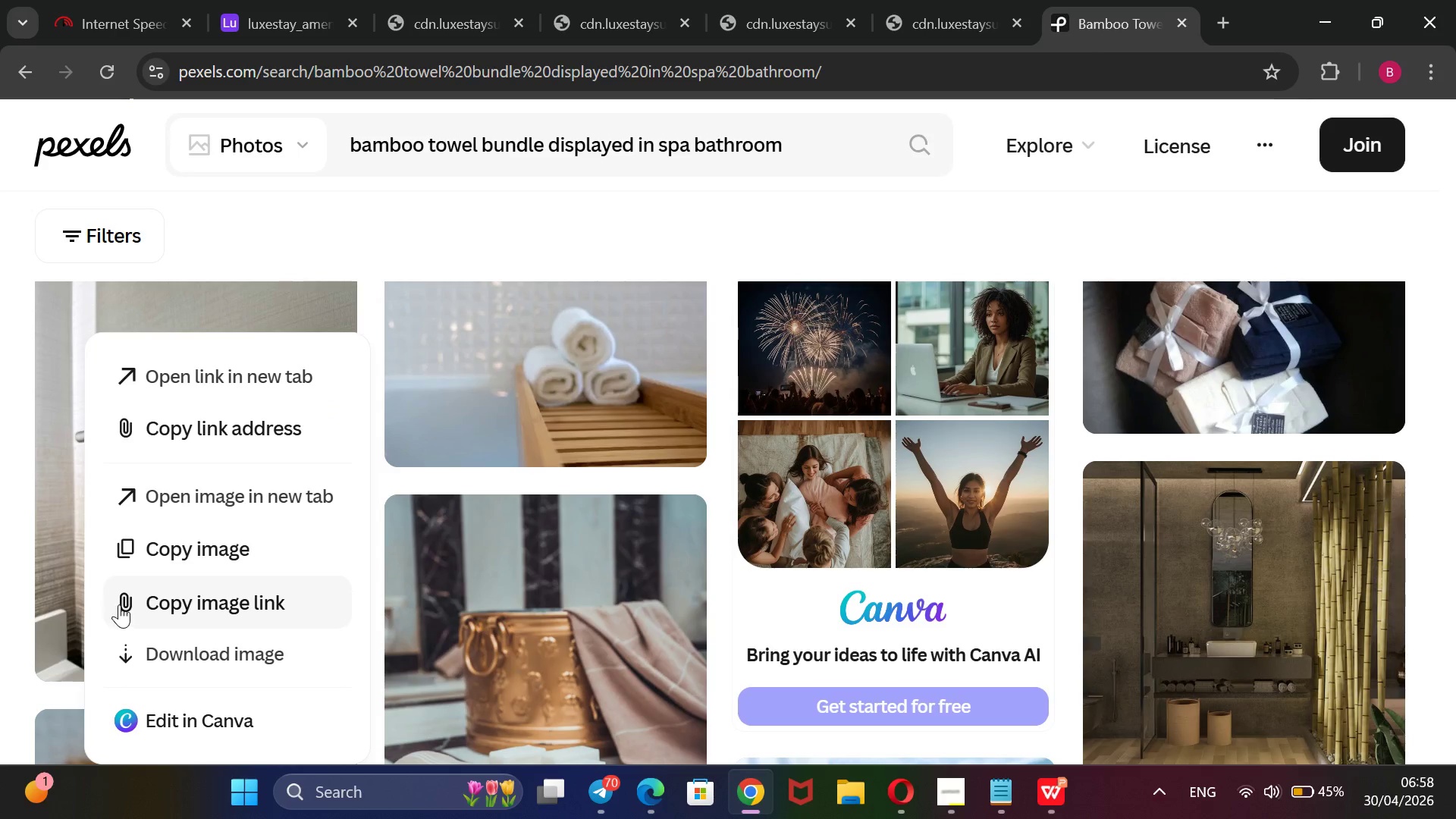 
left_click([119, 604])
 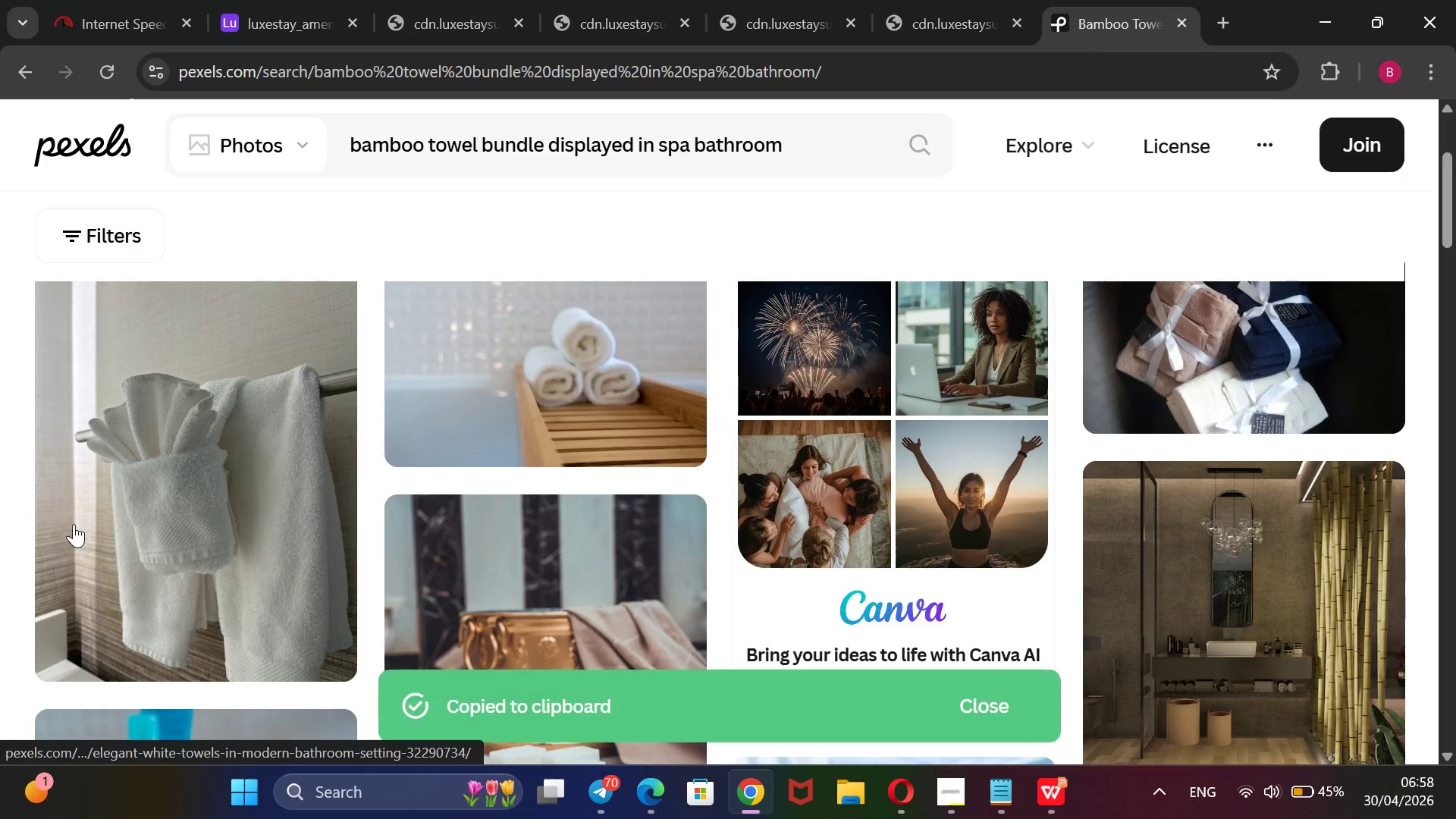 
left_click_drag(start_coordinate=[49, 378], to_coordinate=[438, 145])
 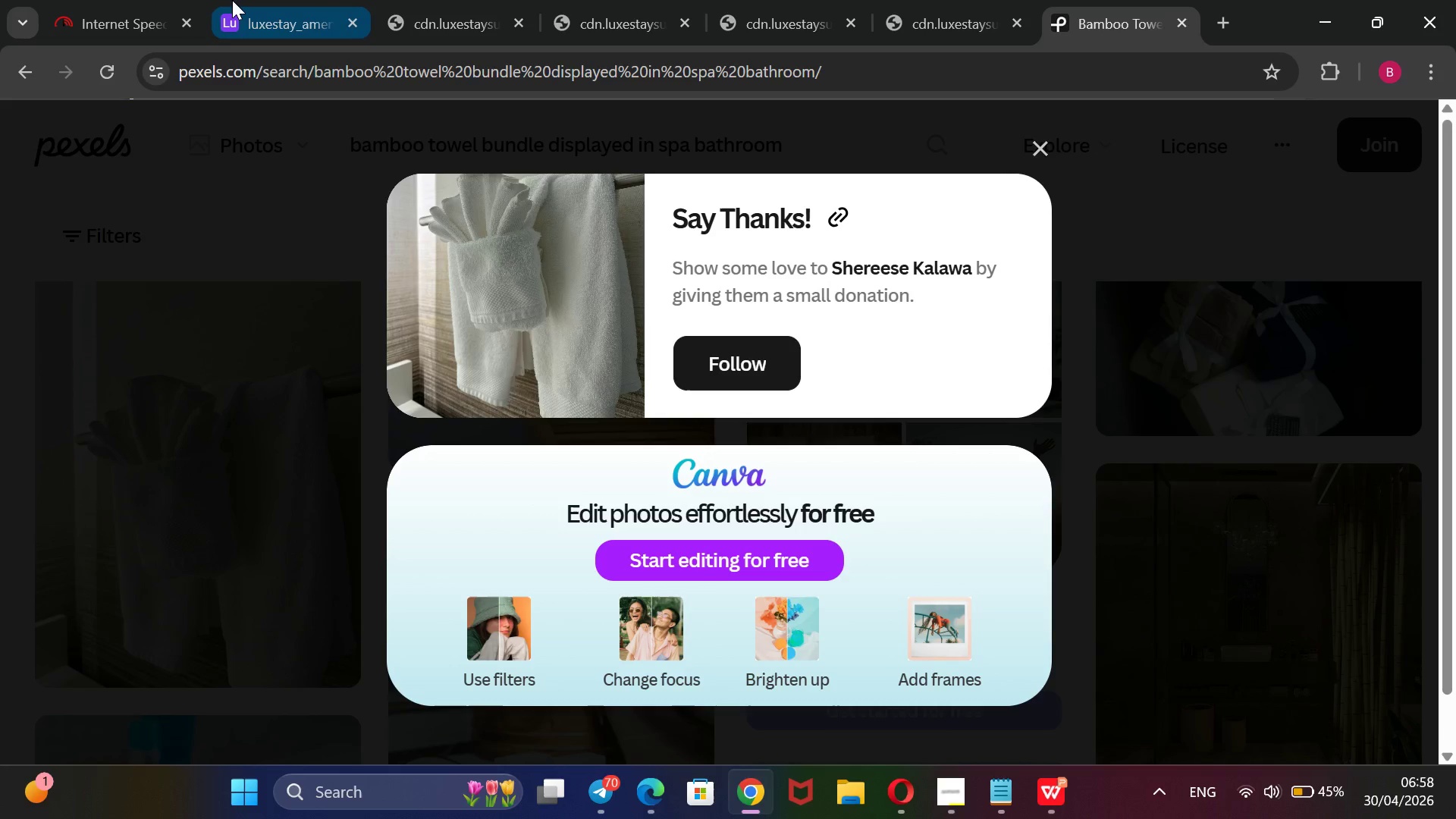 
left_click([234, 0])
 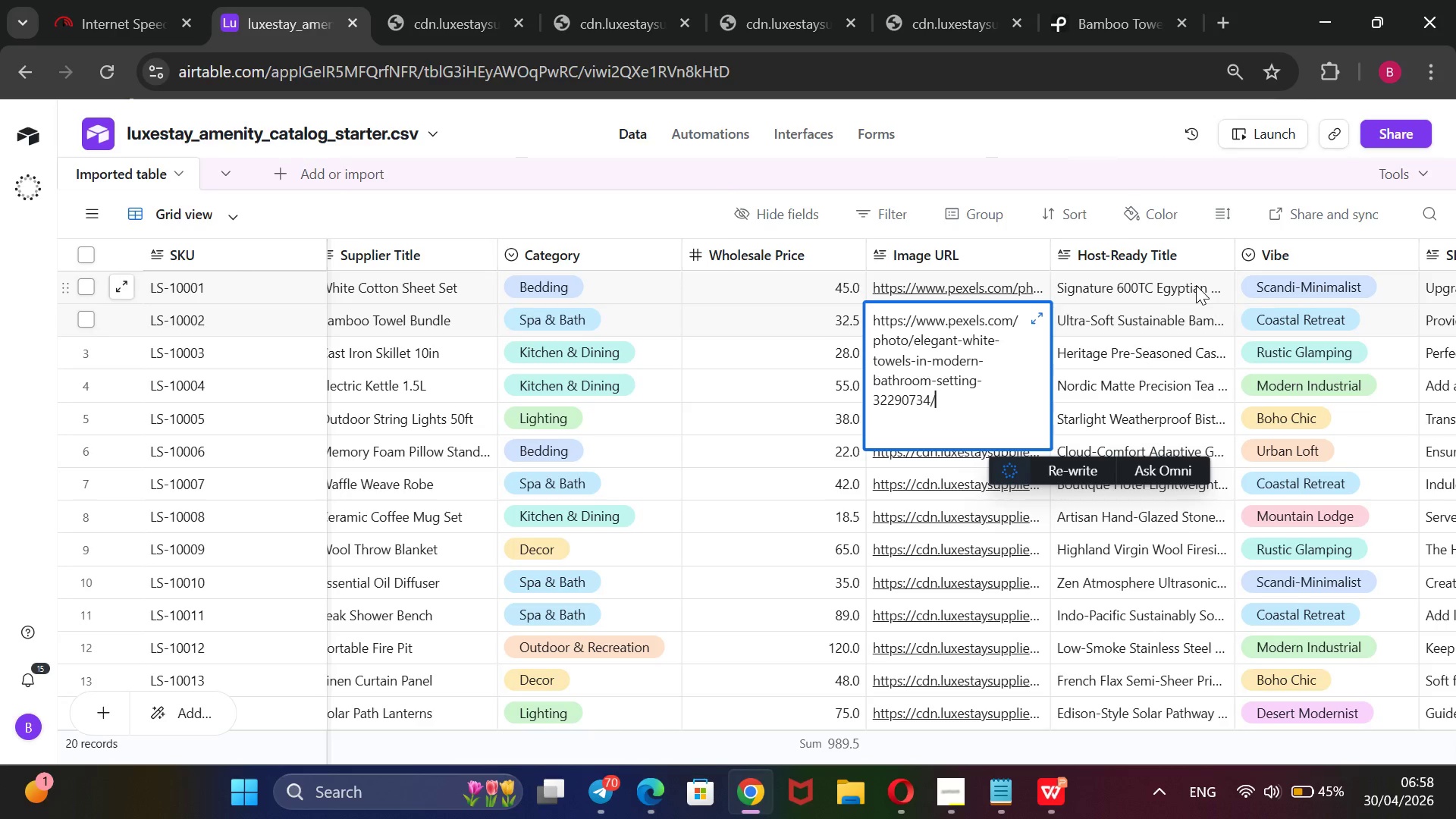 
scroll: coordinate [1196, 285], scroll_direction: down, amount: 4.0
 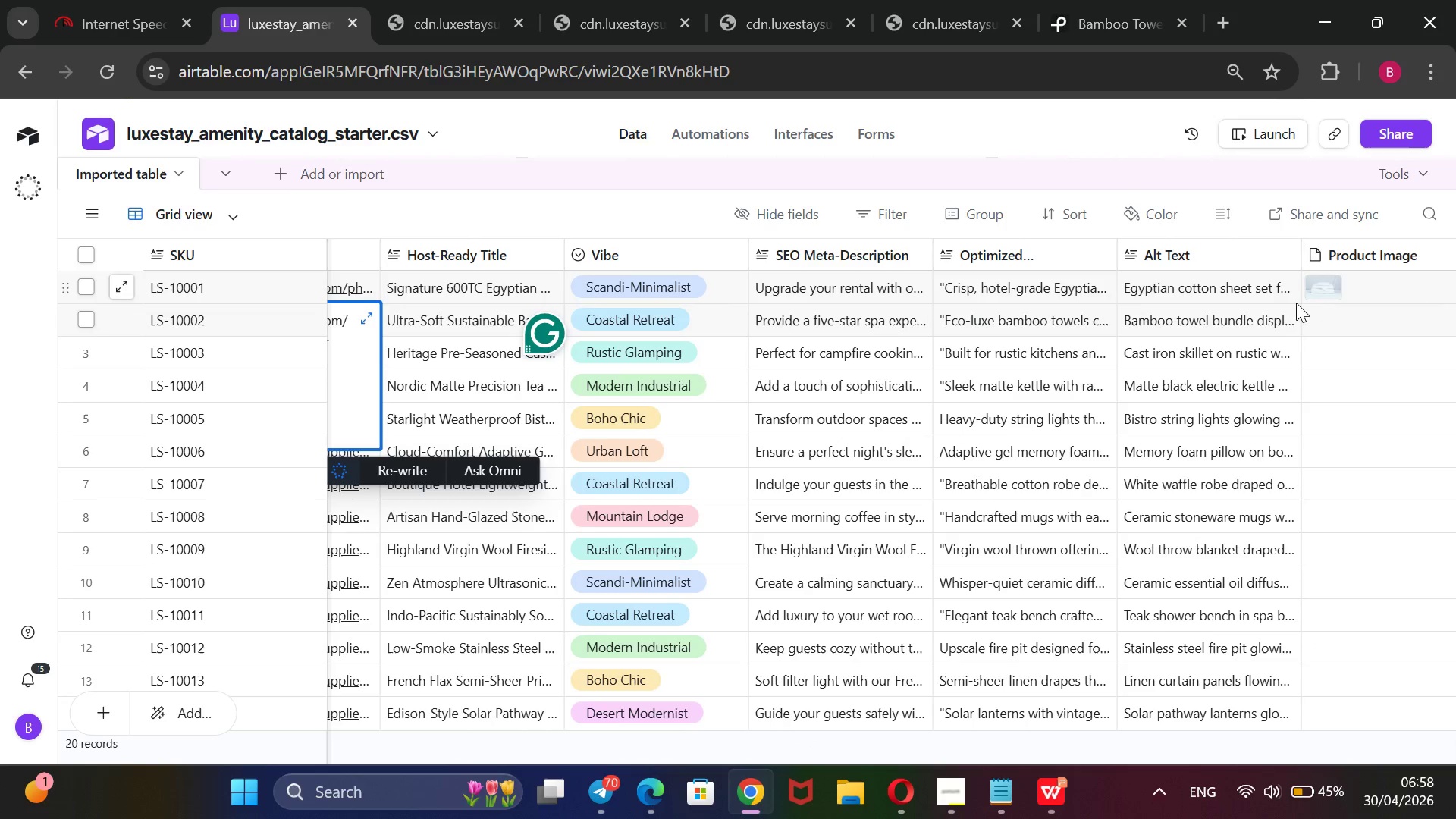 
mouse_move([1270, 310])
 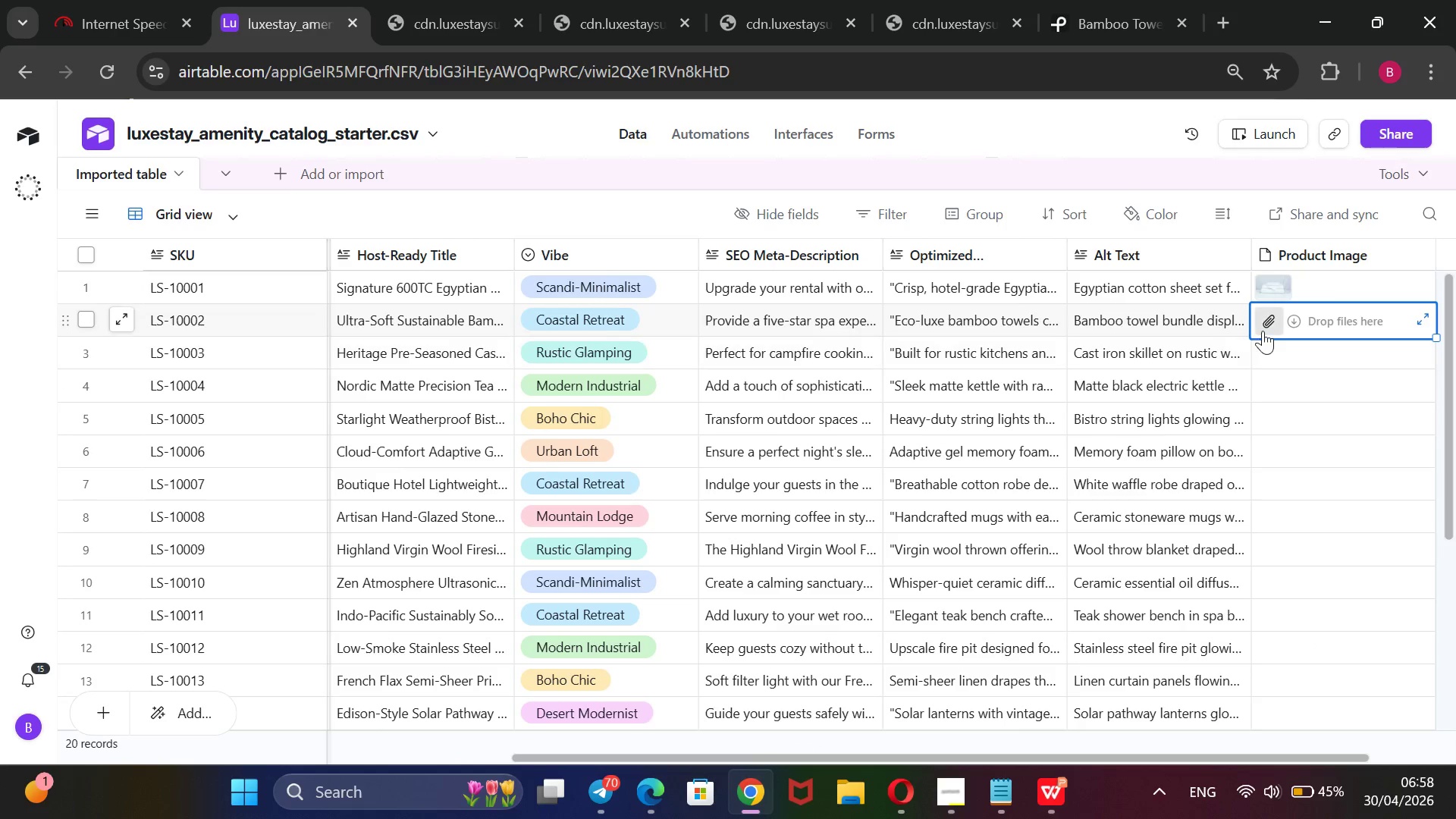 
left_click([1266, 328])
 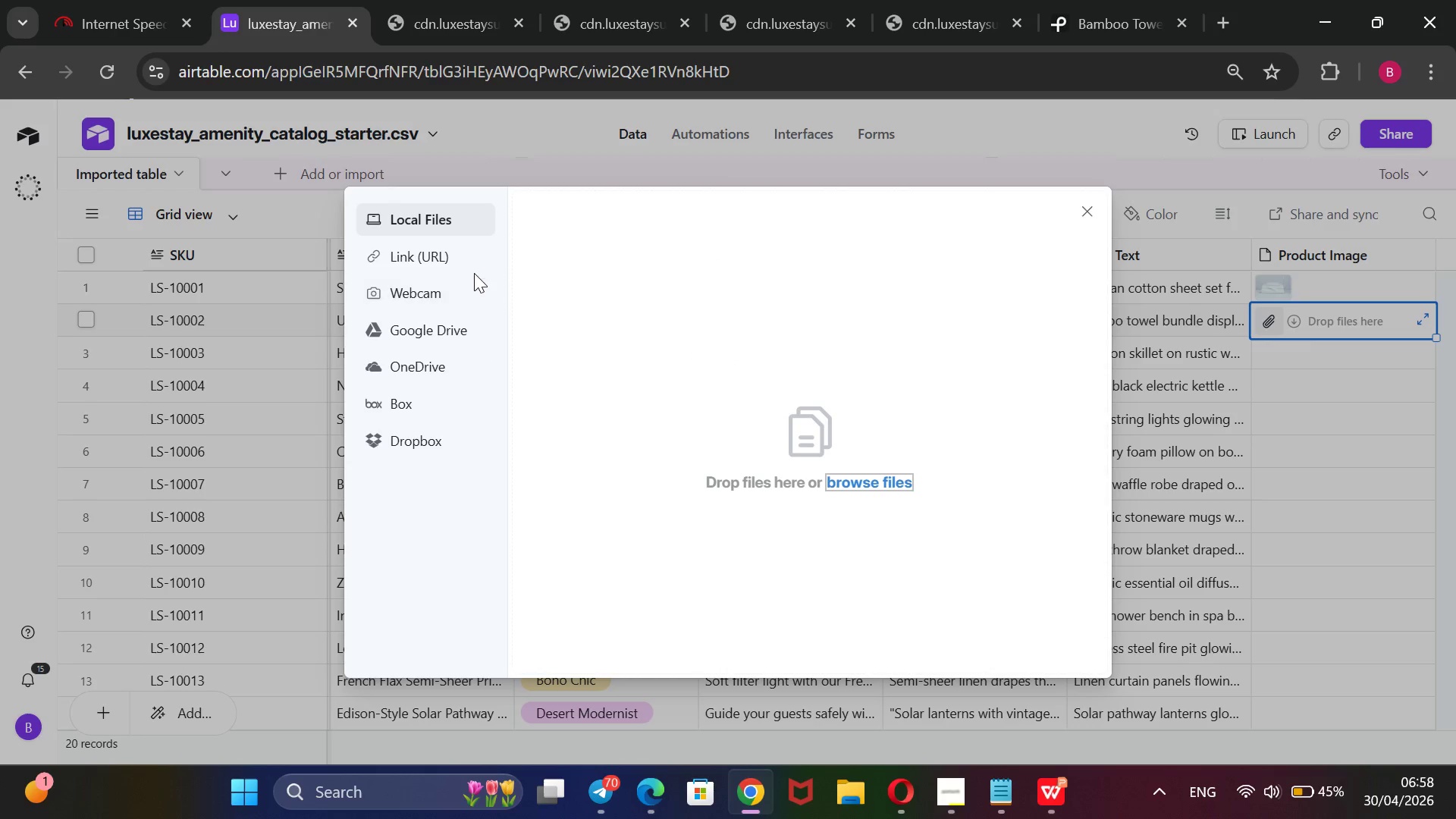 
left_click([470, 265])
 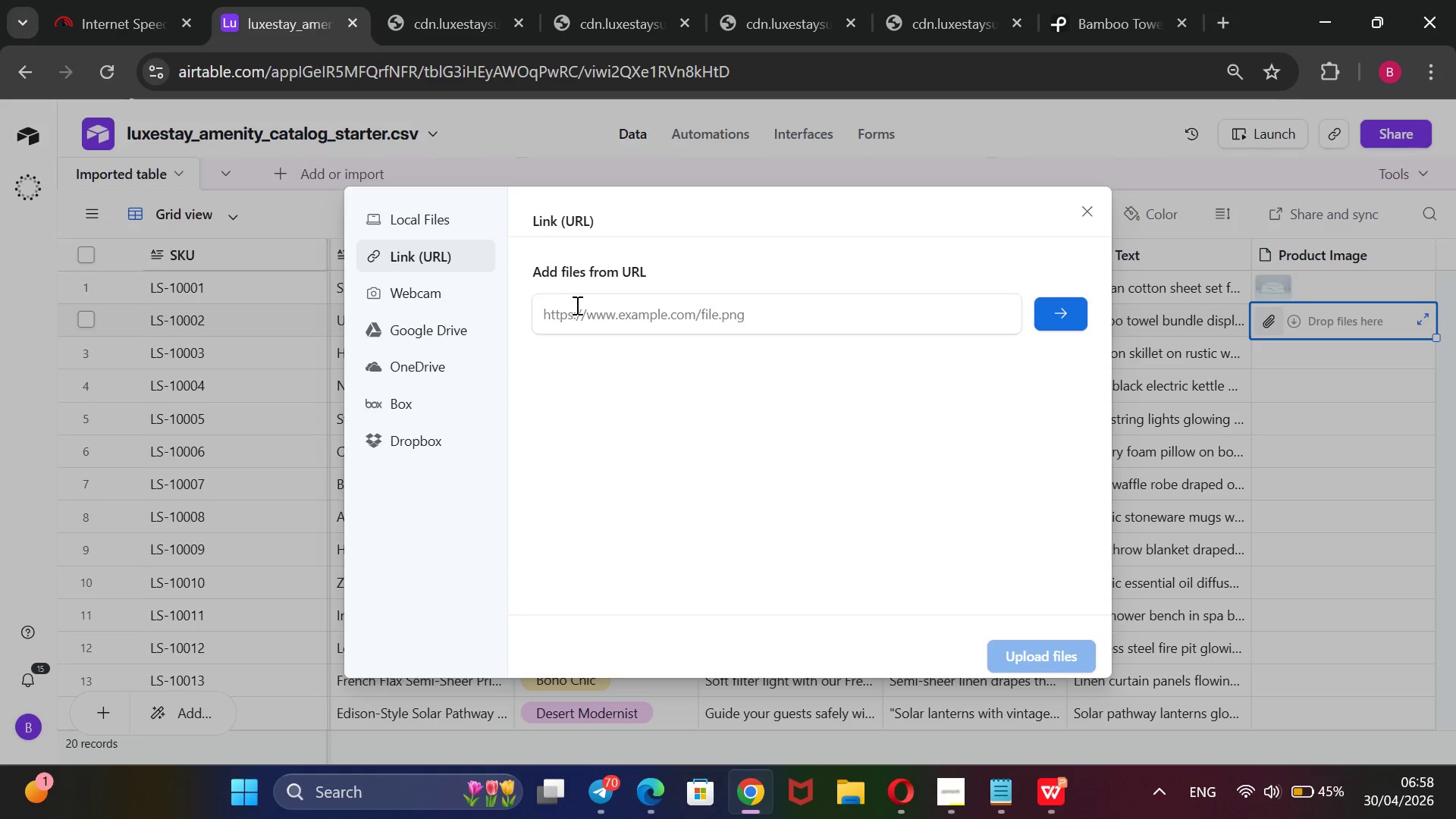 
left_click([576, 305])
 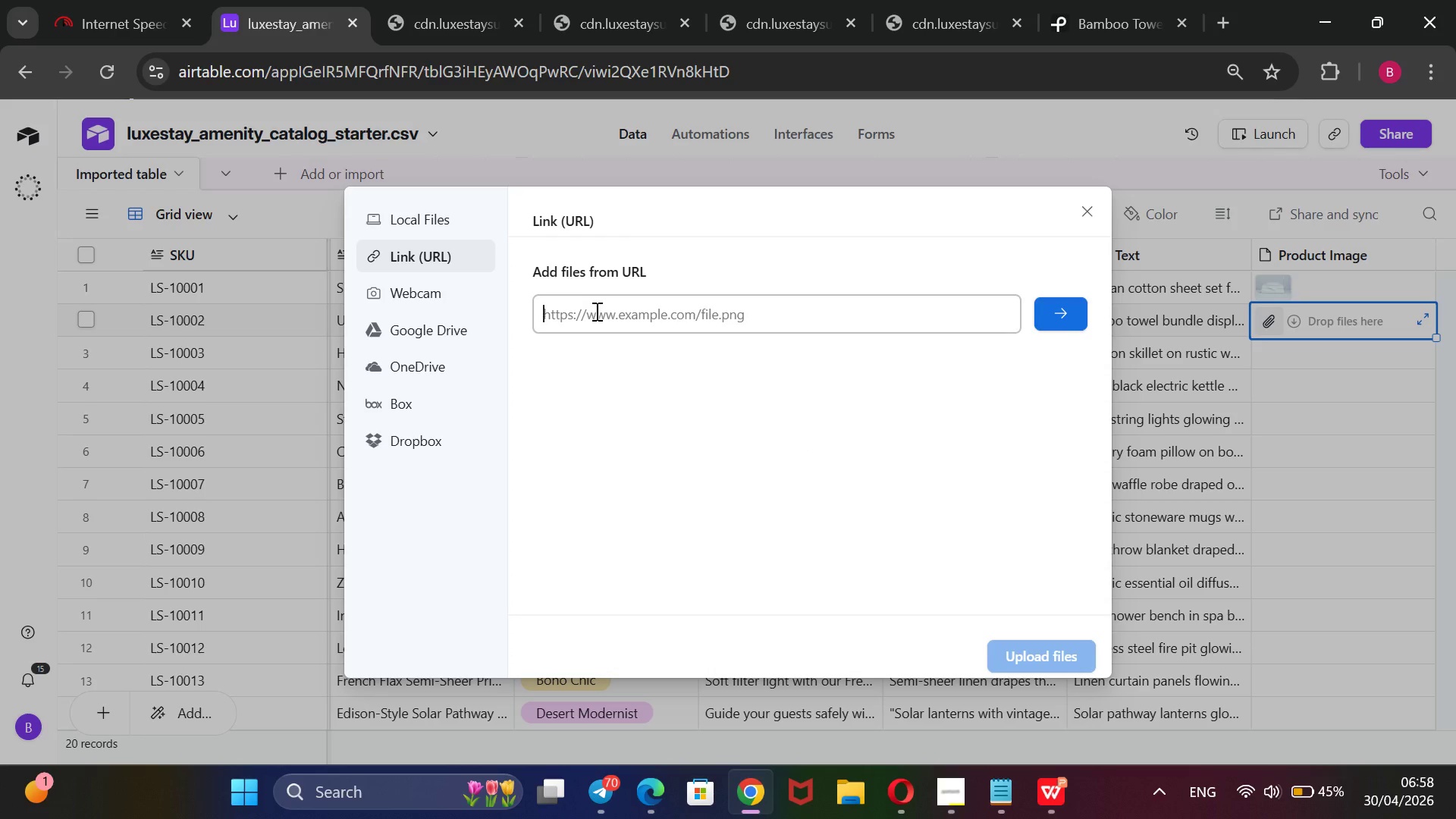 
hold_key(key=ControlLeft, duration=0.36)
 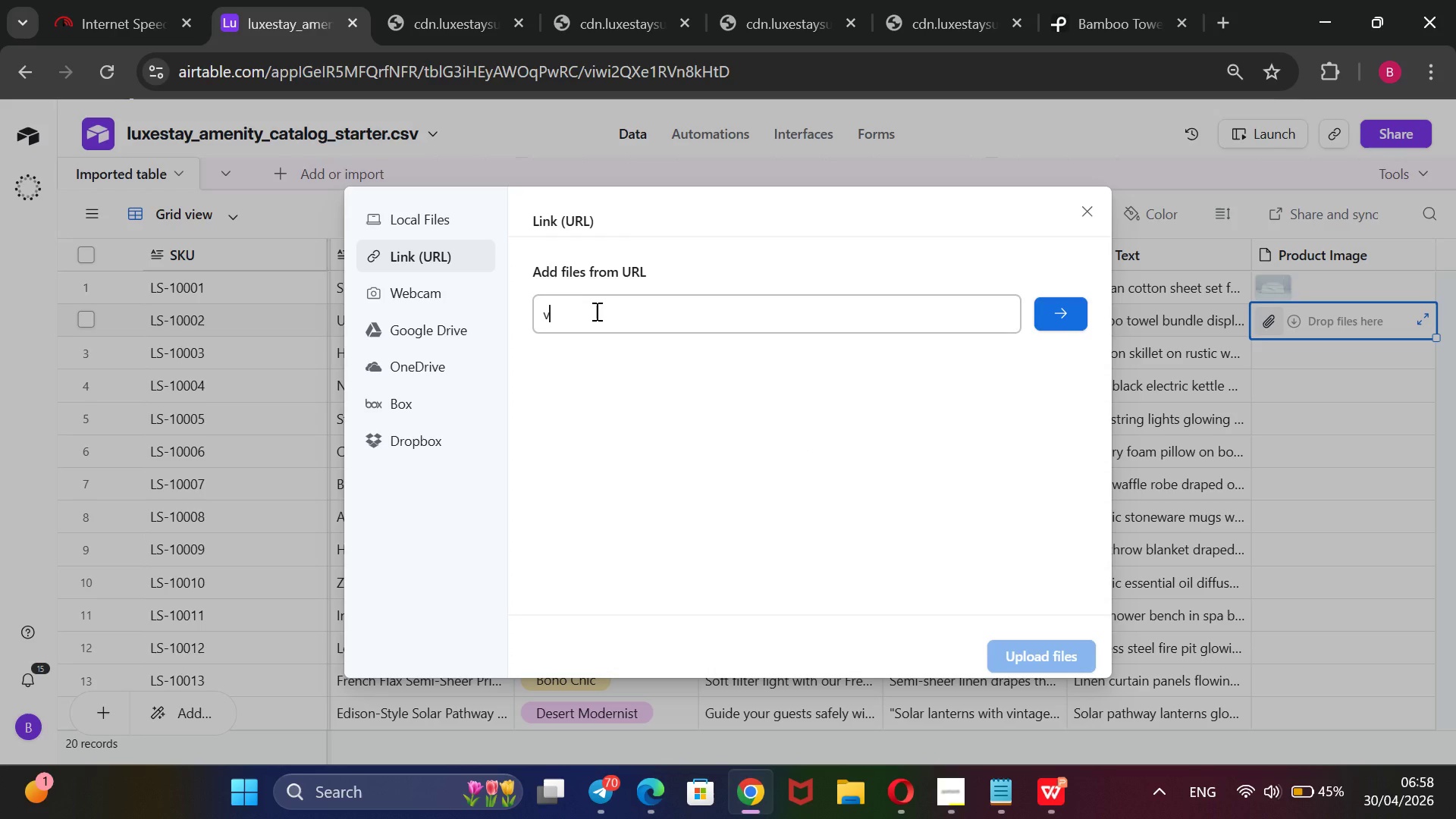 
key(V)
 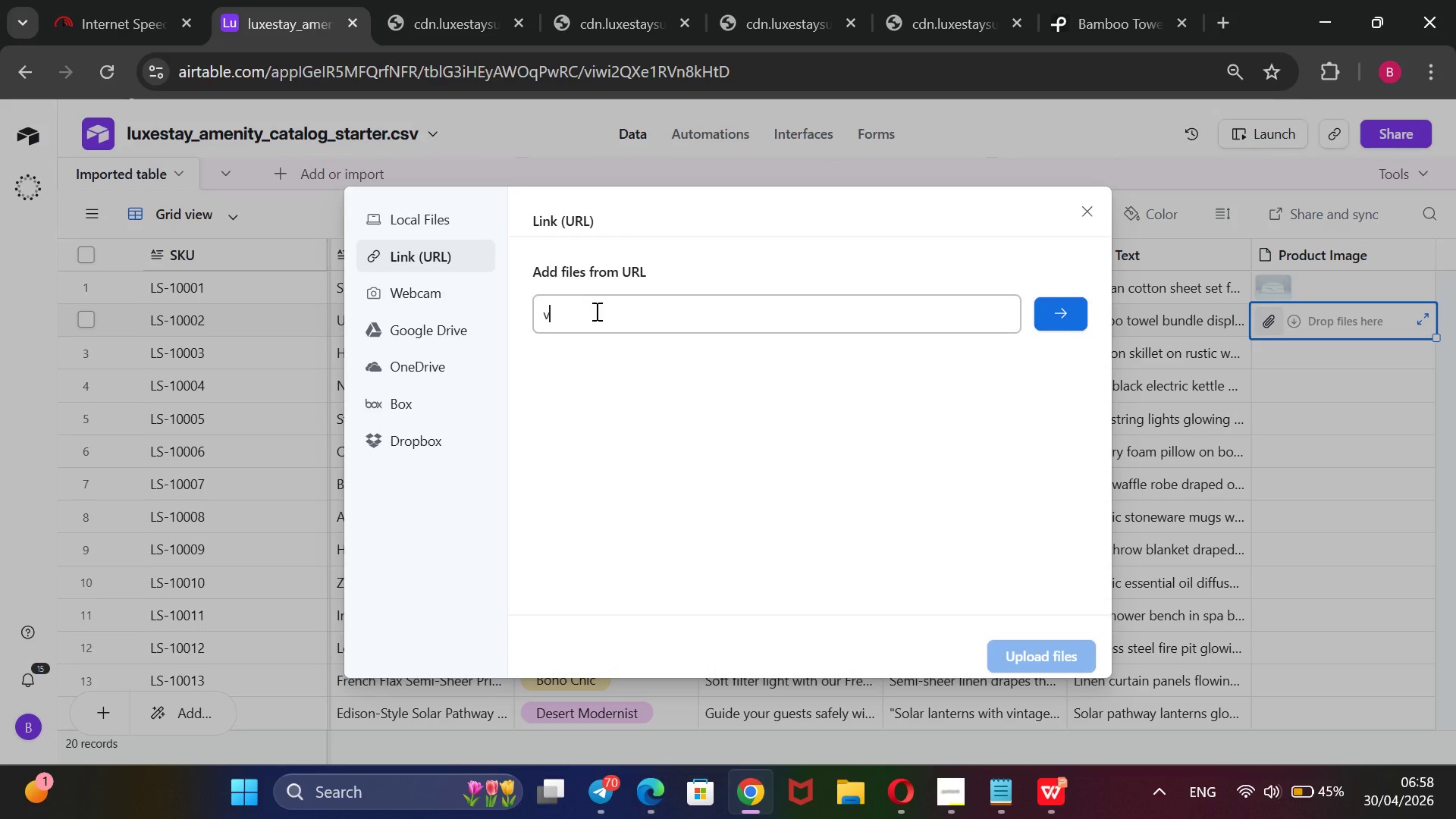 
key(Control+ControlLeft)
 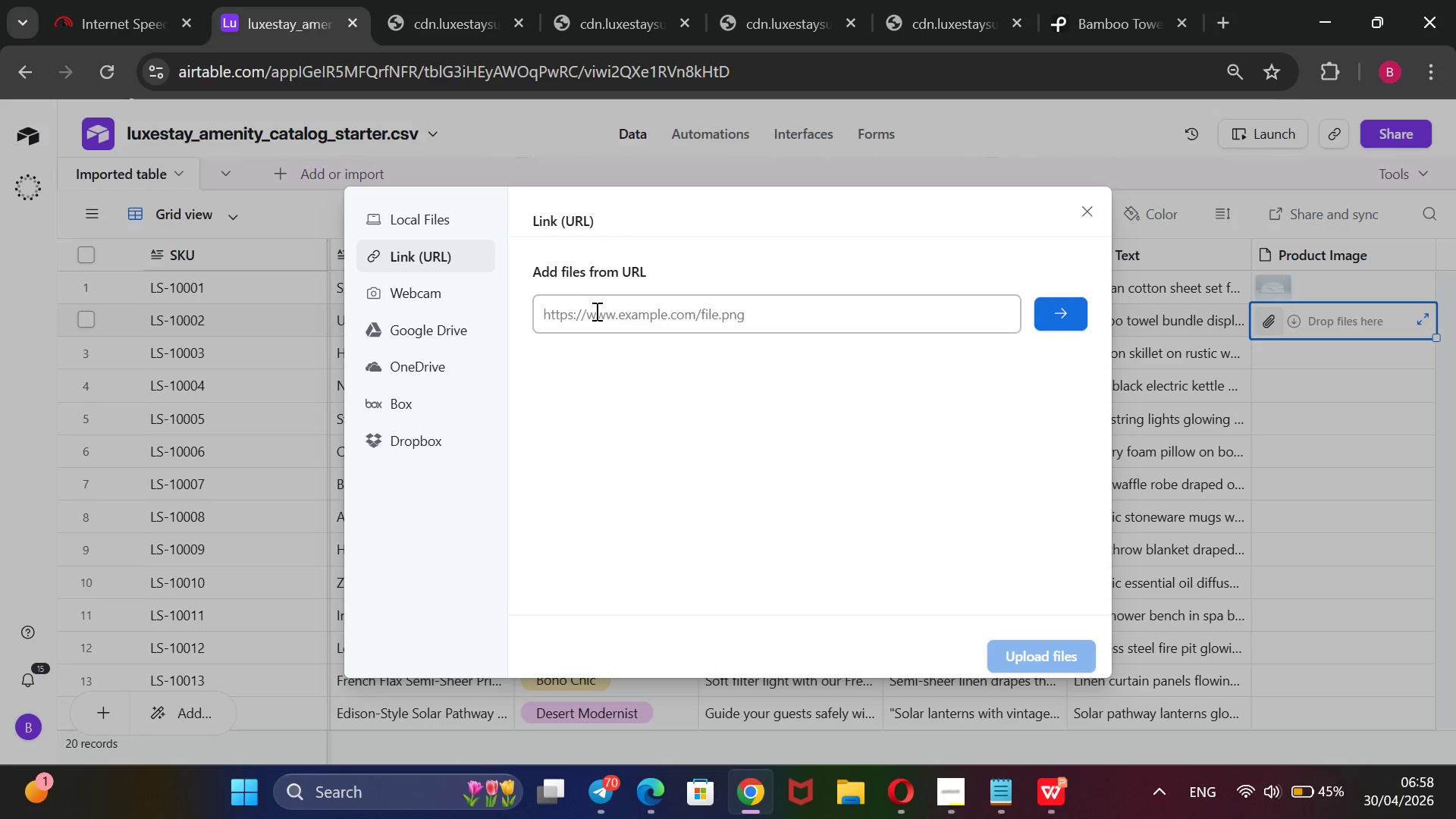 
key(Backspace)
 